 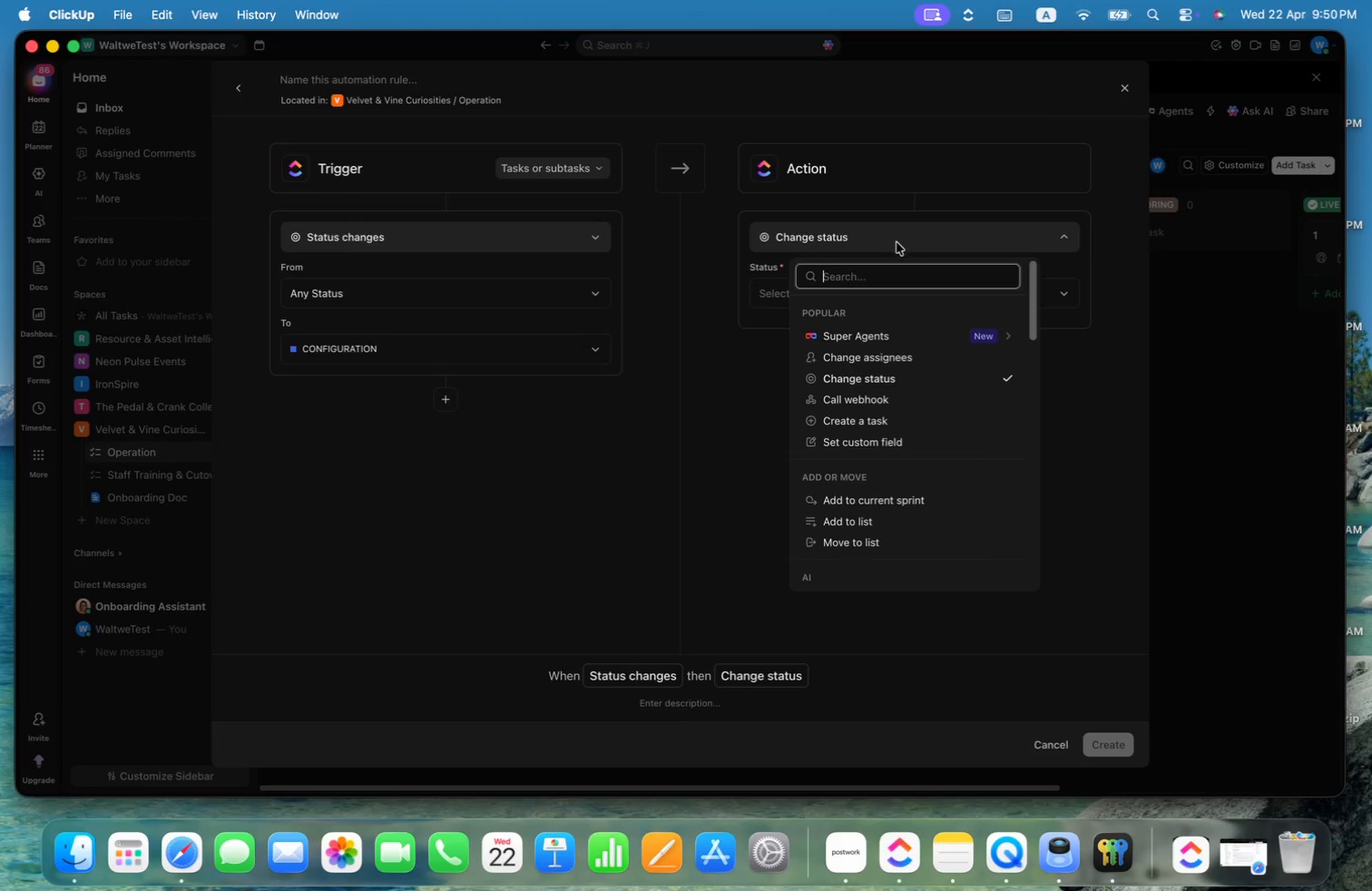 
left_click([916, 279])
 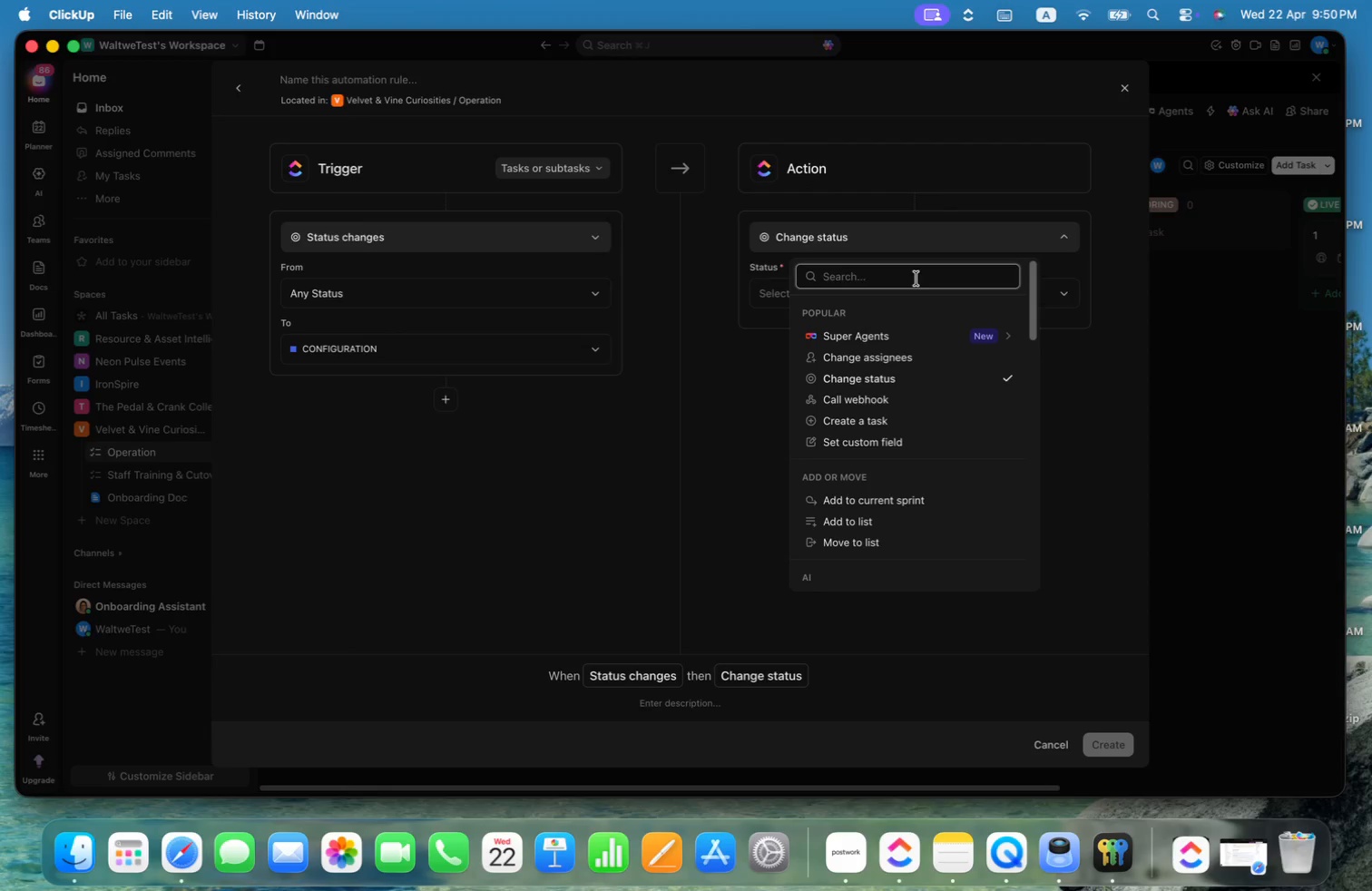 
type(ass)
 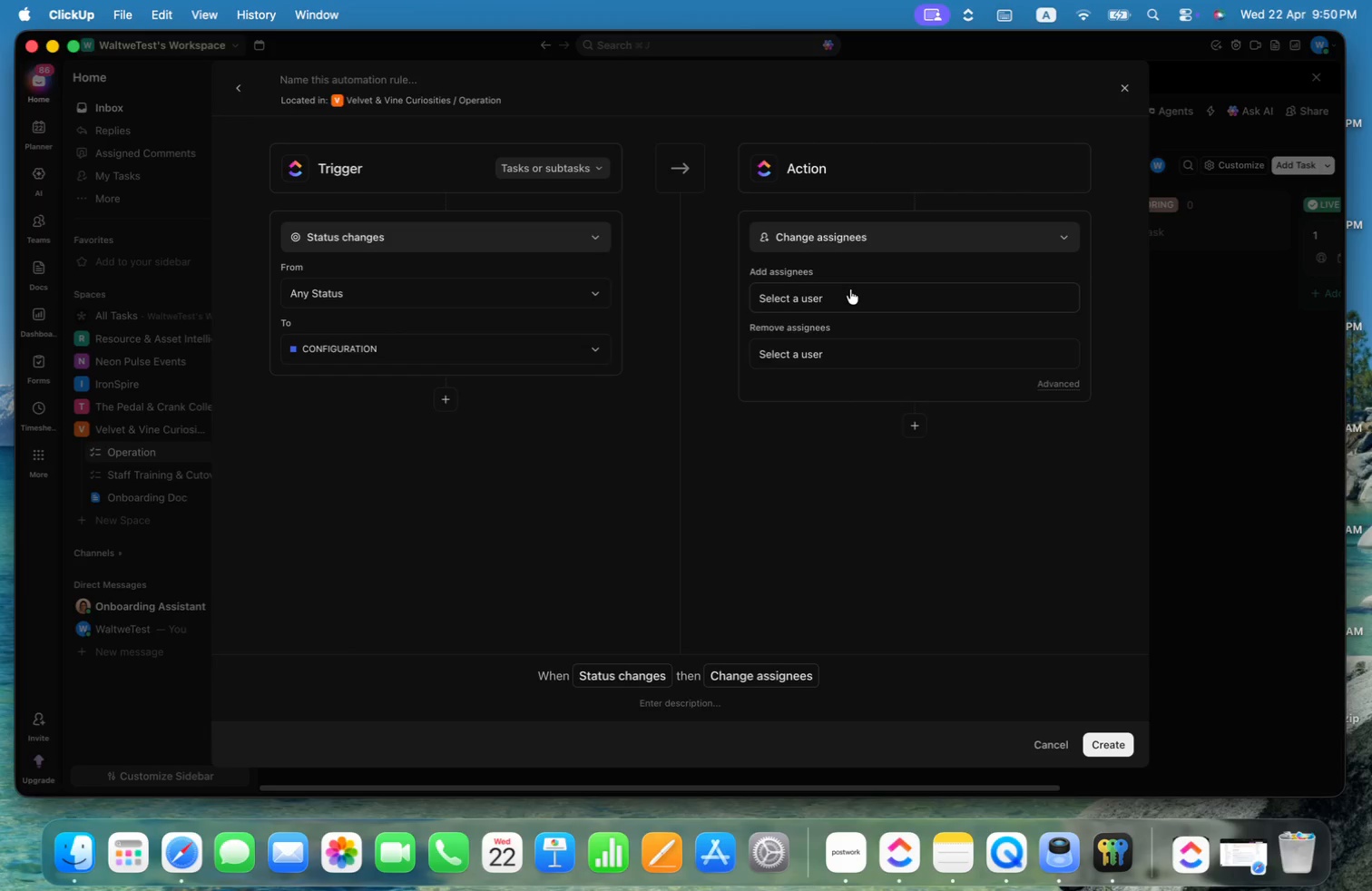 
wait(5.25)
 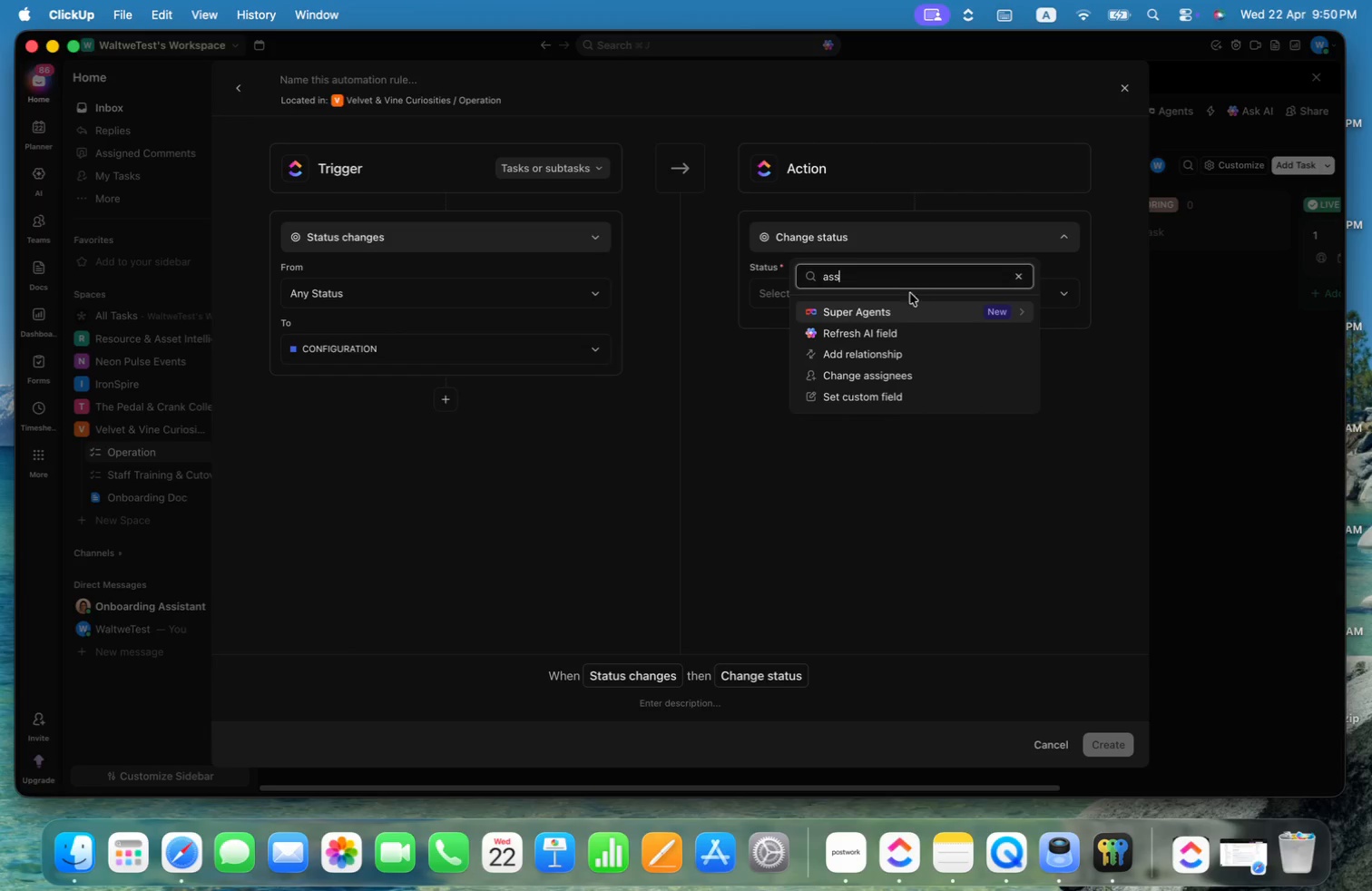 
left_click([850, 289])
 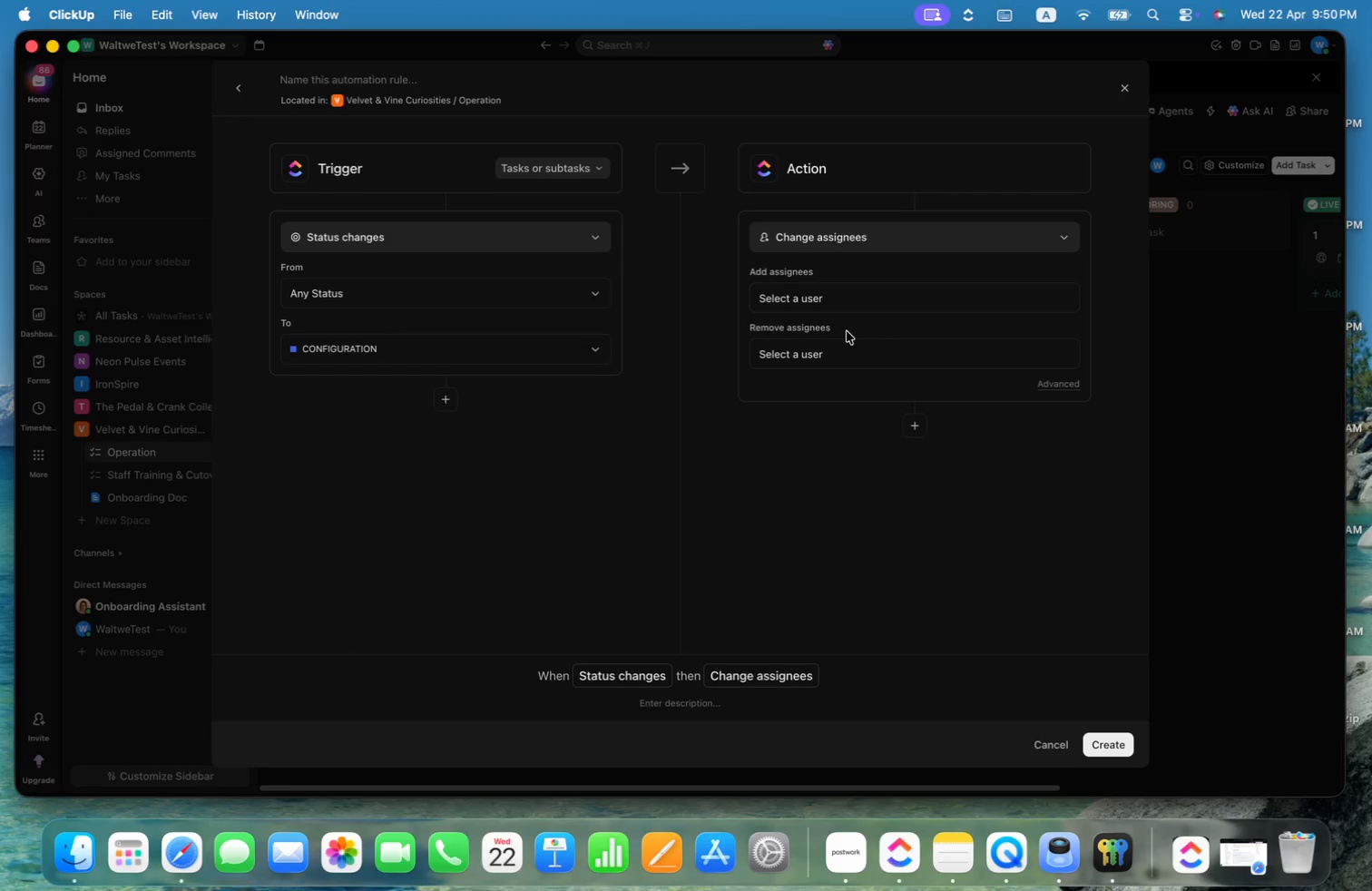 
left_click([869, 296])
 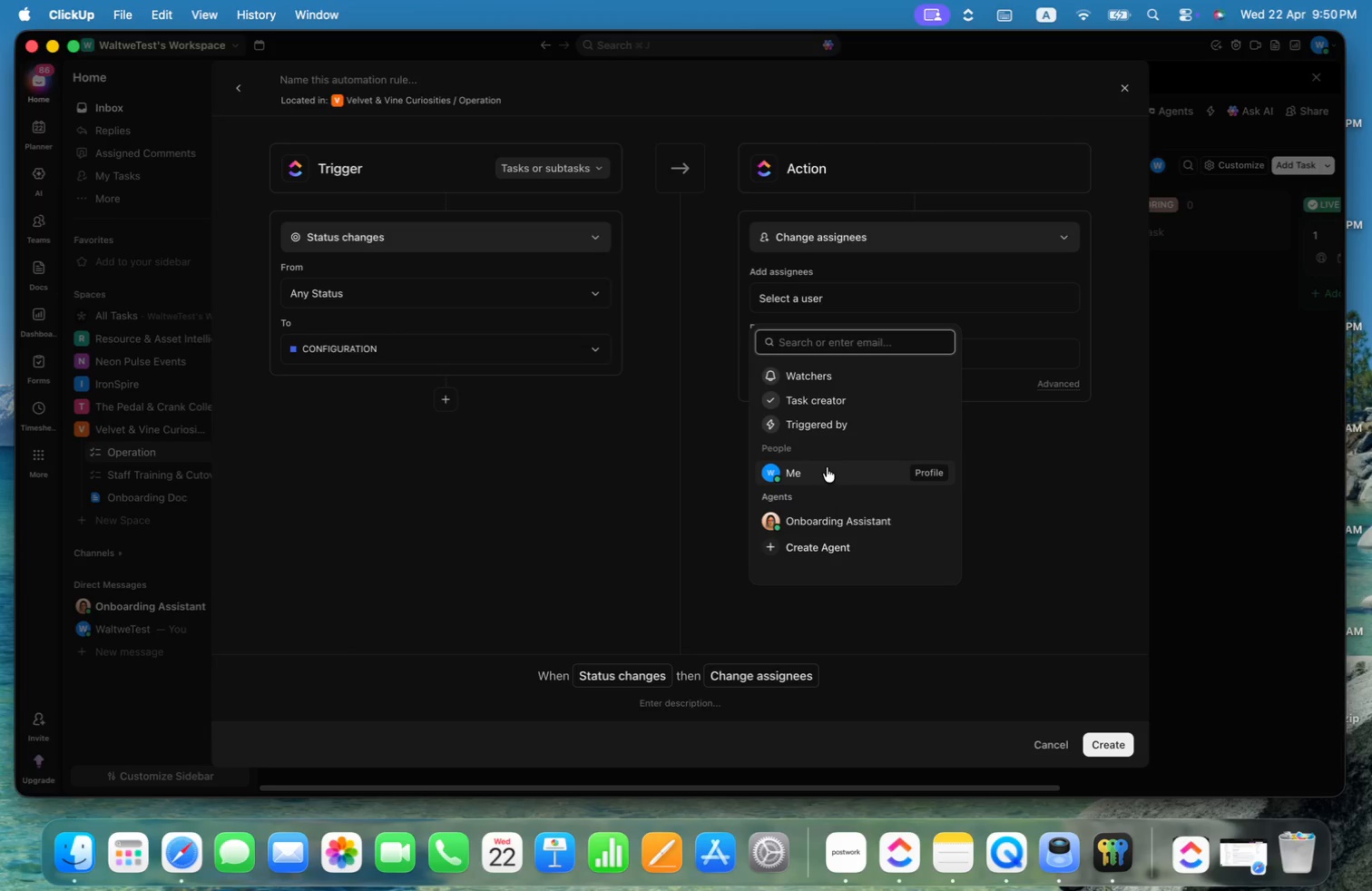 
wait(11.13)
 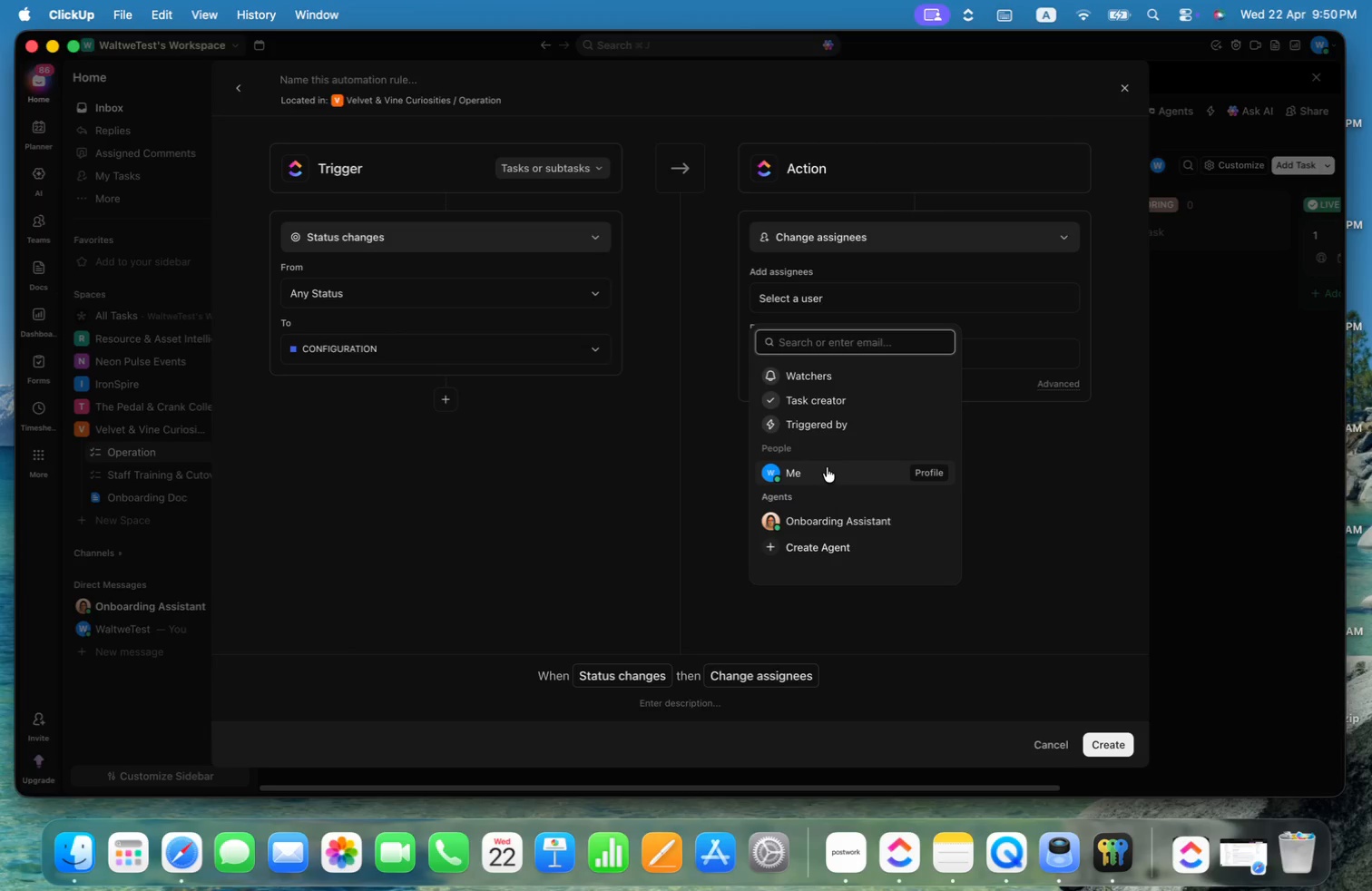 
left_click([827, 548])
 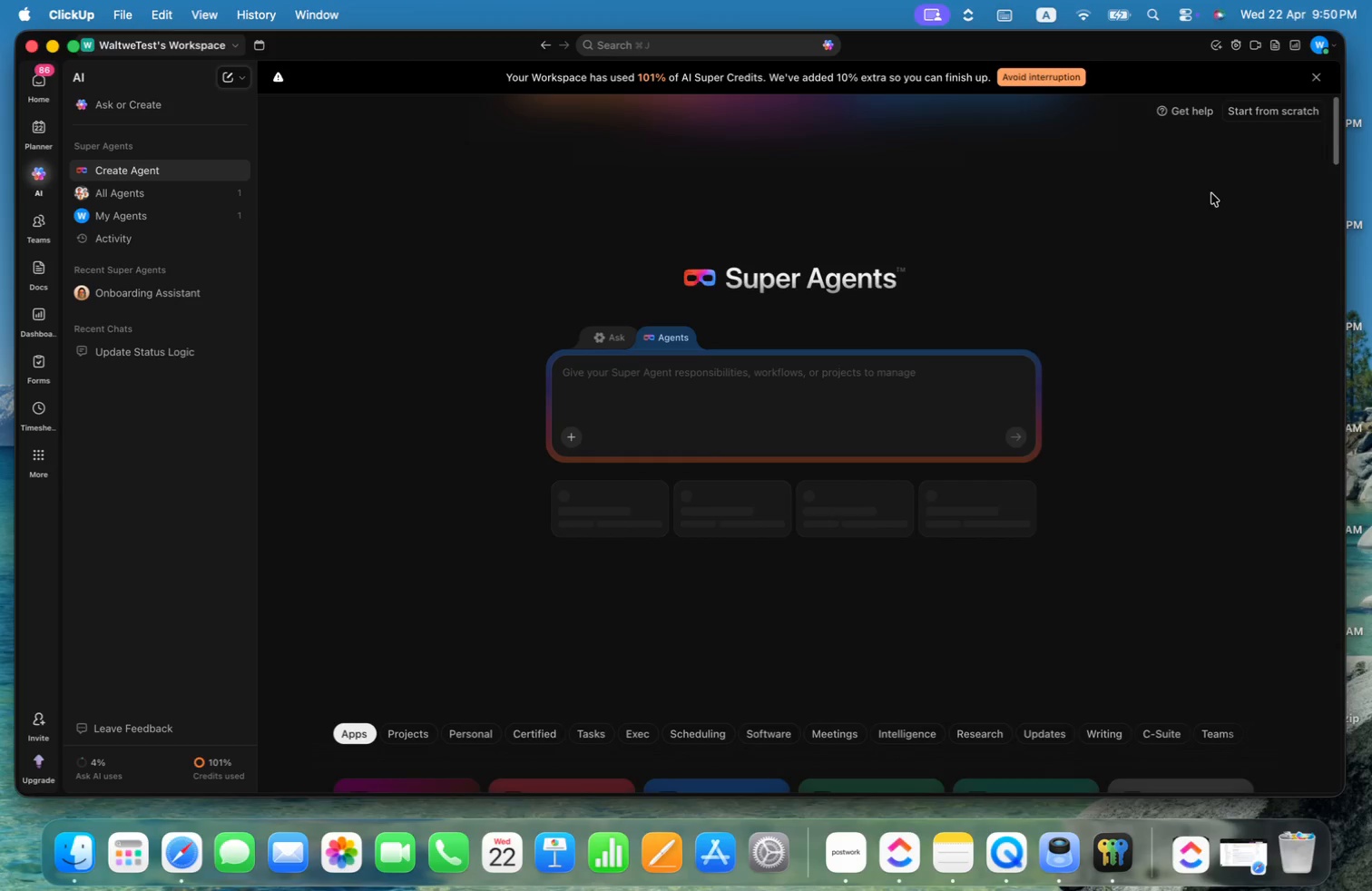 
left_click([1322, 80])
 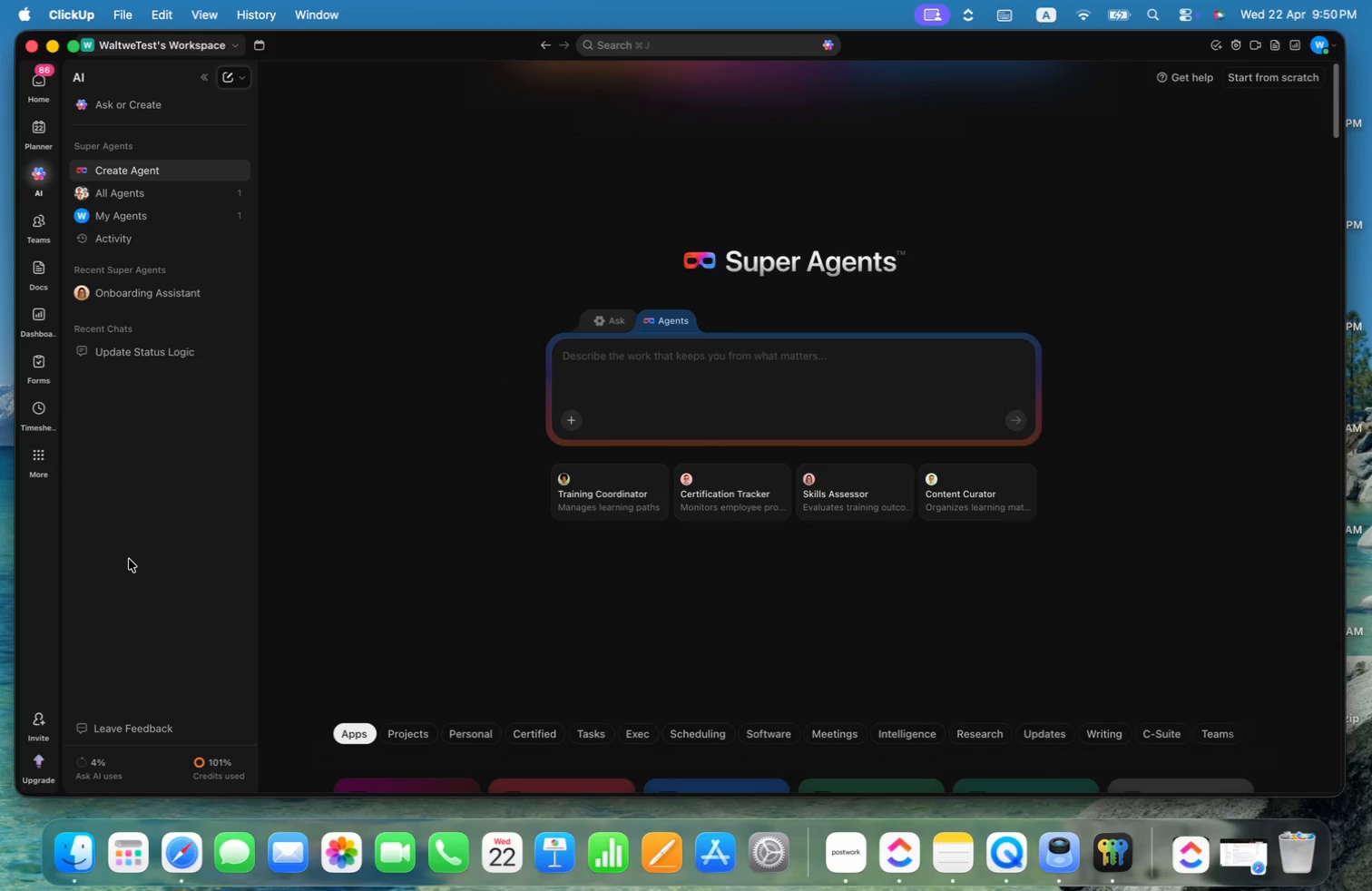 
wait(7.34)
 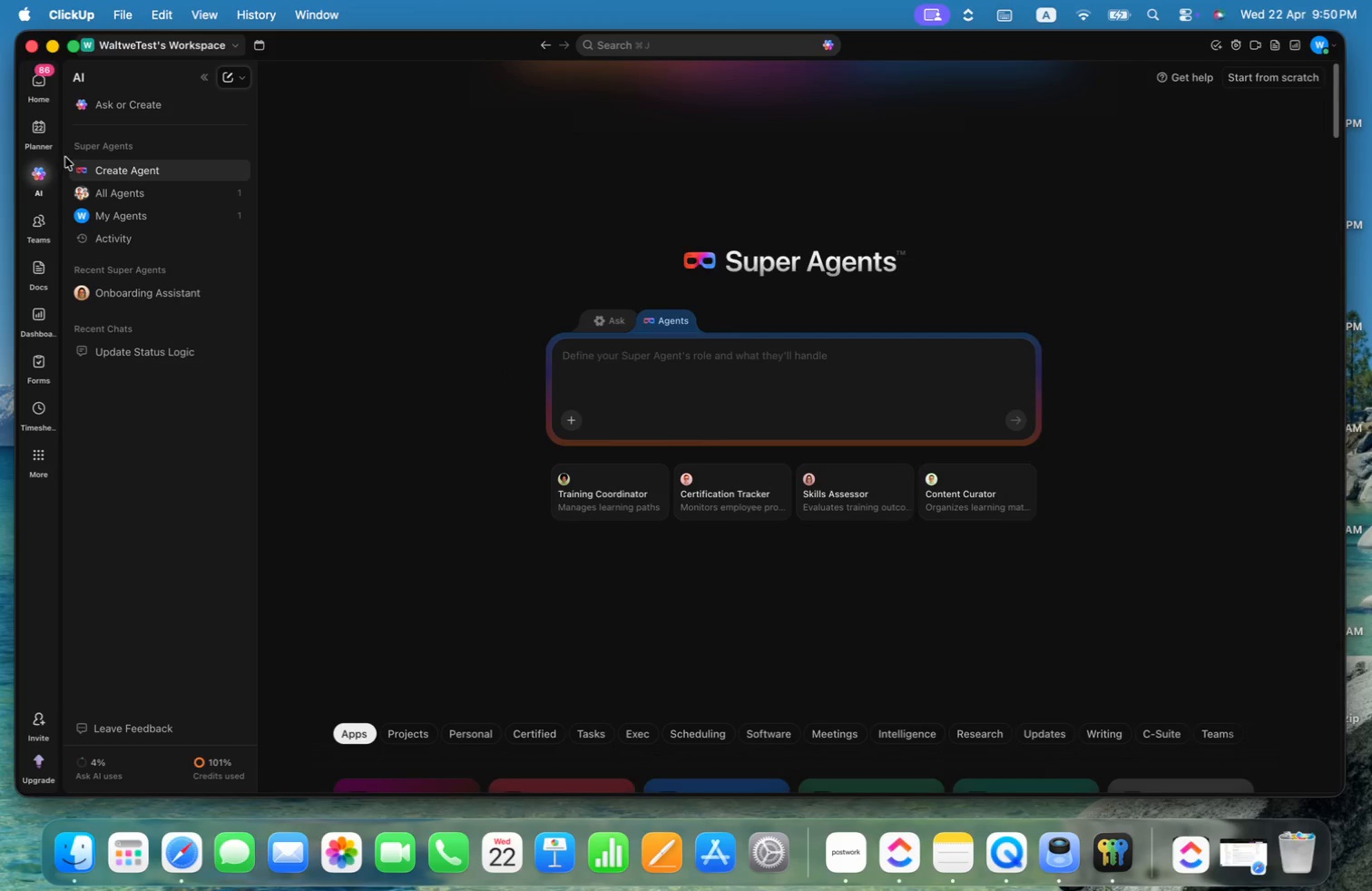 
left_click([38, 84])
 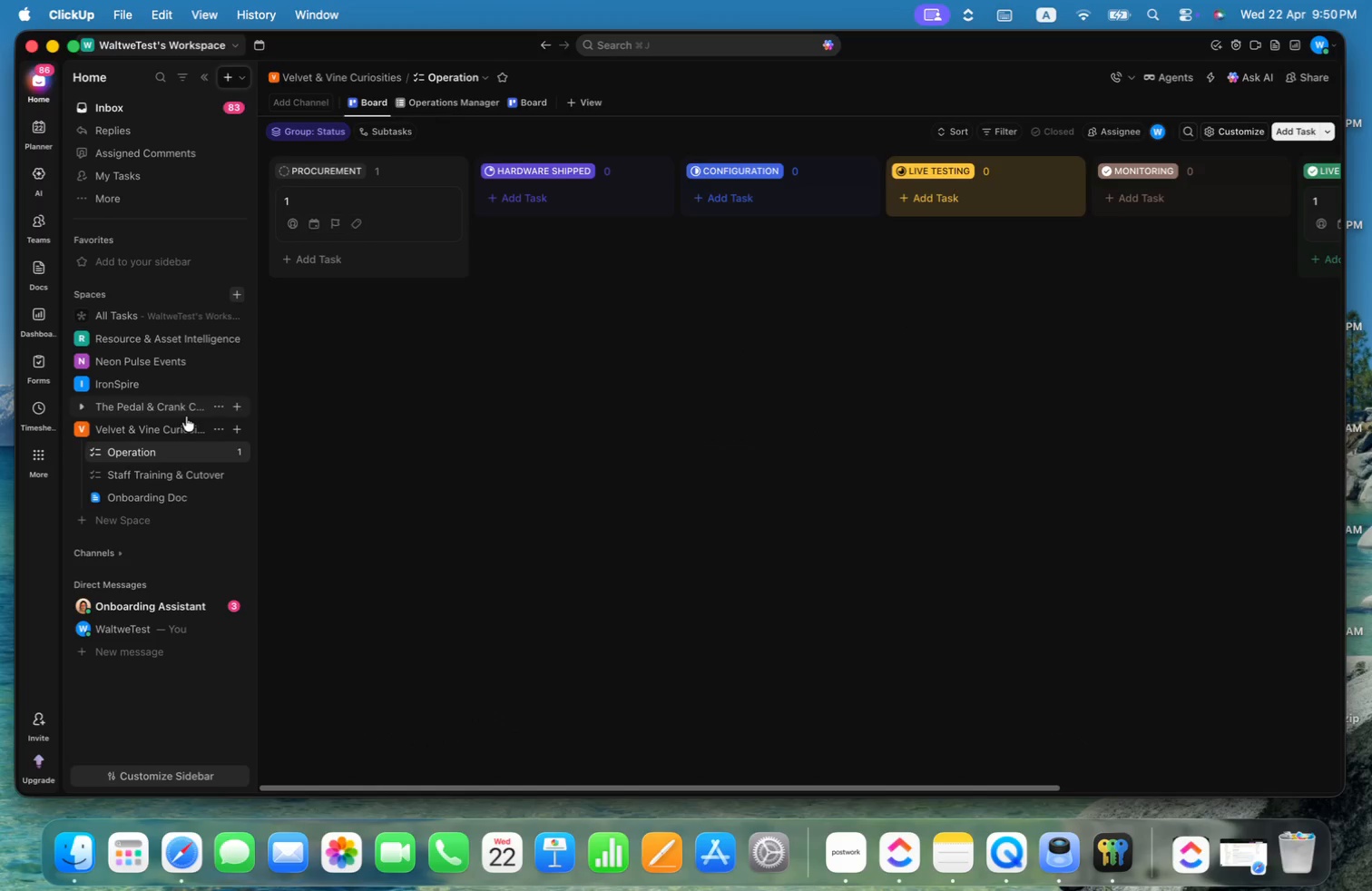 
mouse_move([224, 456])
 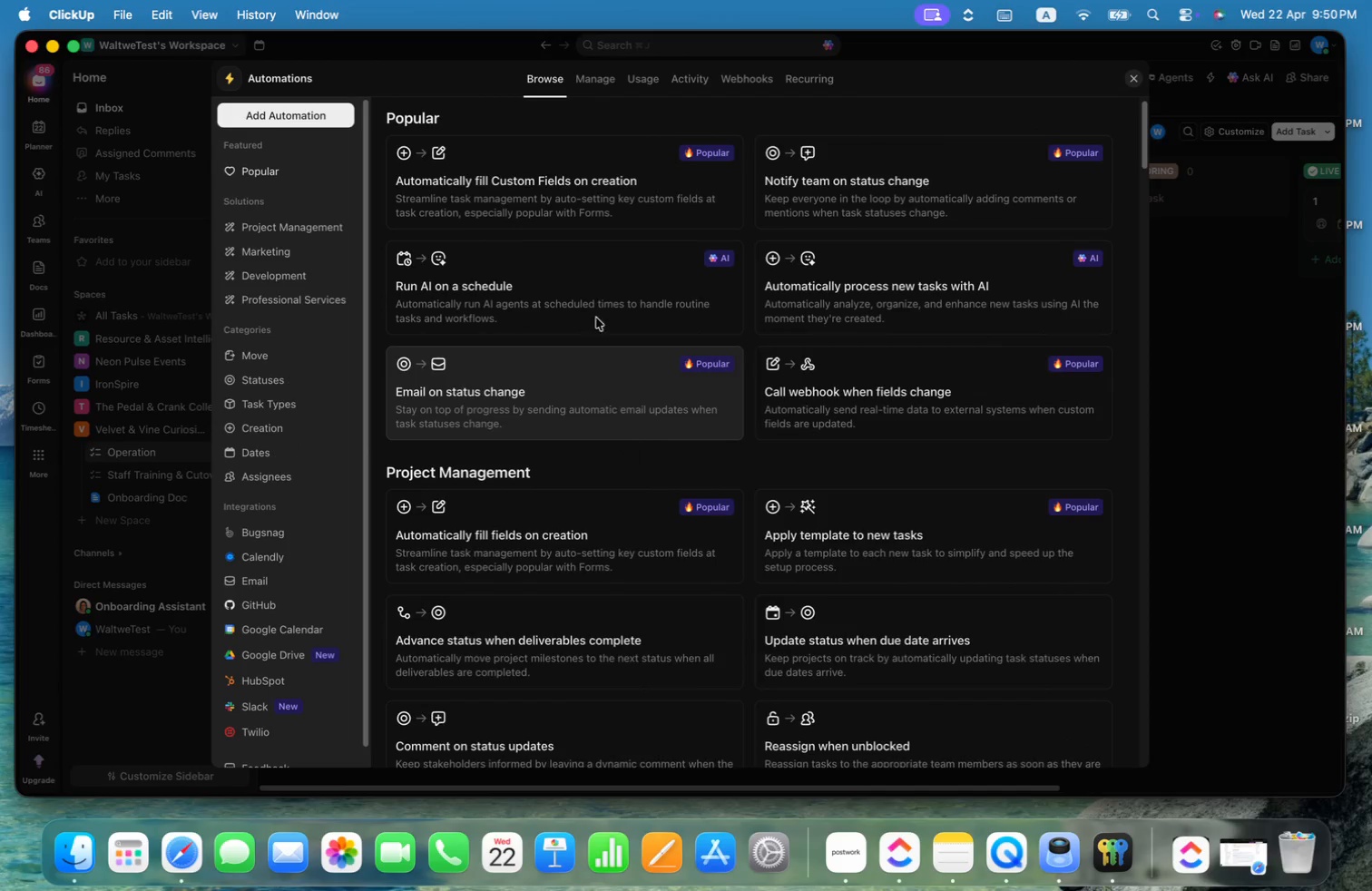 
left_click([295, 106])
 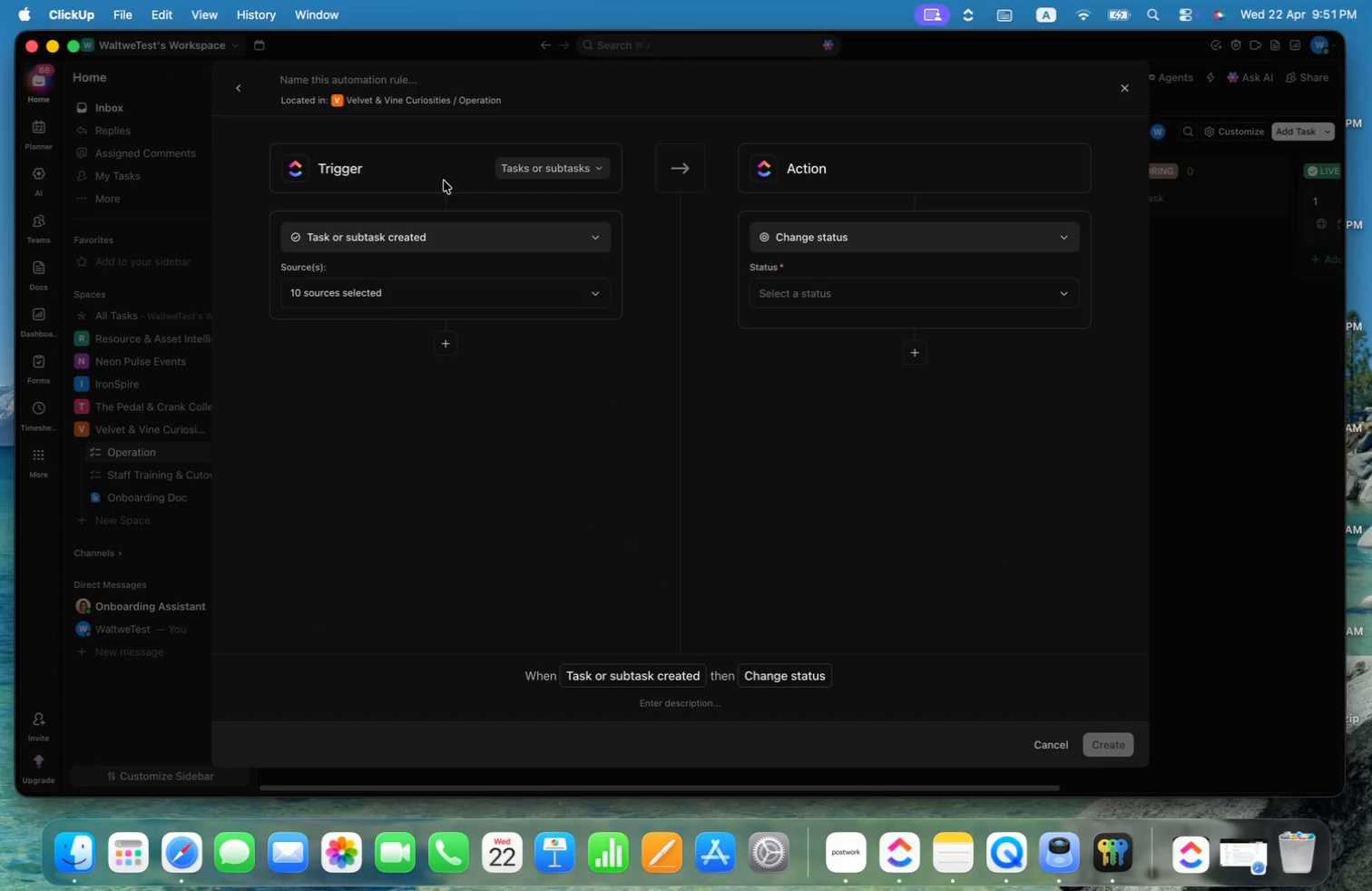 
left_click([459, 242])
 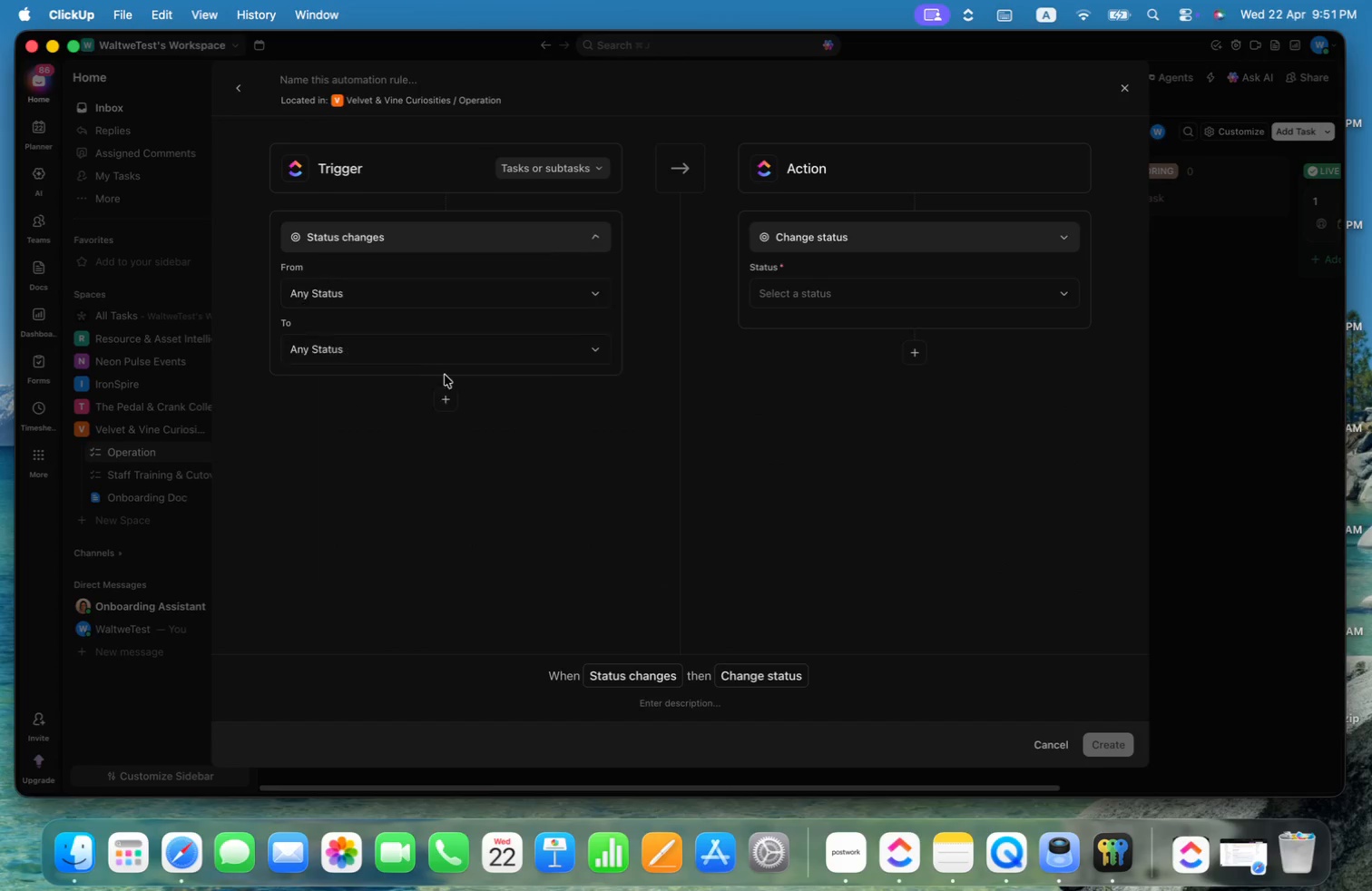 
left_click([468, 346])
 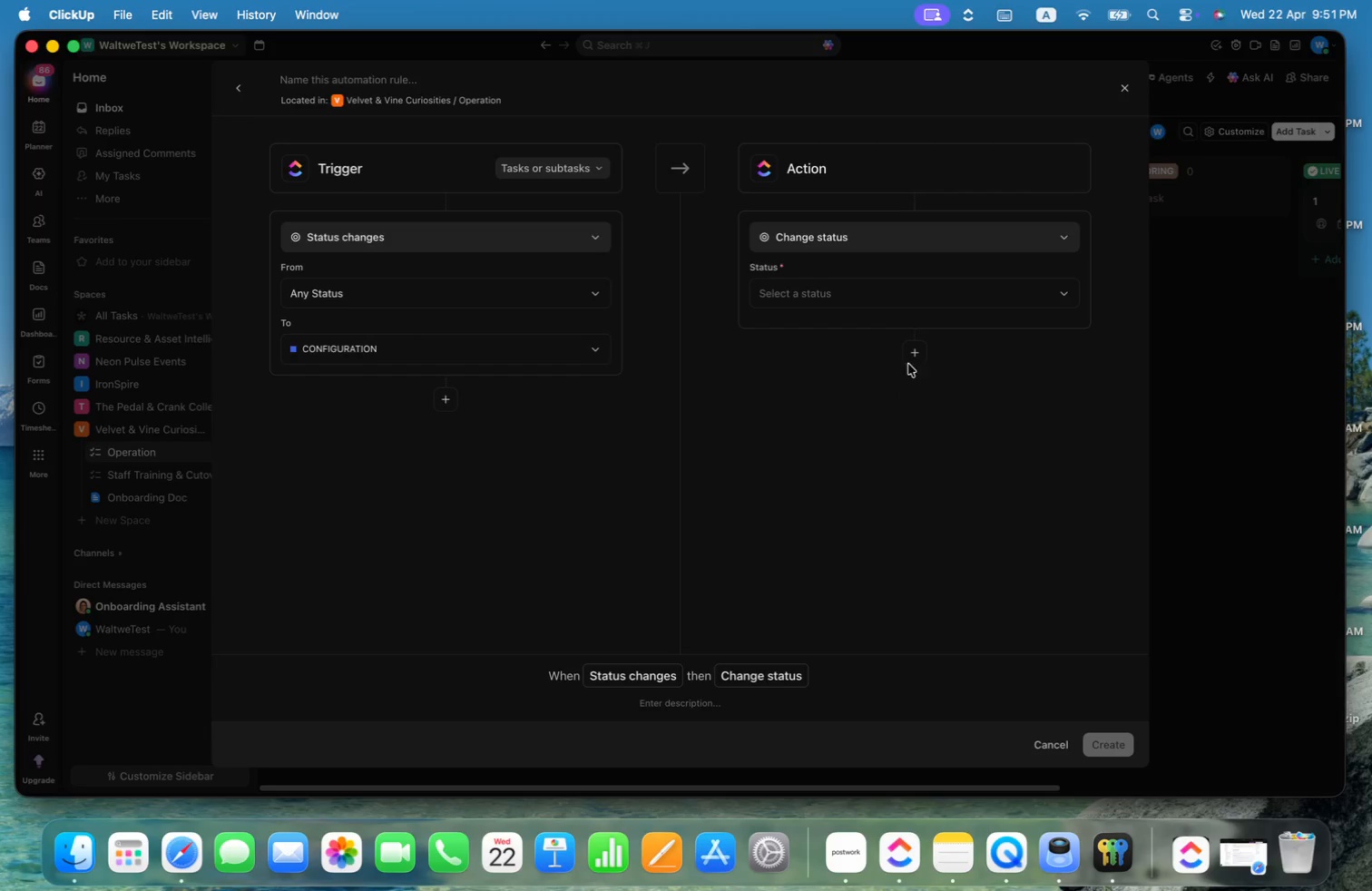 
left_click([1124, 91])
 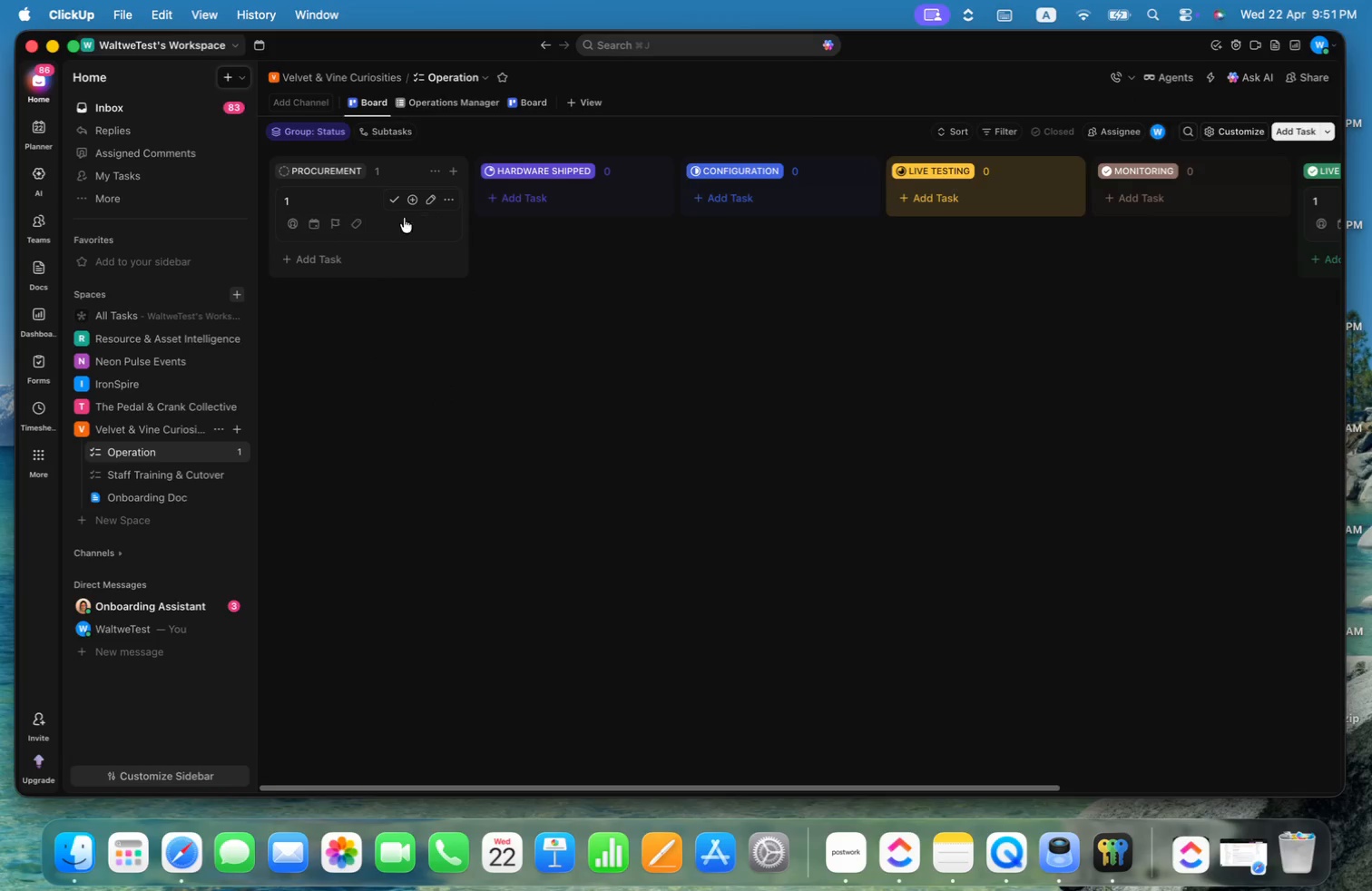 
left_click([292, 228])
 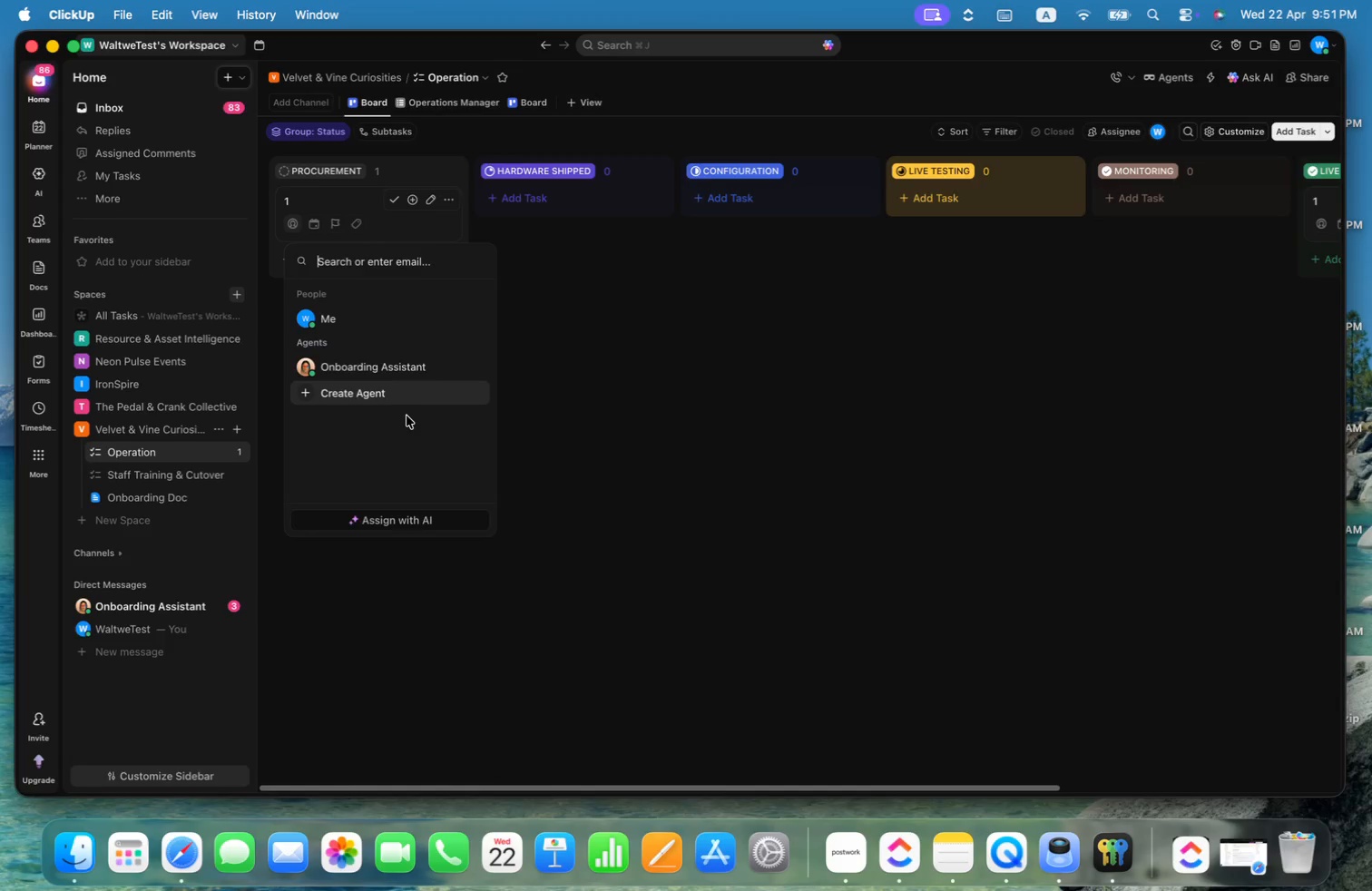 
wait(8.66)
 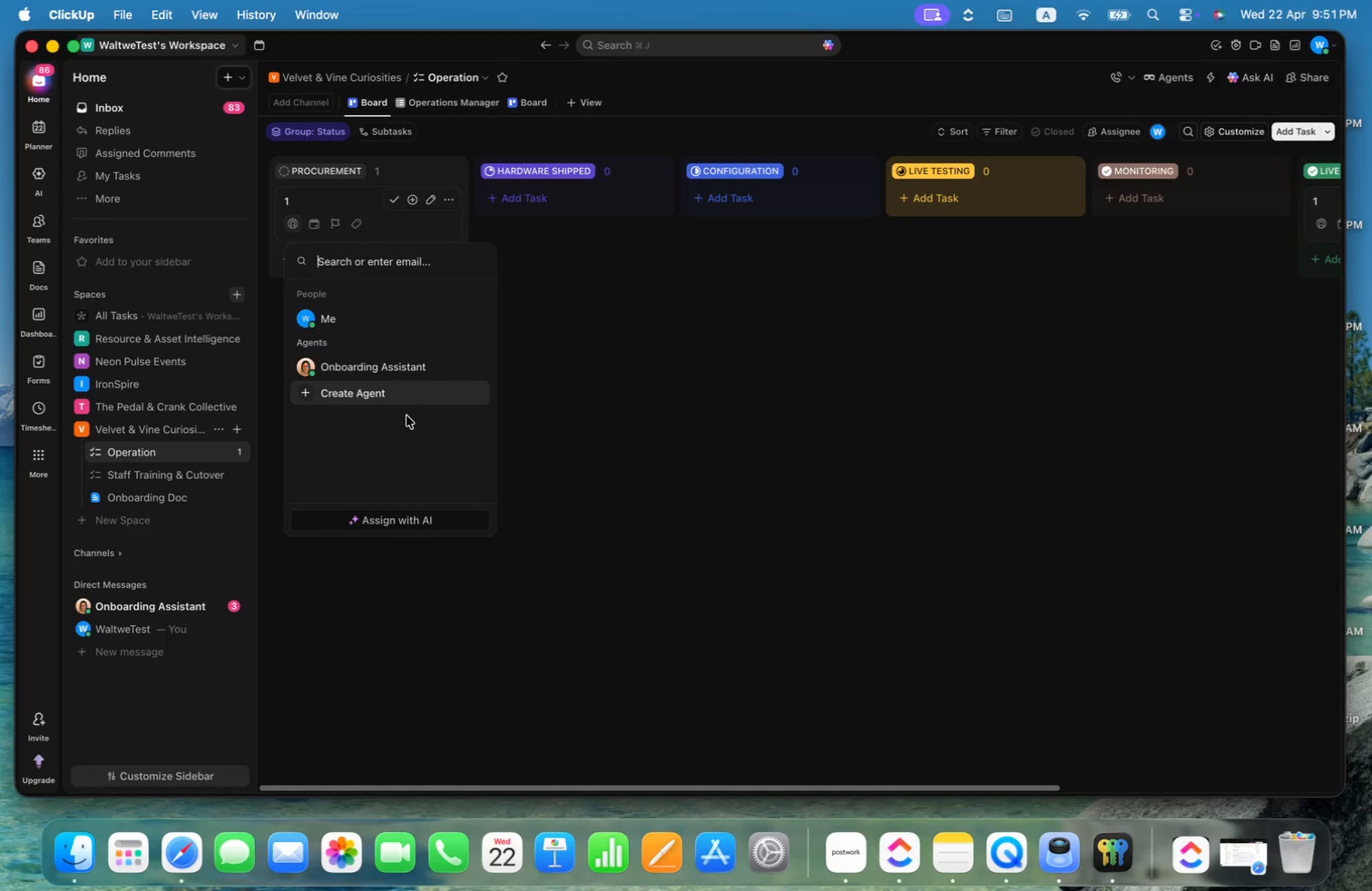 
left_click([587, 218])
 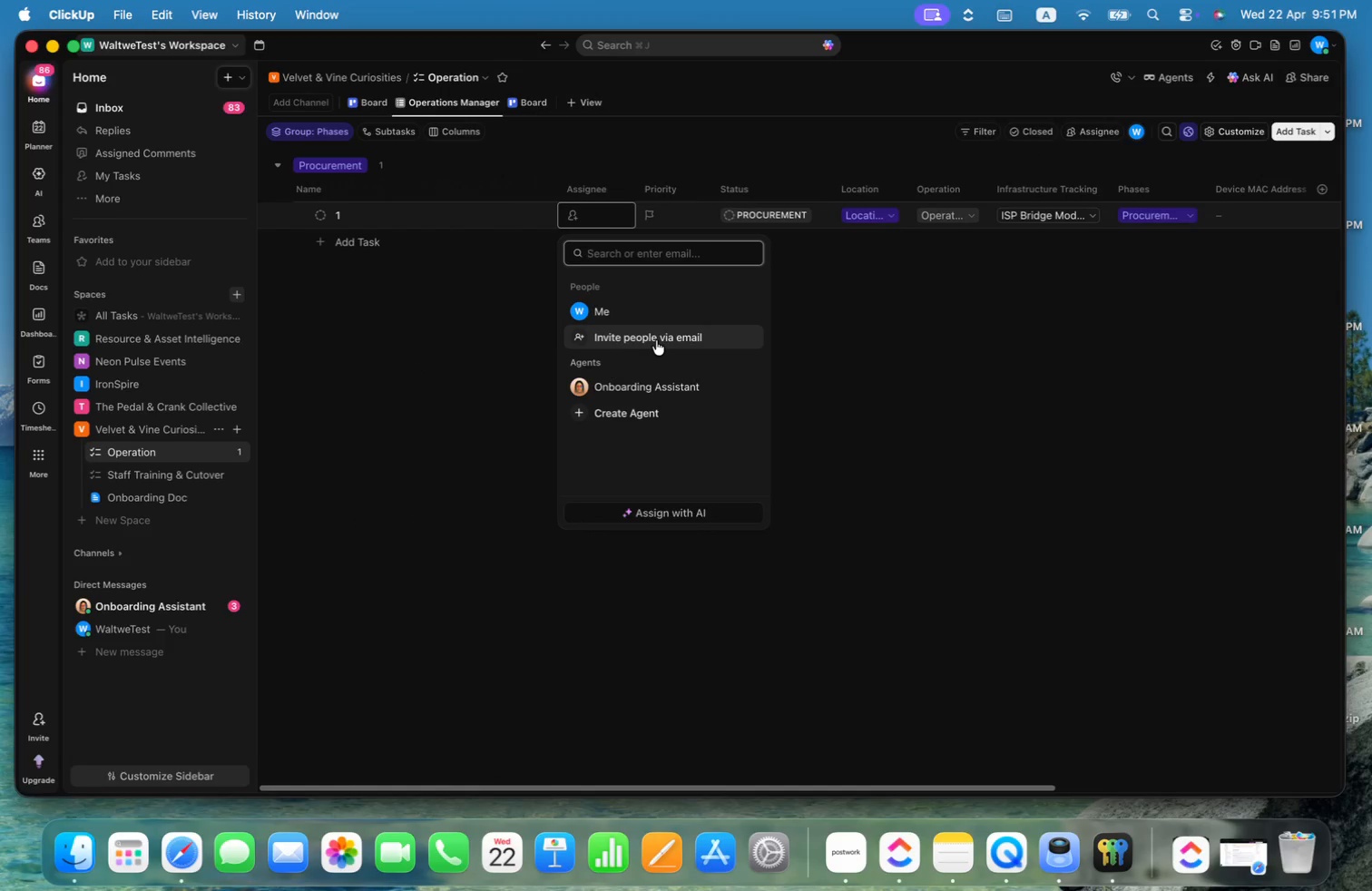 
left_click([656, 340])
 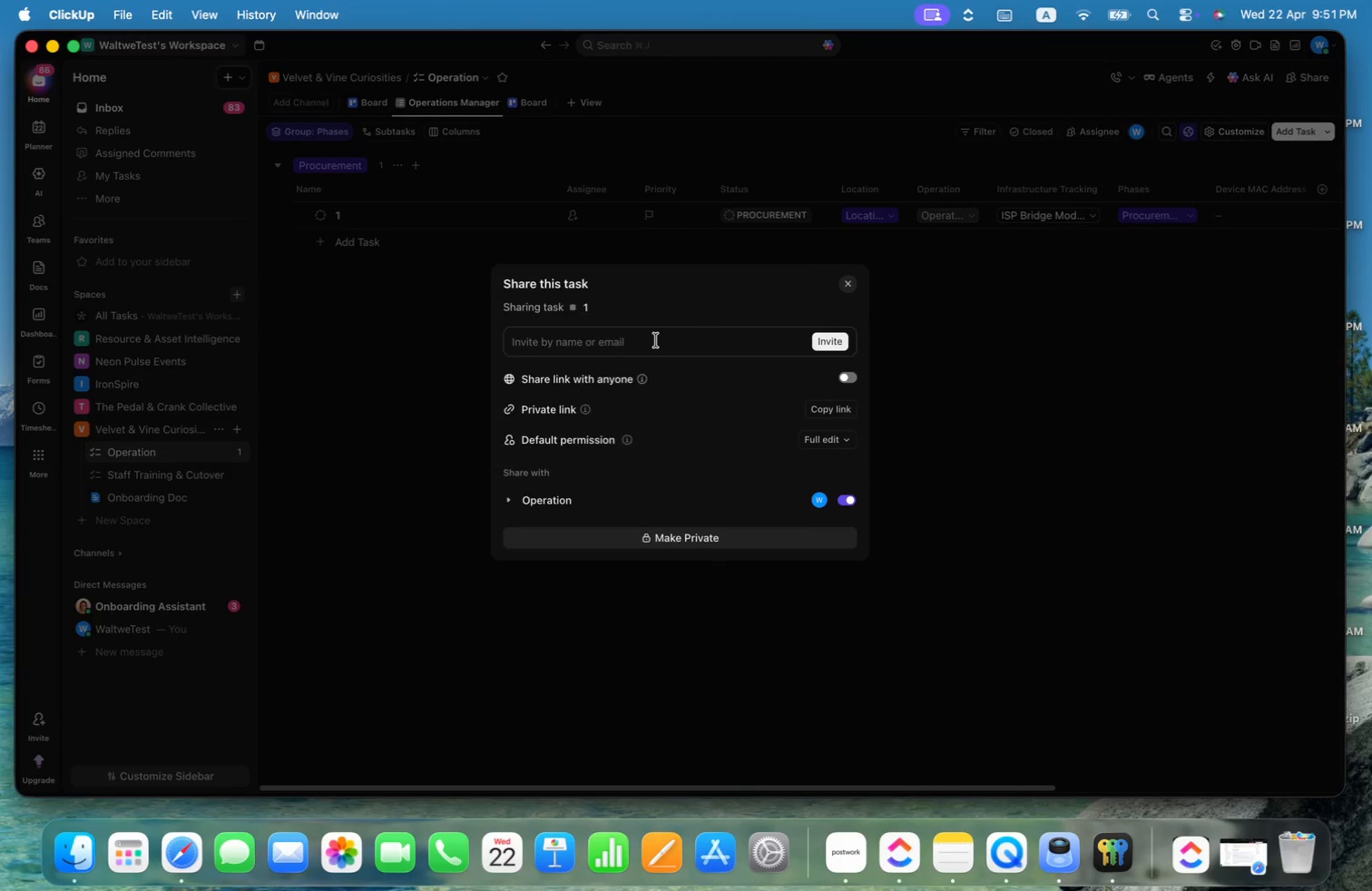 
left_click([656, 340])
 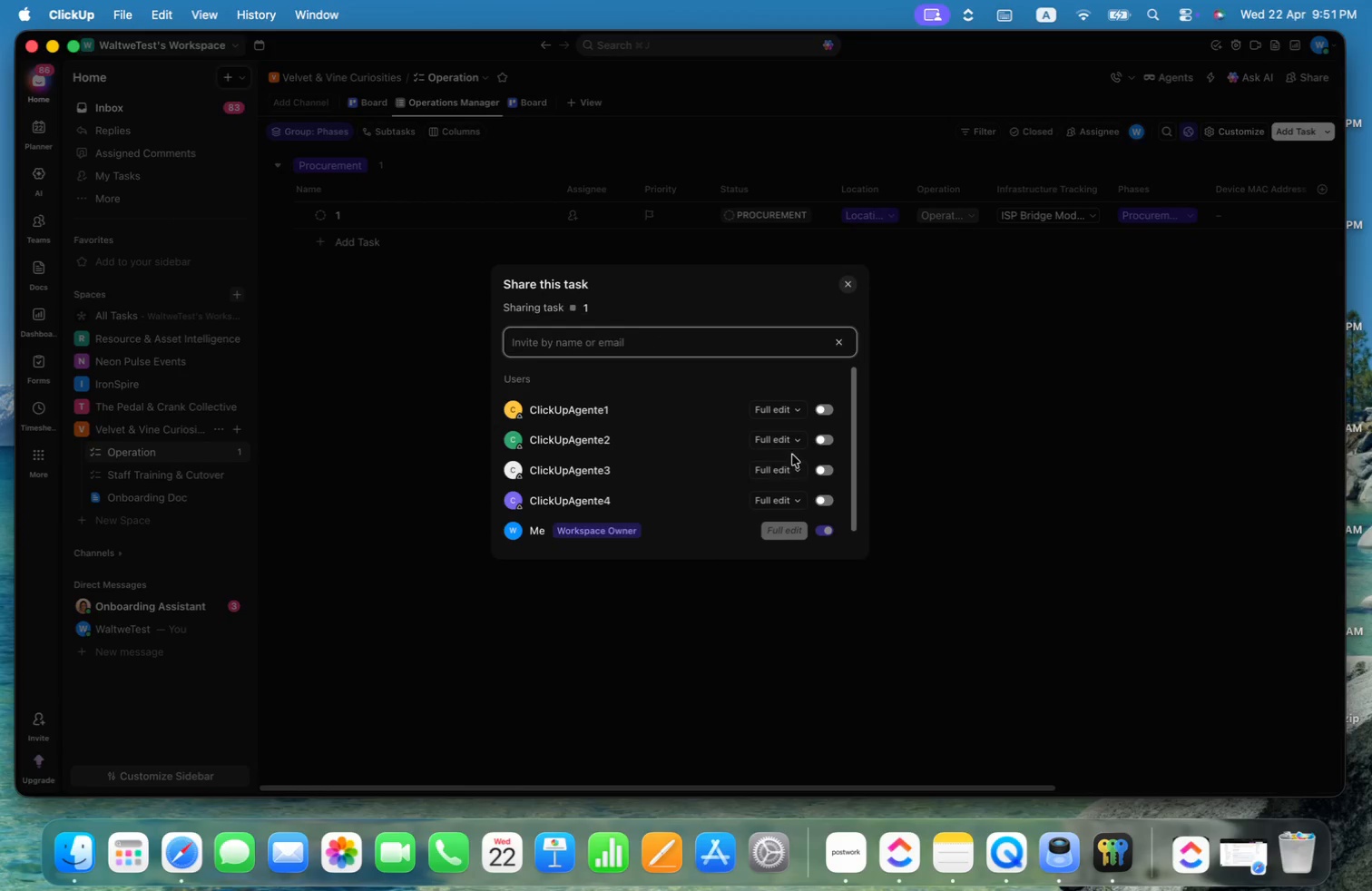 
left_click([783, 415])
 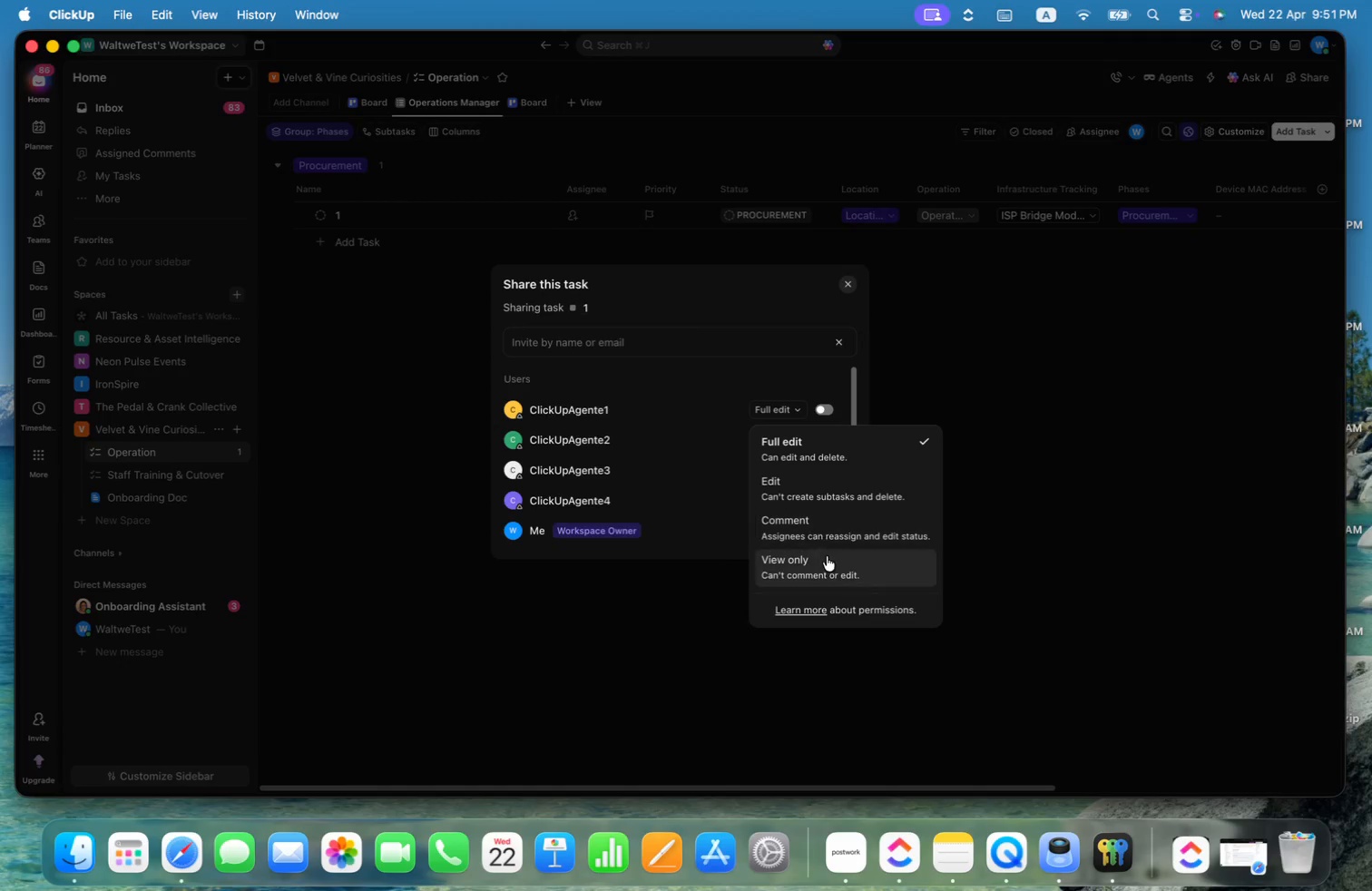 
left_click([822, 564])
 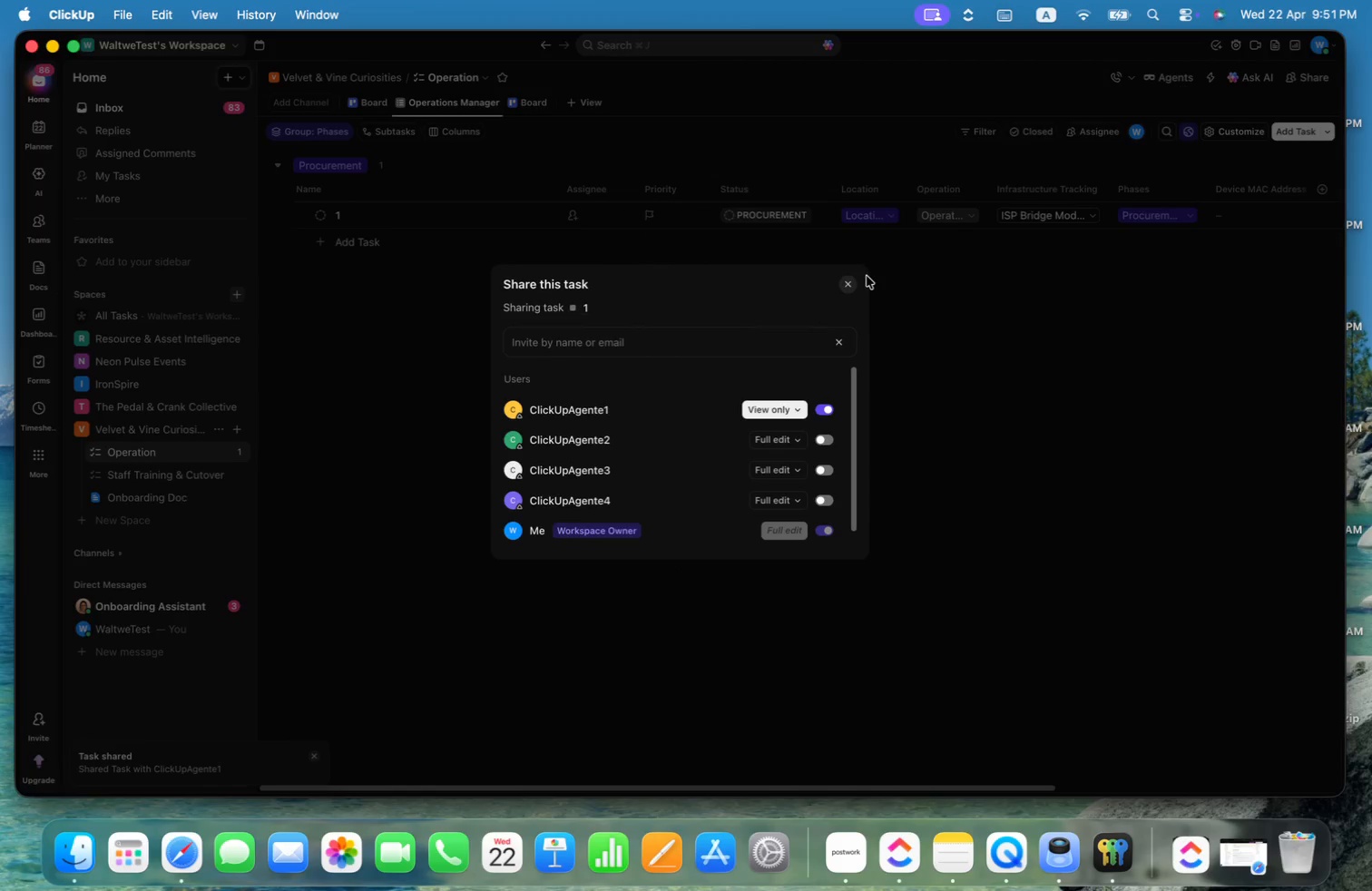 
left_click([852, 281])
 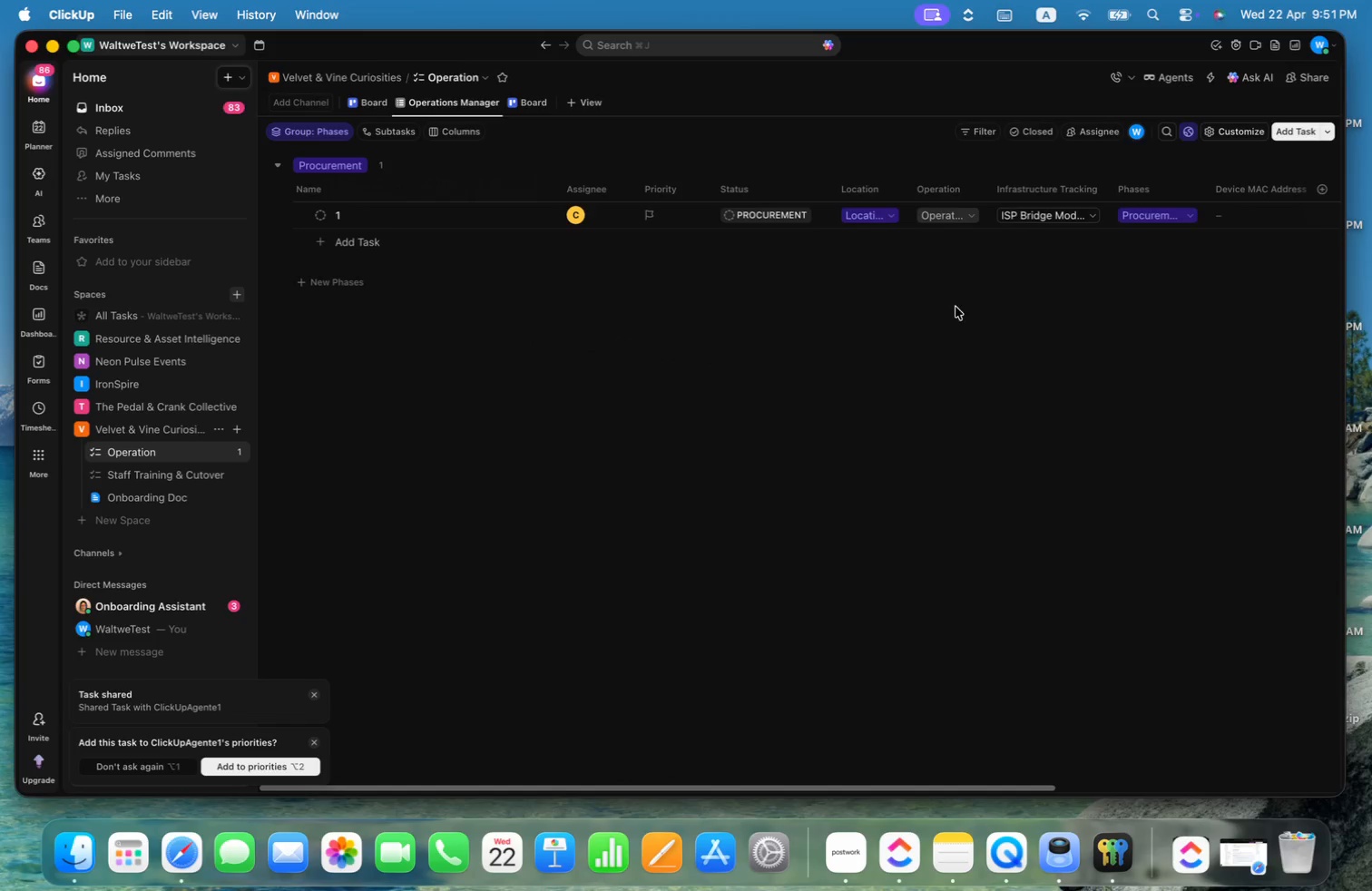 
left_click([596, 326])
 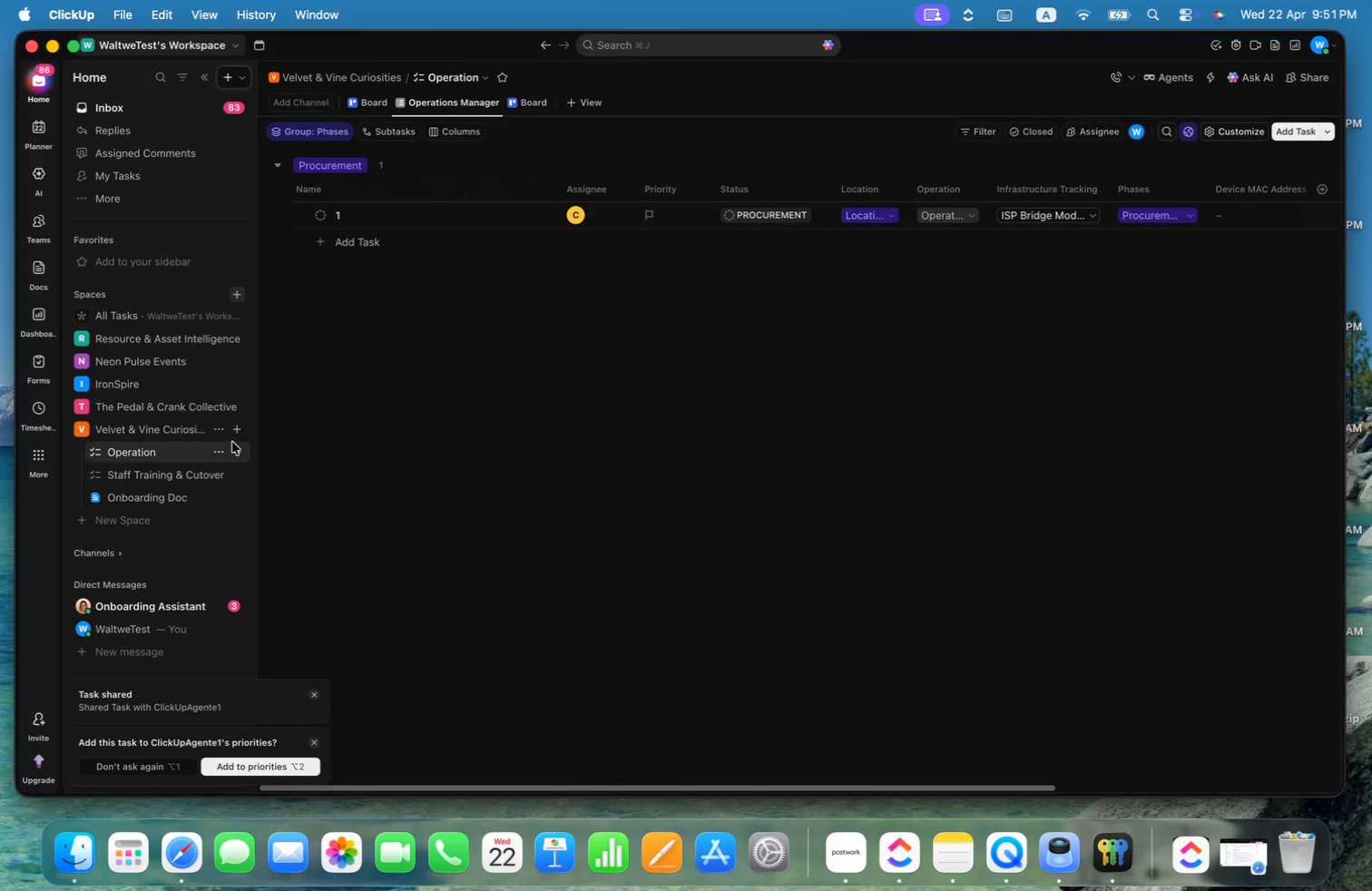 
left_click([218, 448])
 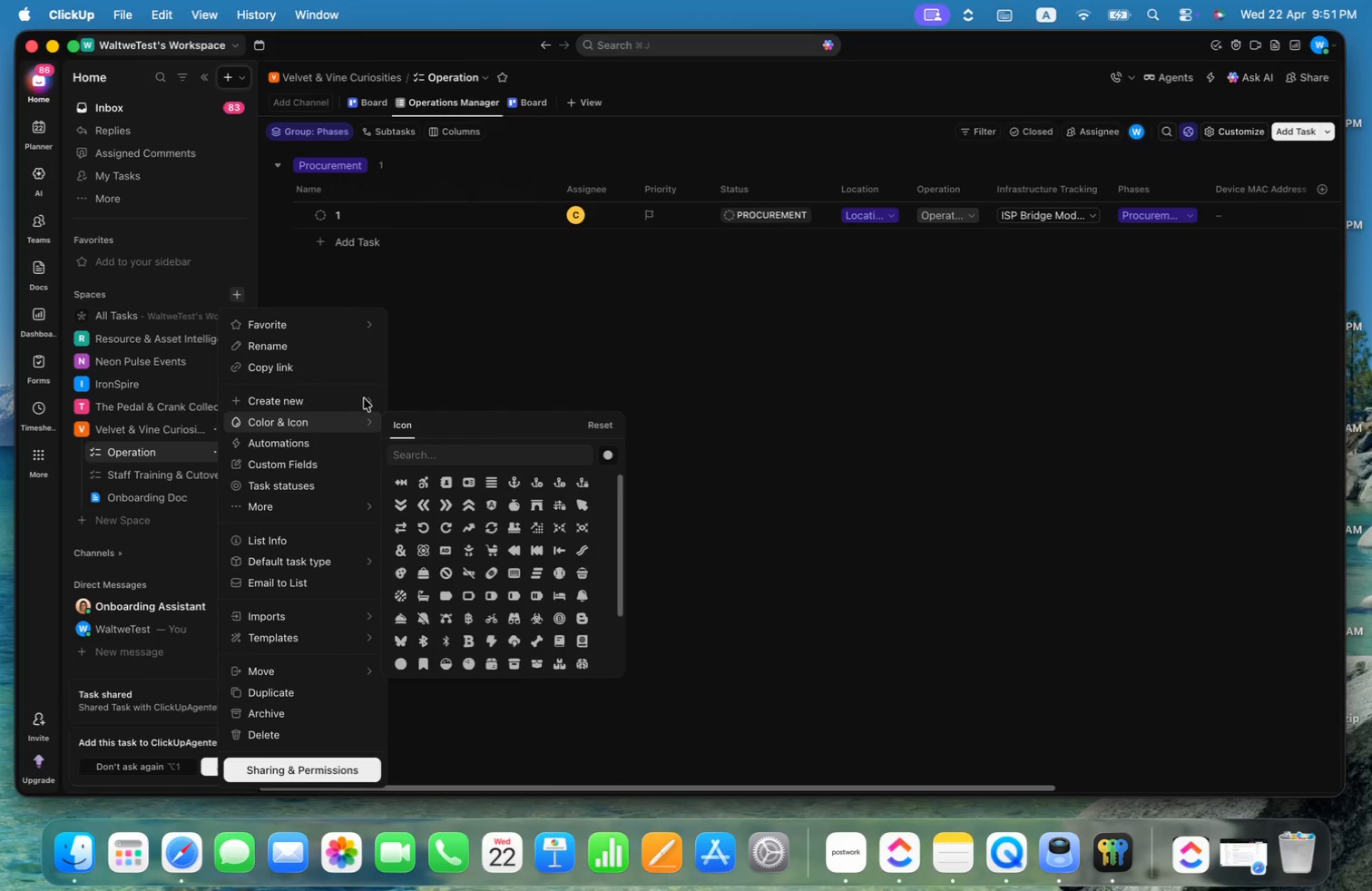 
left_click([290, 445])
 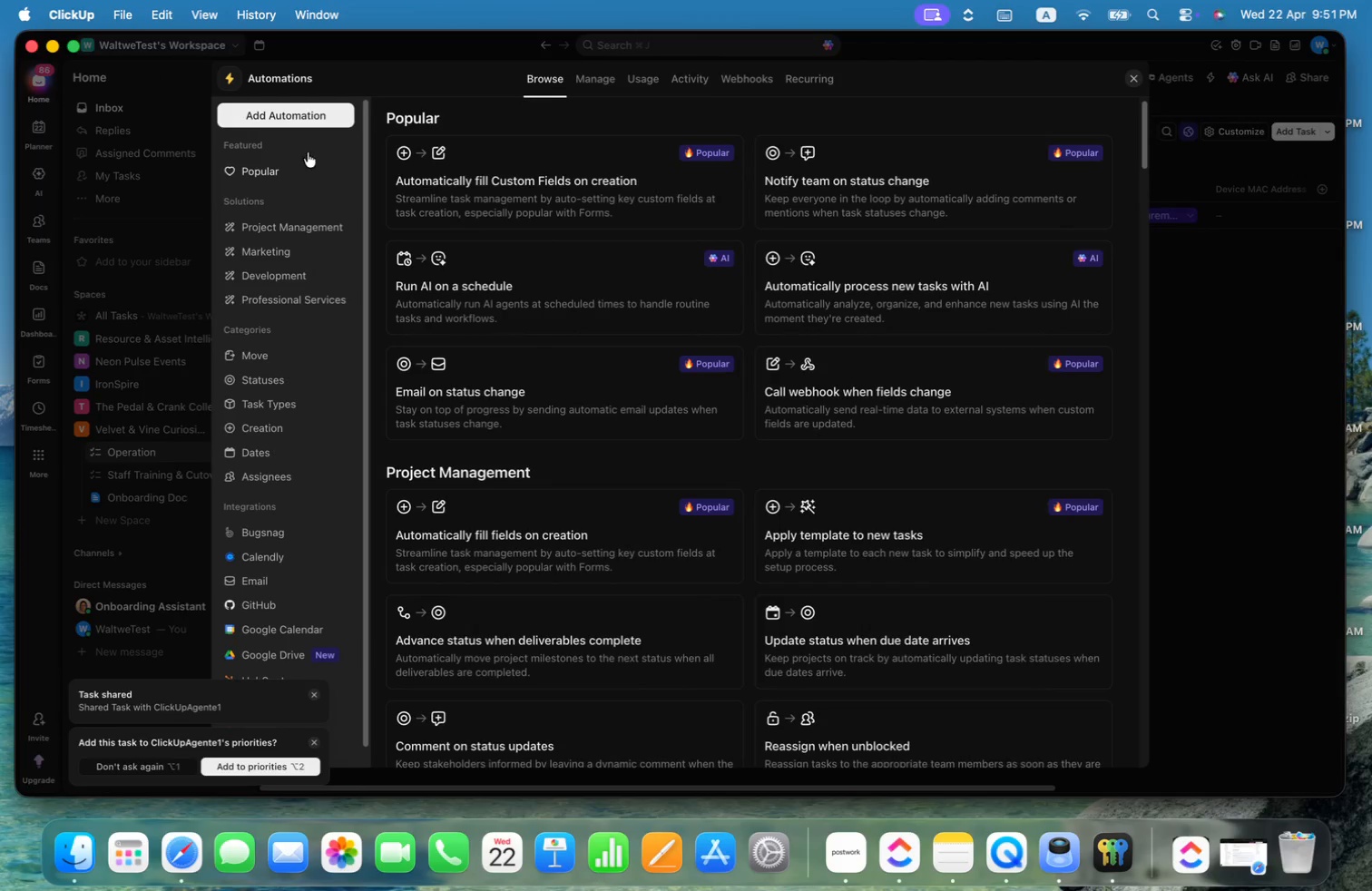 
left_click([303, 116])
 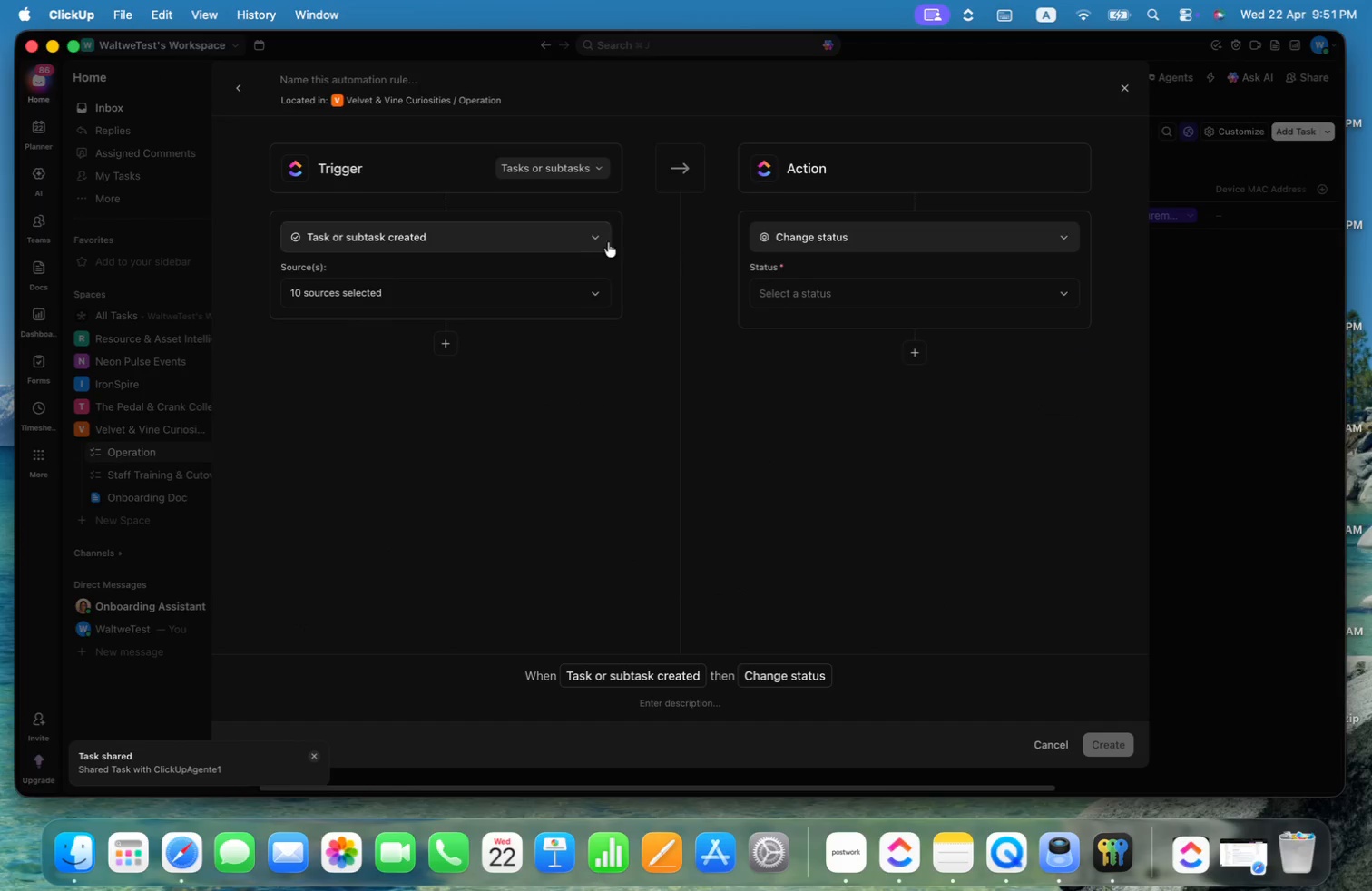 
left_click([593, 240])
 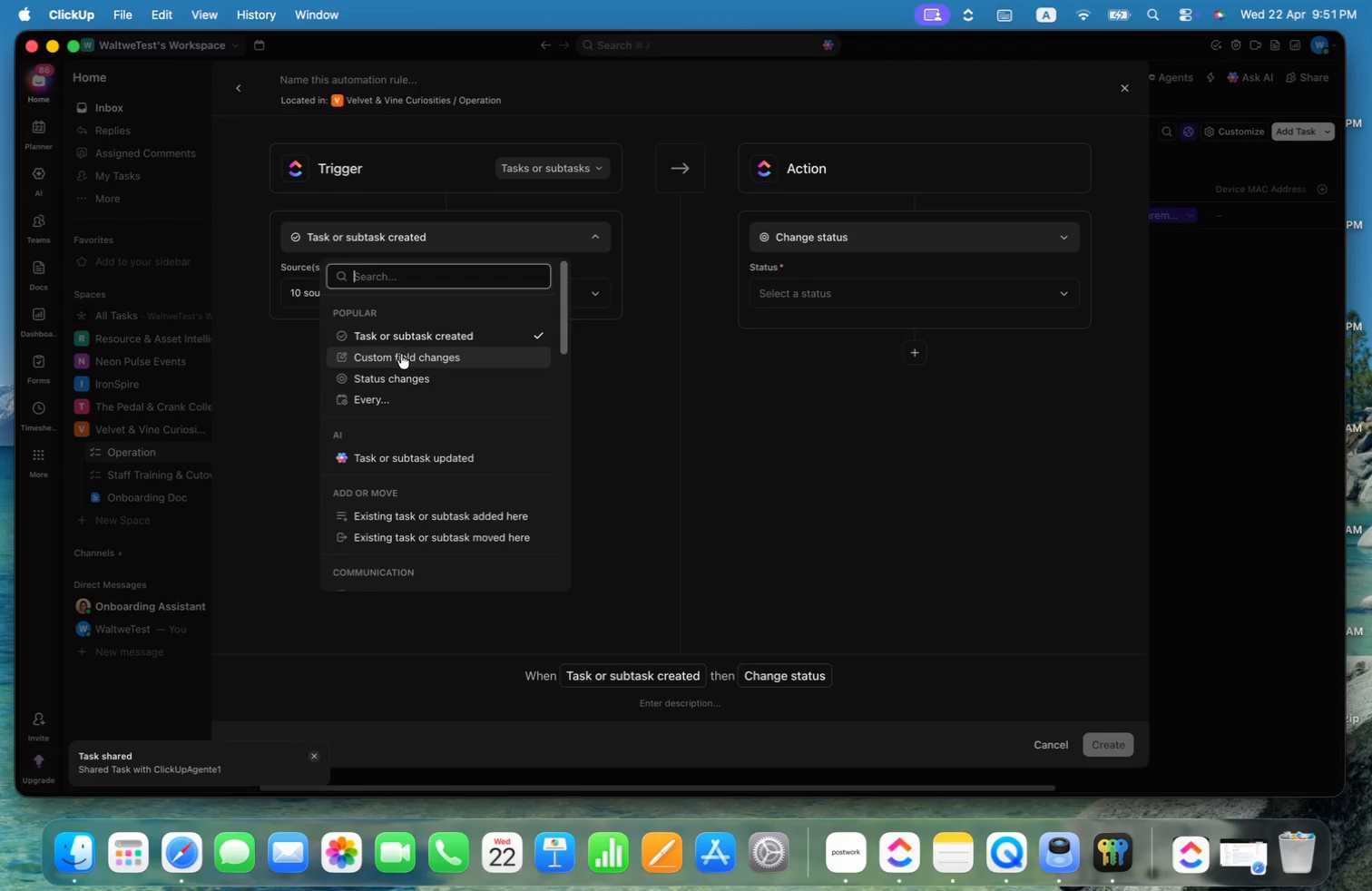 
left_click([407, 373])
 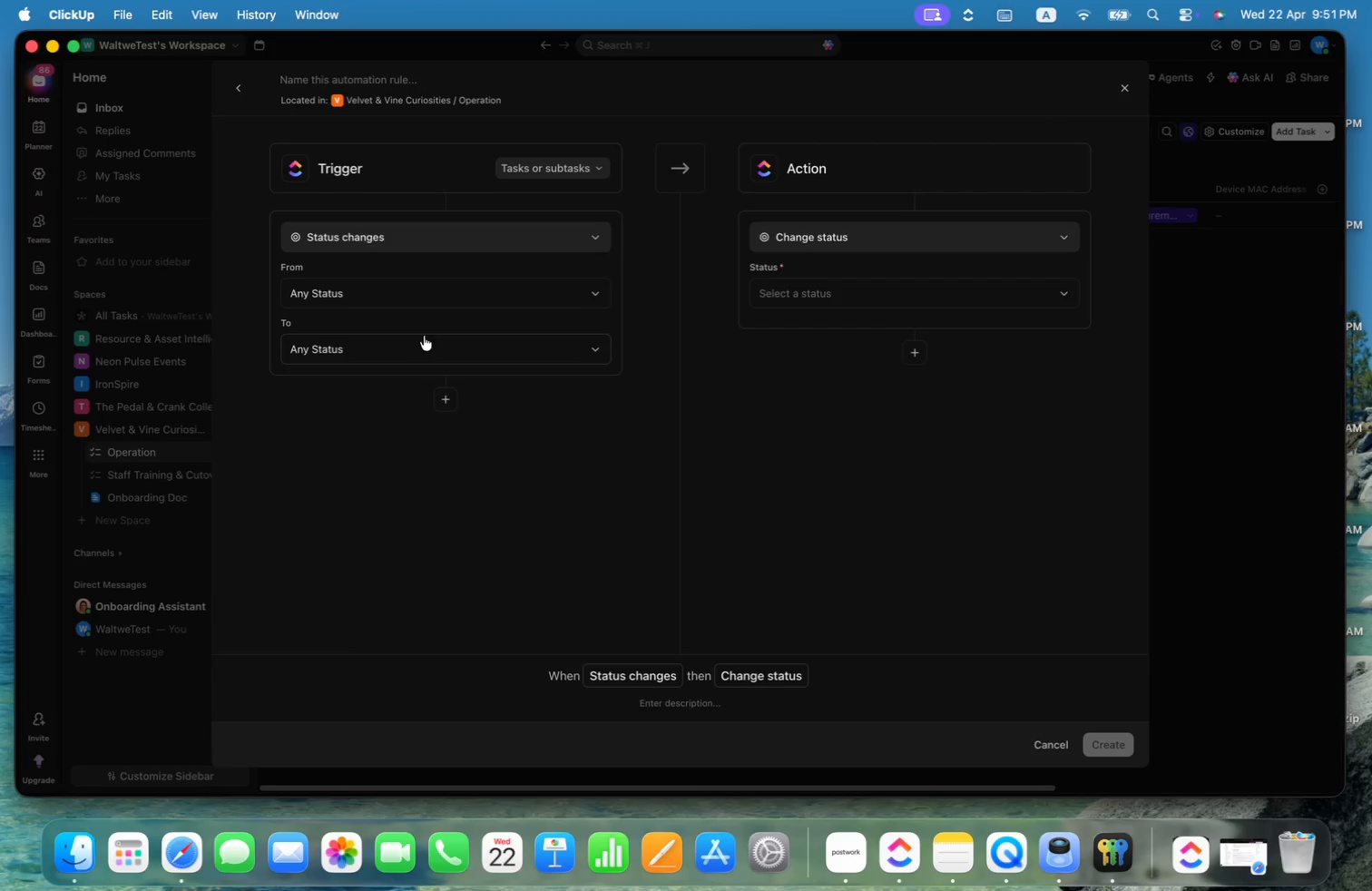 
left_click([428, 343])
 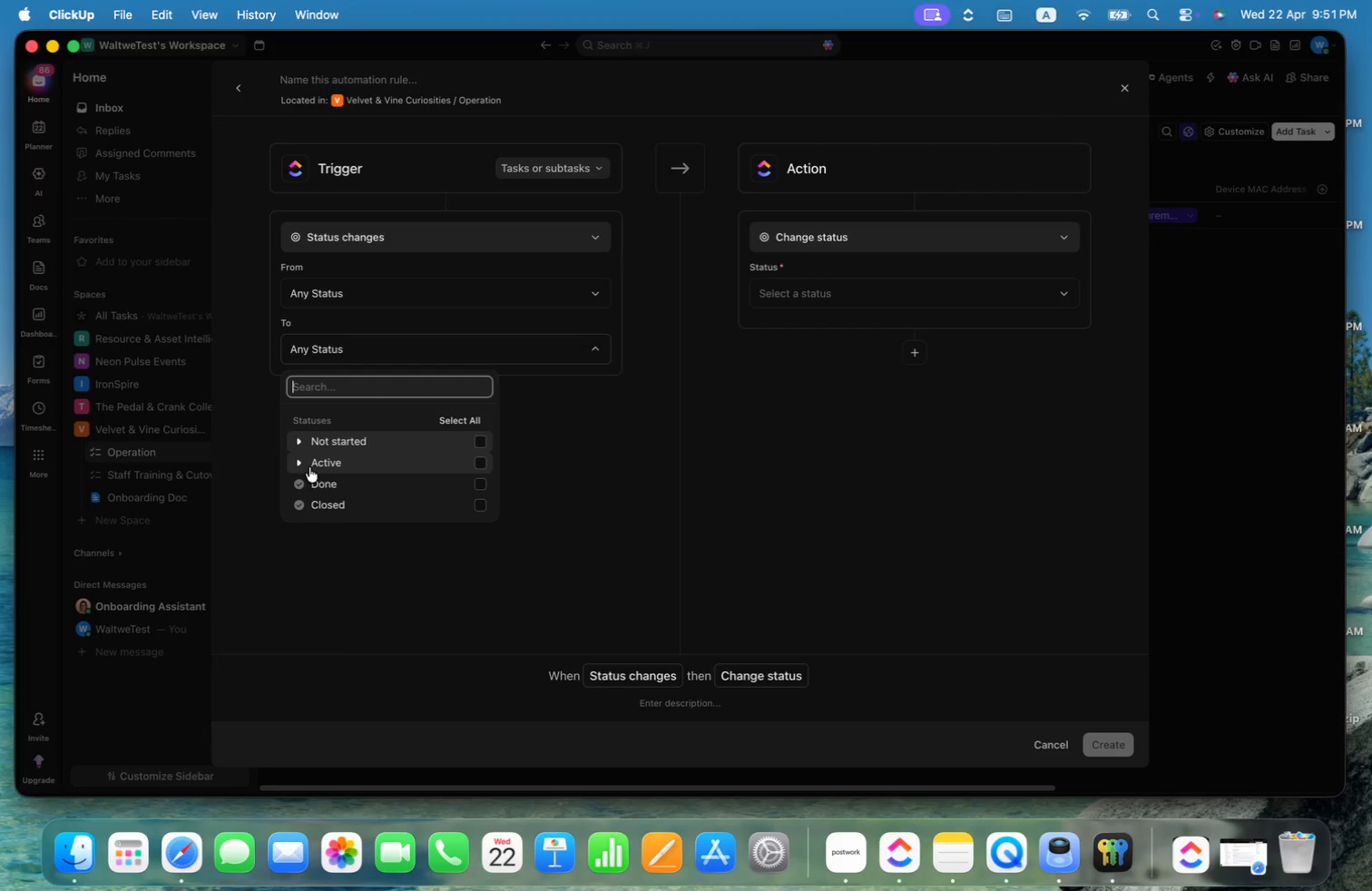 
left_click([296, 461])
 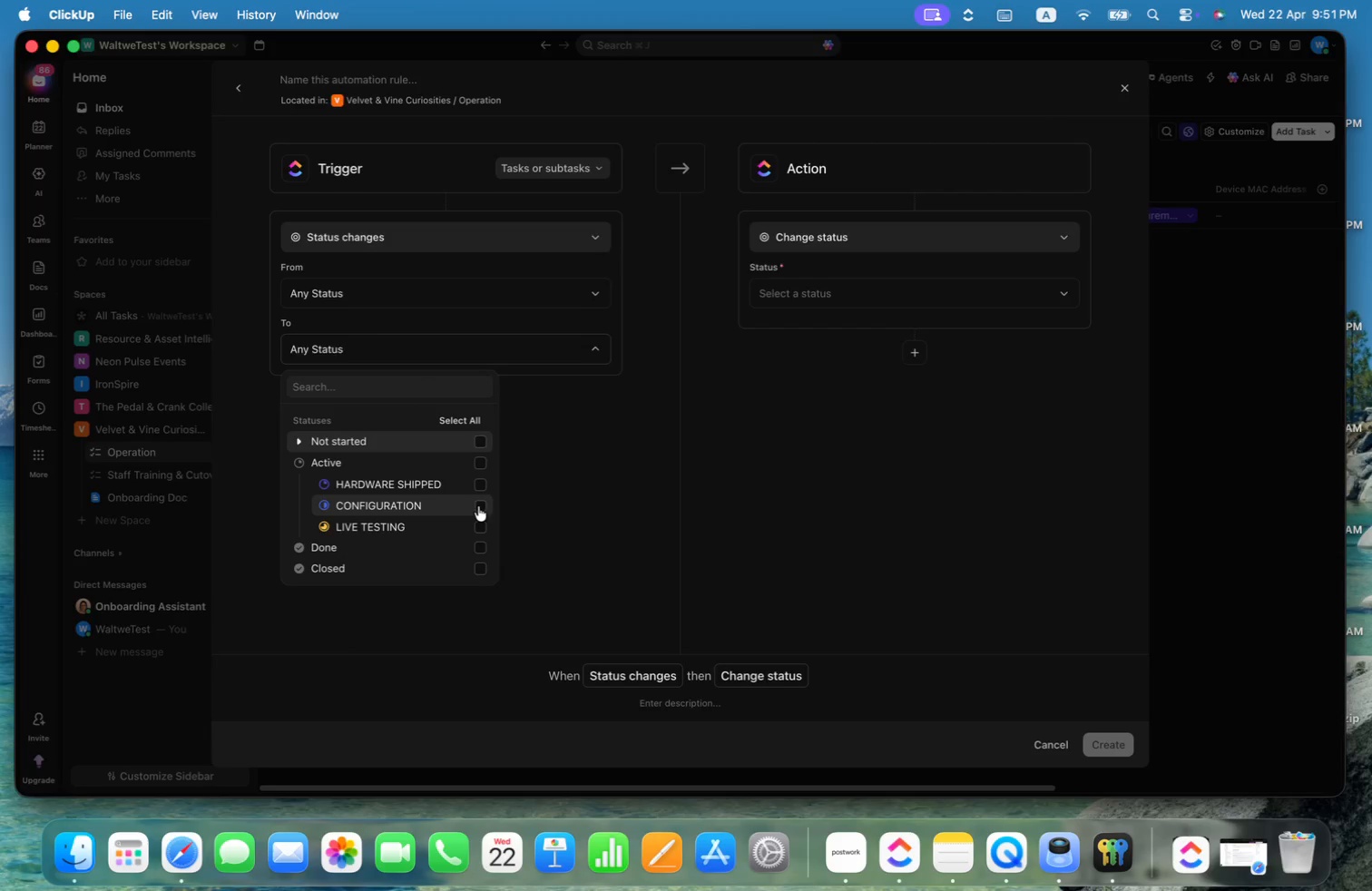 
left_click([685, 456])
 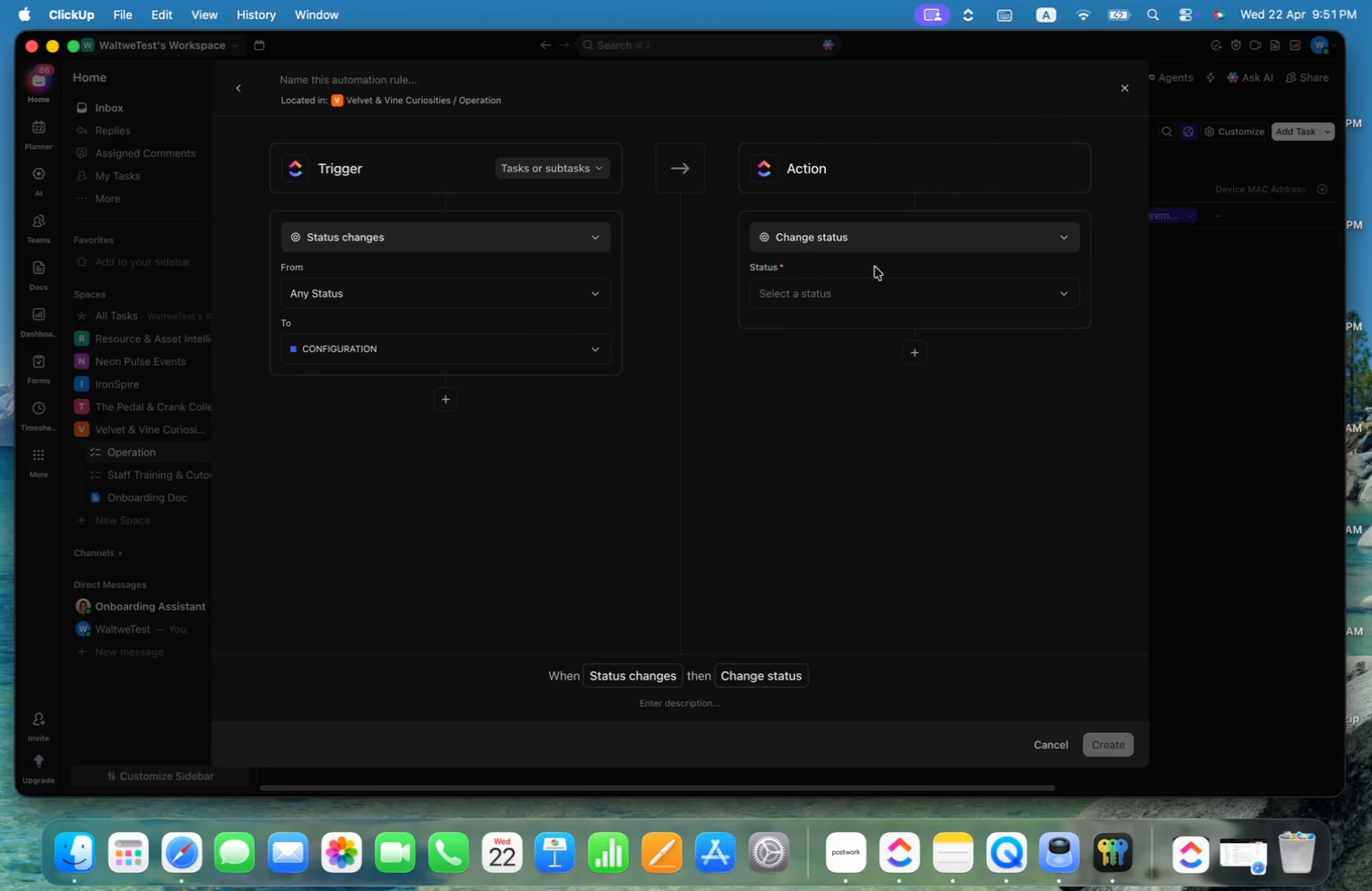 
left_click([918, 237])
 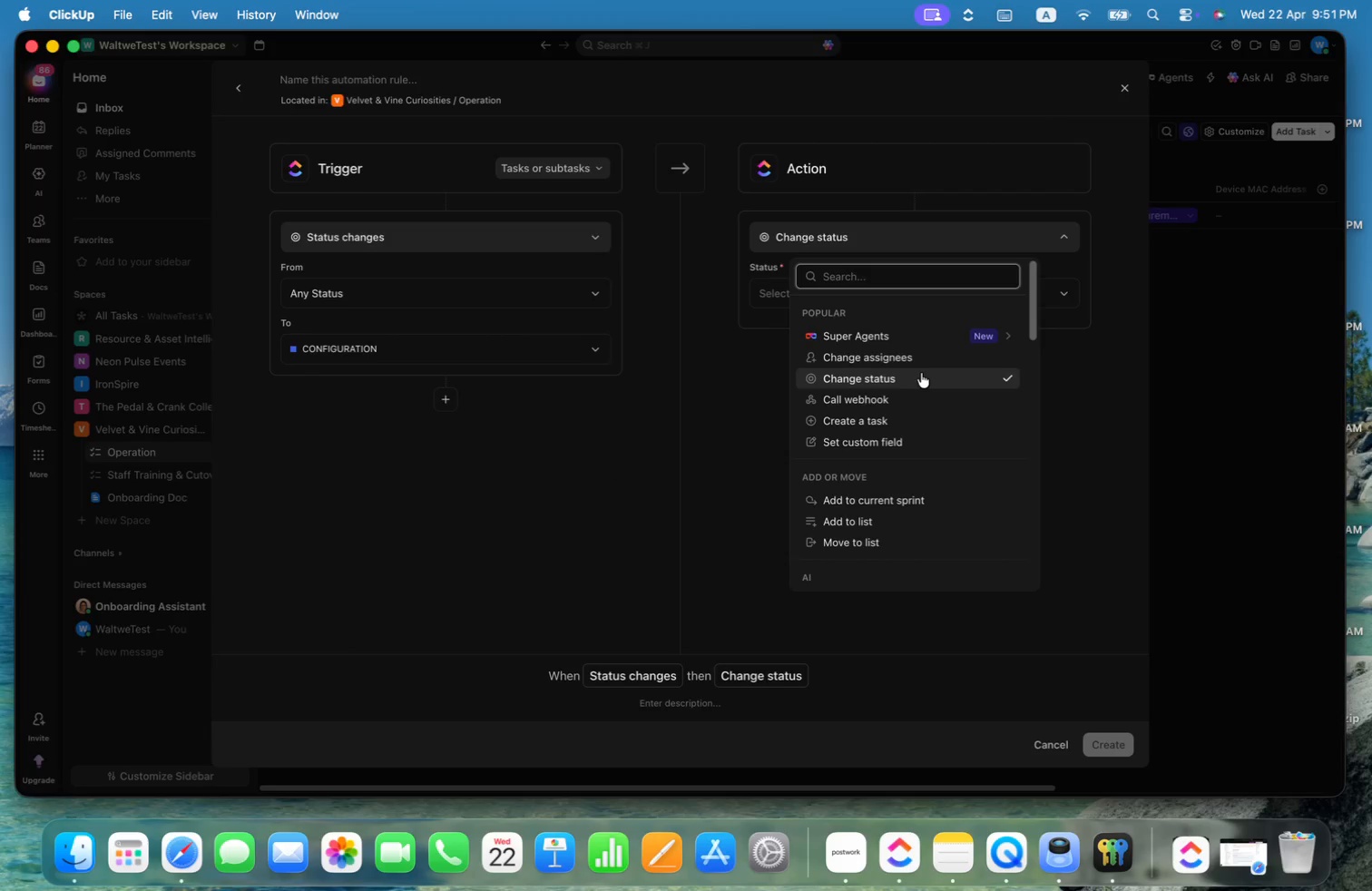 
left_click([912, 358])
 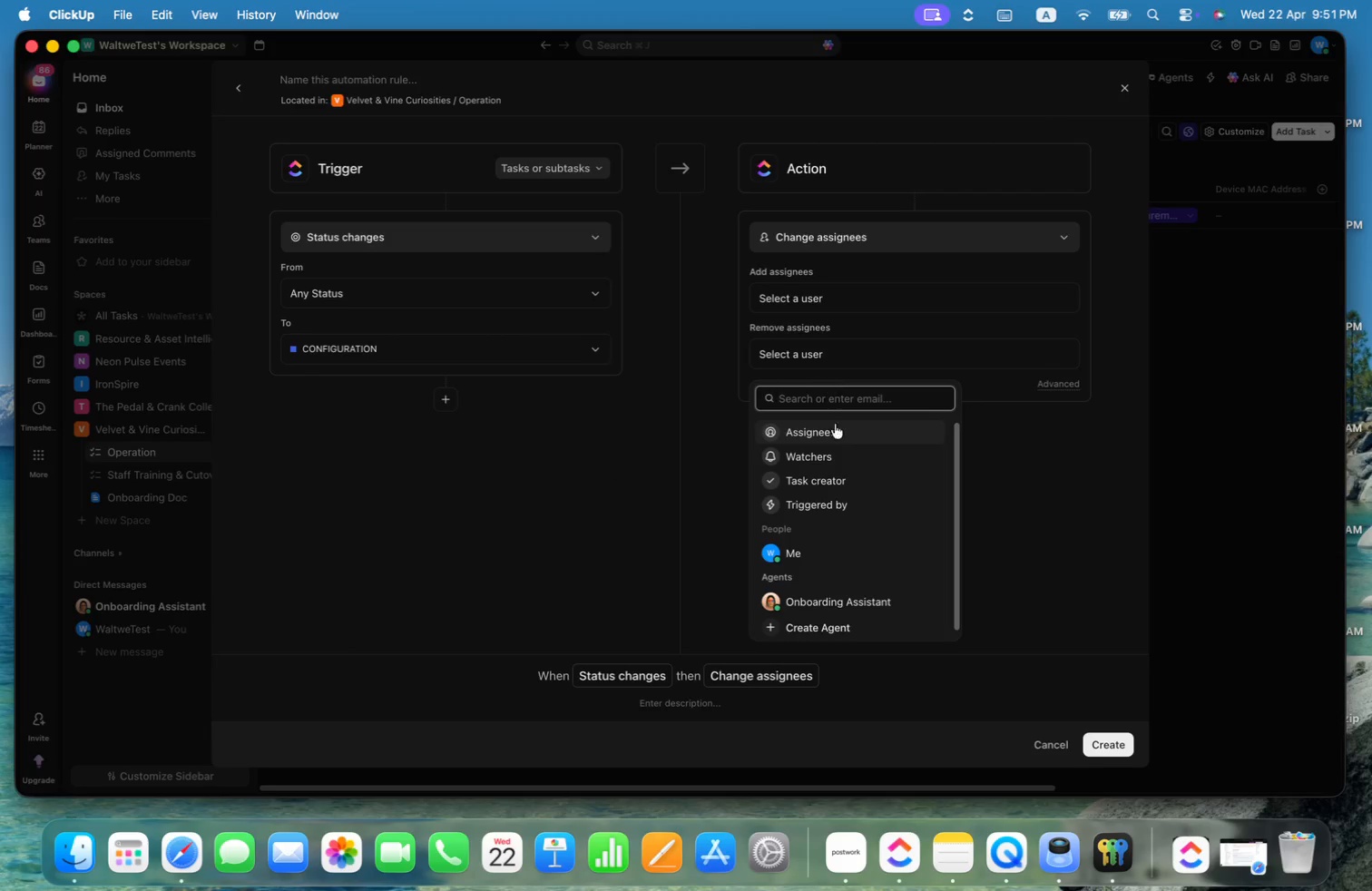 
scroll: coordinate [867, 468], scroll_direction: down, amount: 1.0
 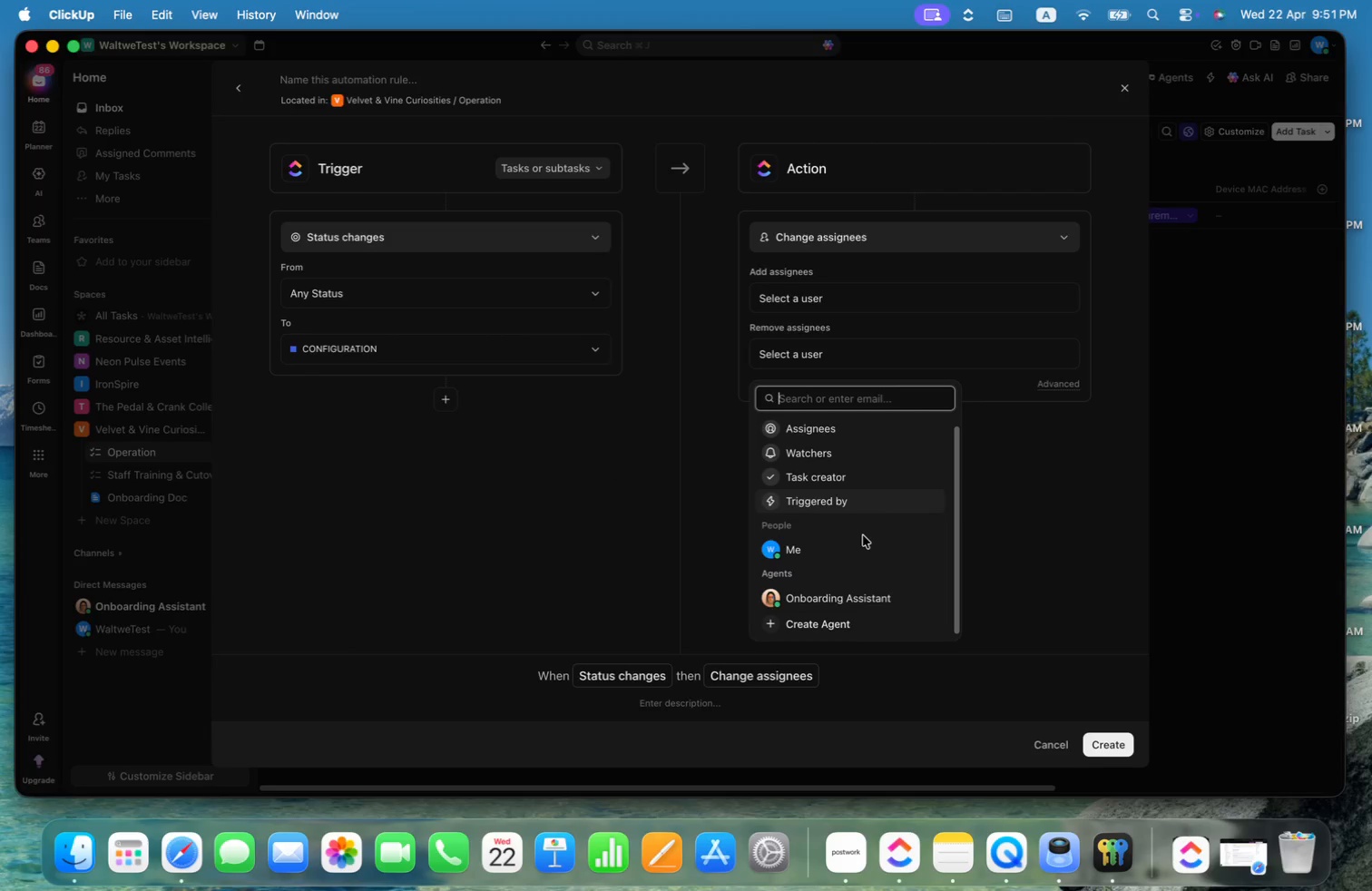 
scroll: coordinate [864, 533], scroll_direction: up, amount: 1.0
 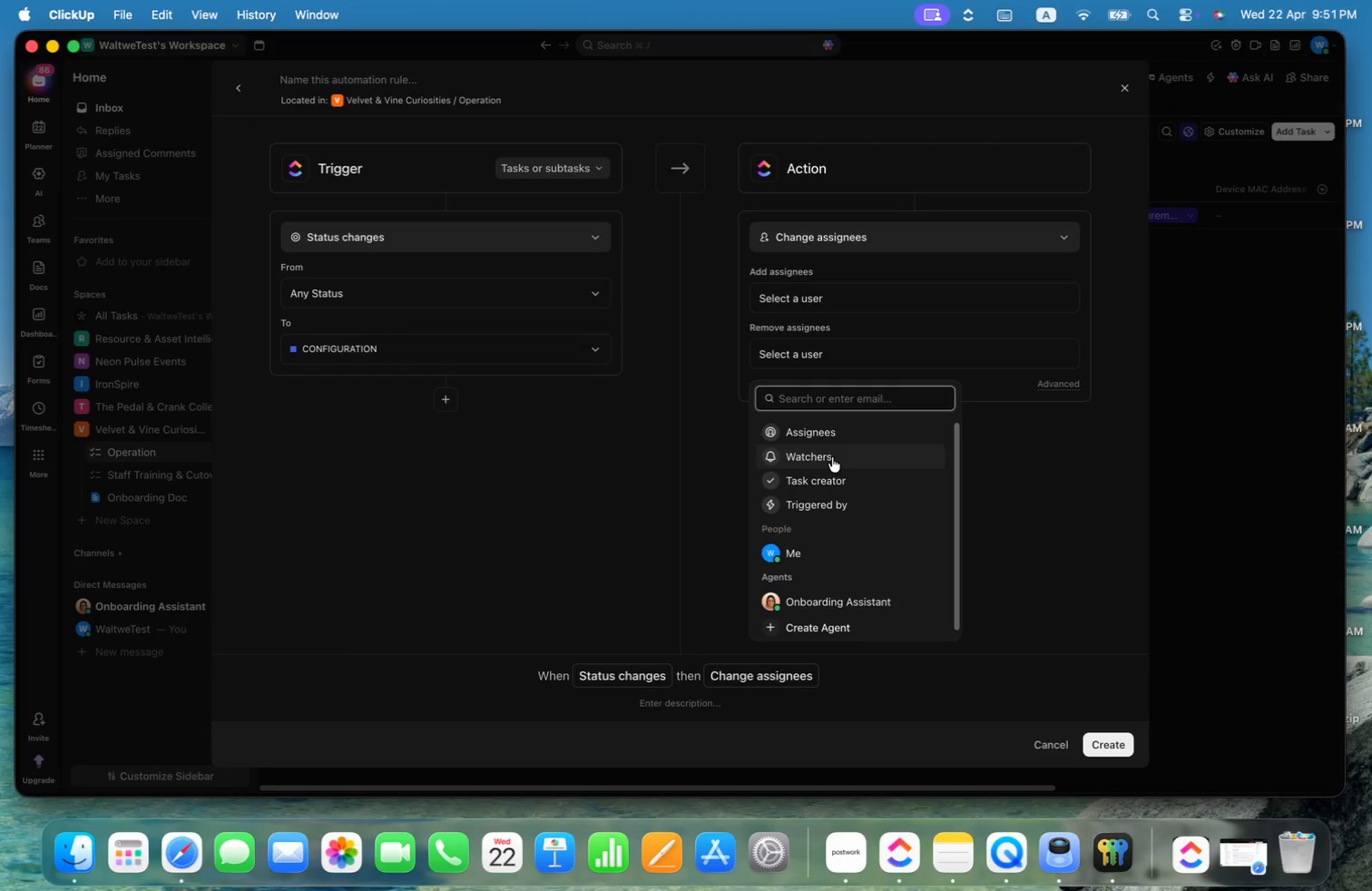 
left_click([841, 428])
 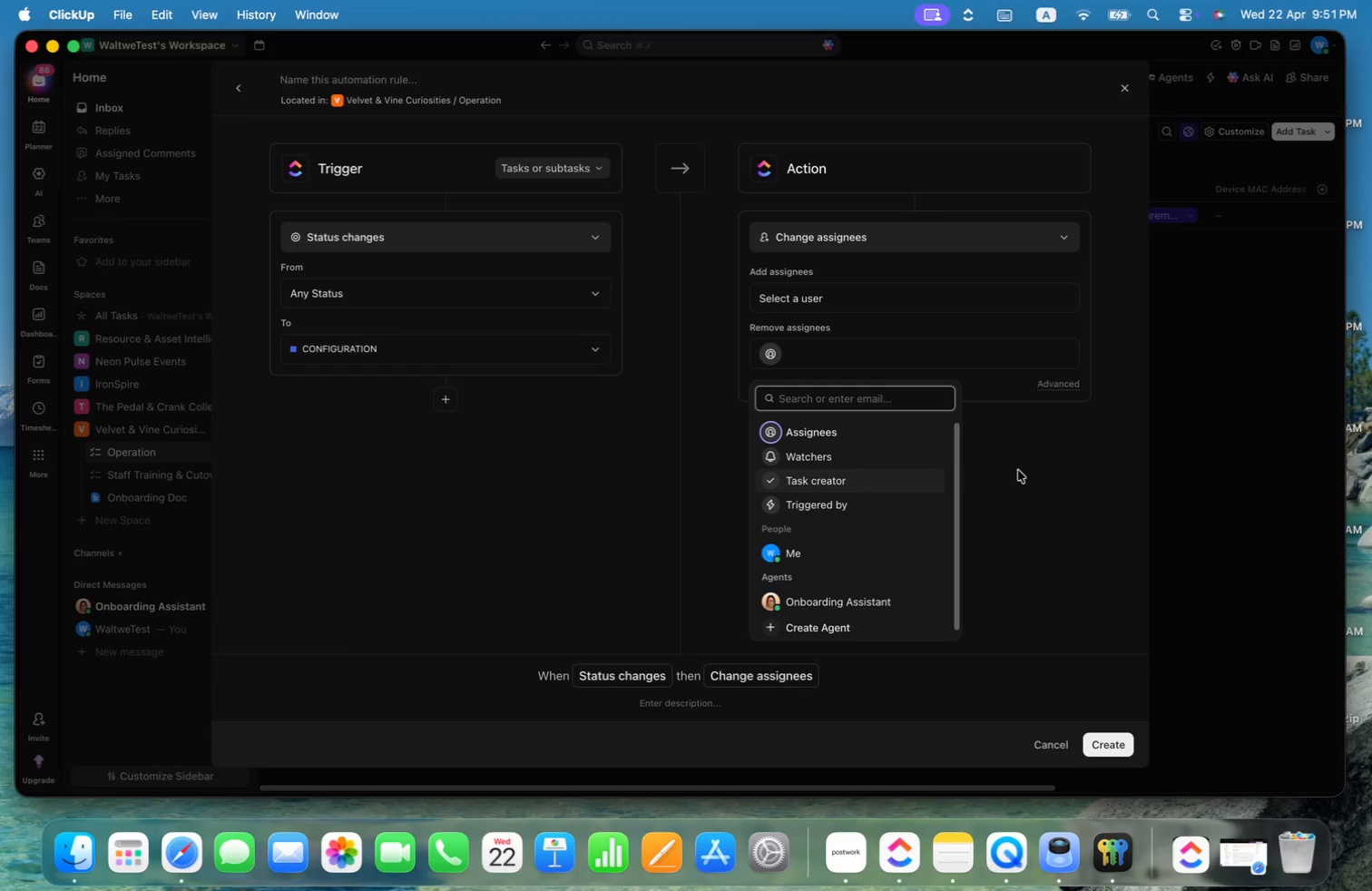 
left_click([1018, 470])
 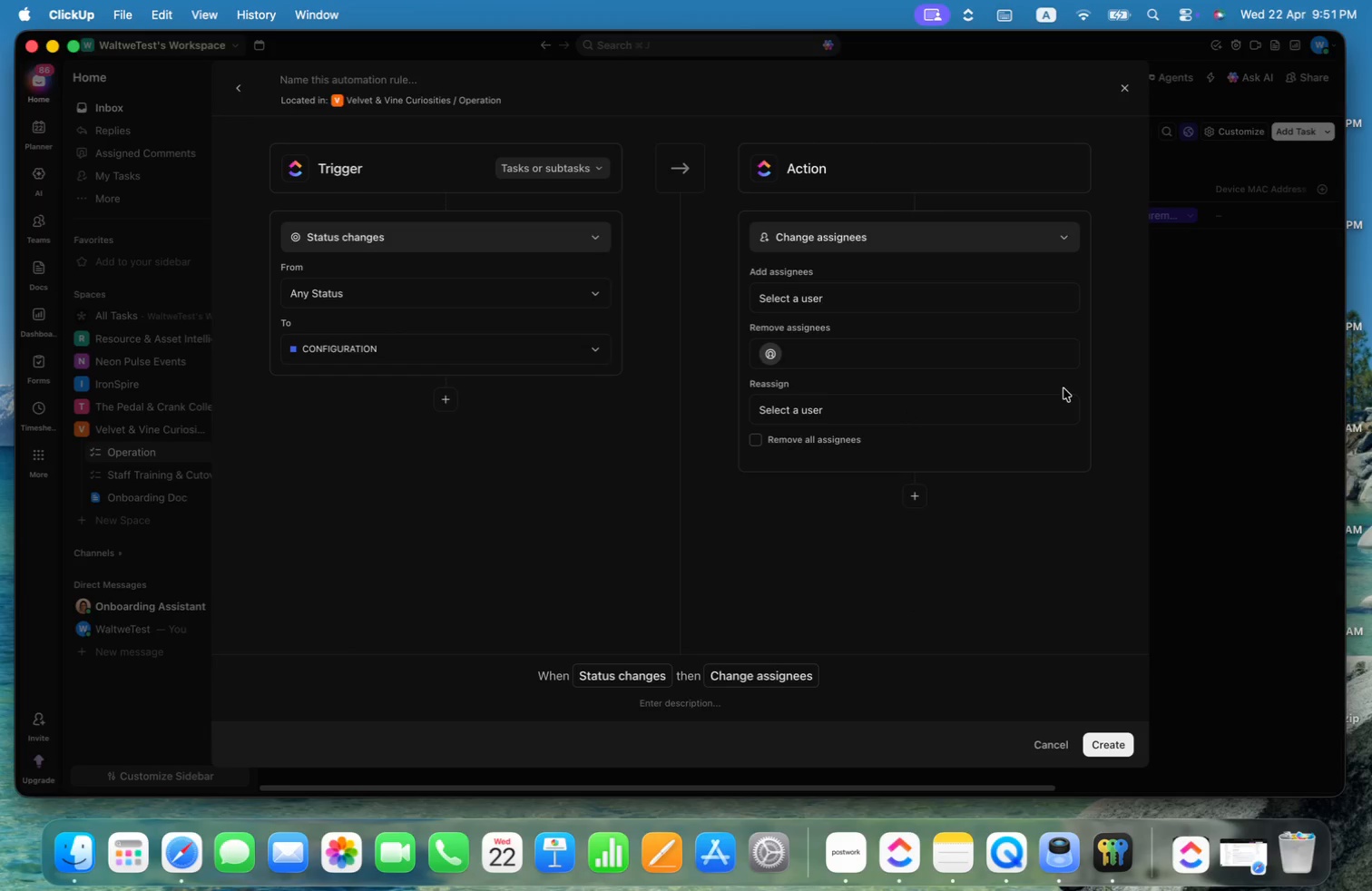 
mouse_move([825, 450])
 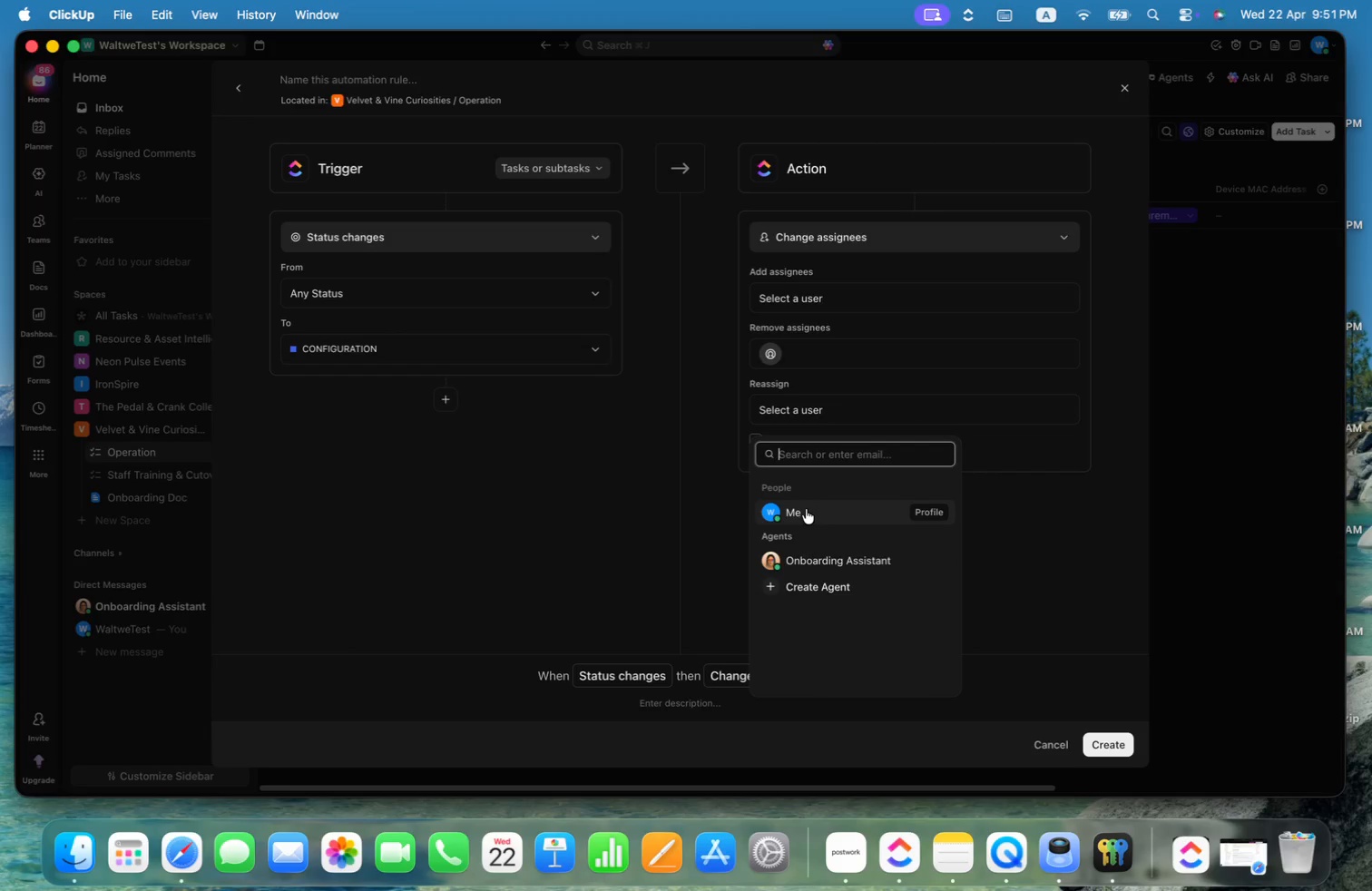 
left_click([1052, 510])
 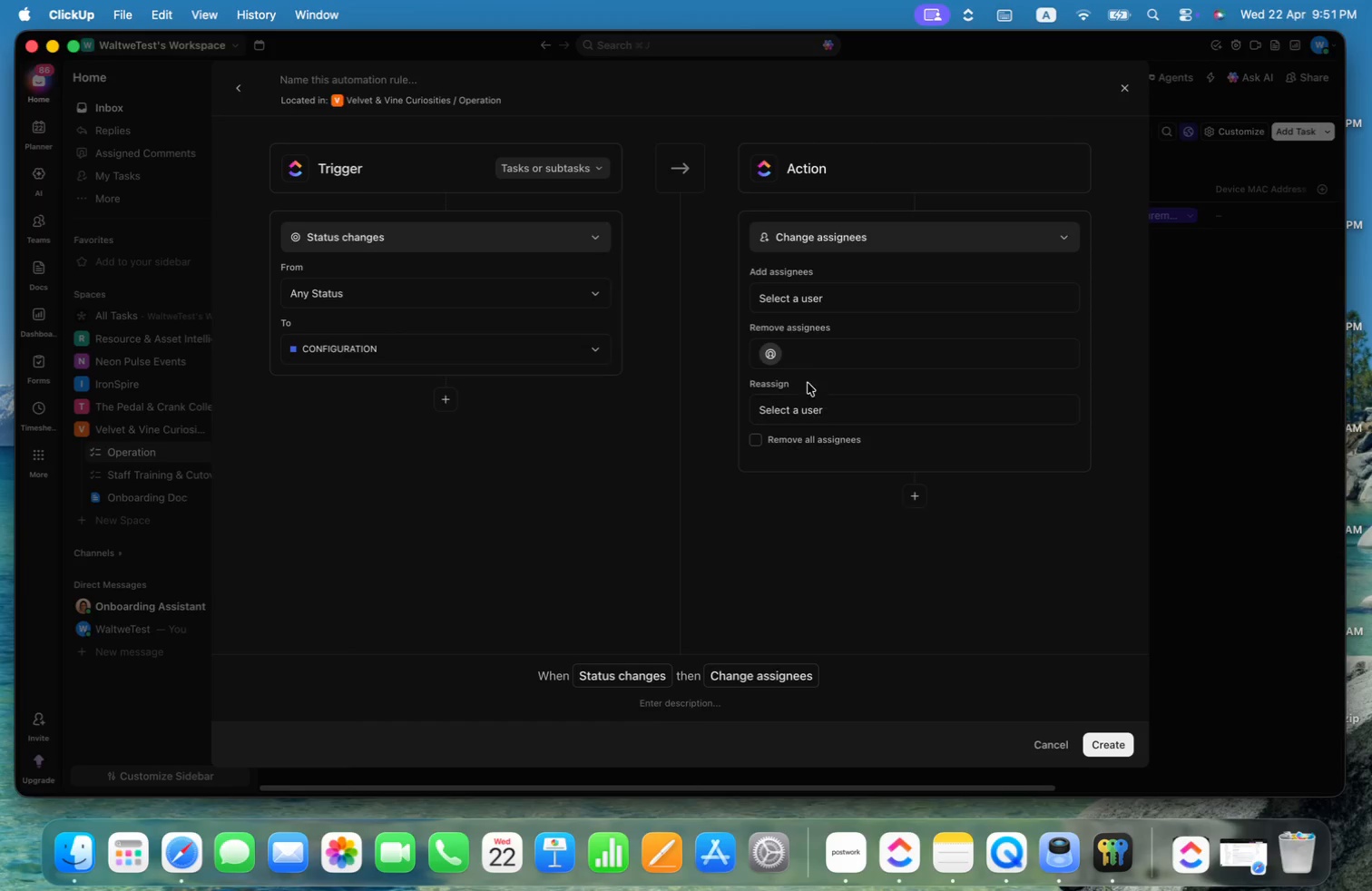 
mouse_move([800, 346])
 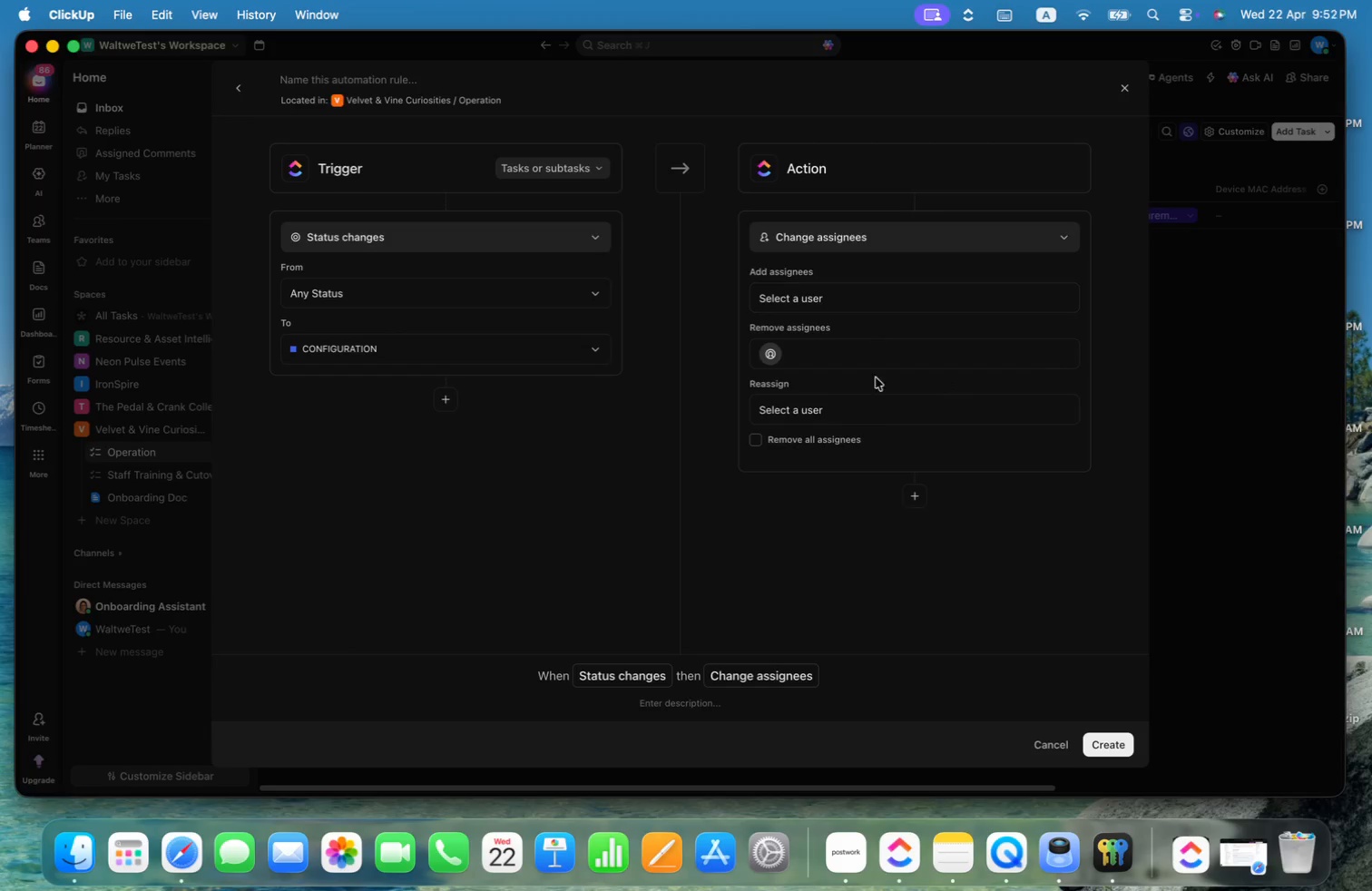 
left_click([887, 543])
 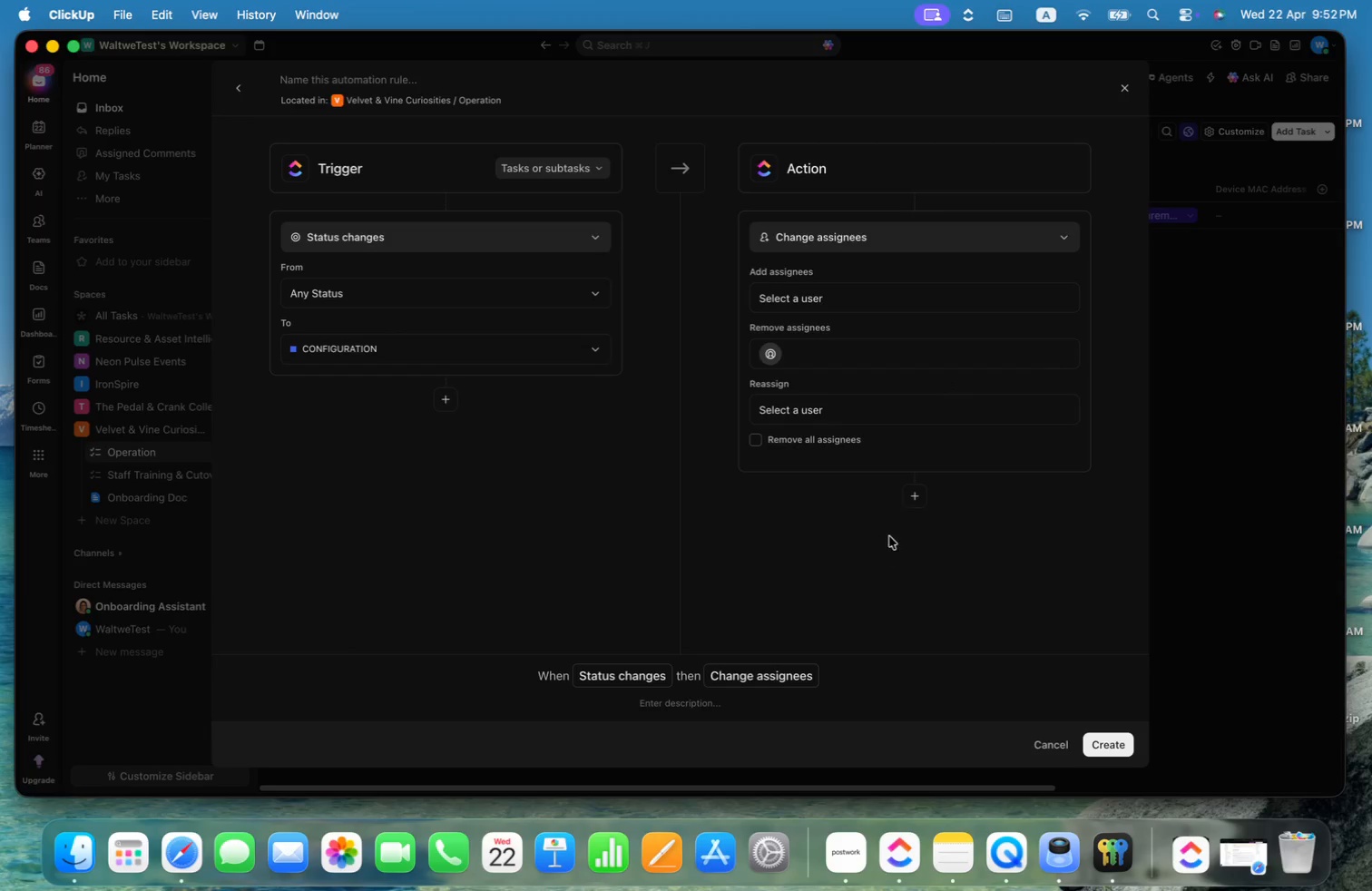 
left_click([893, 534])
 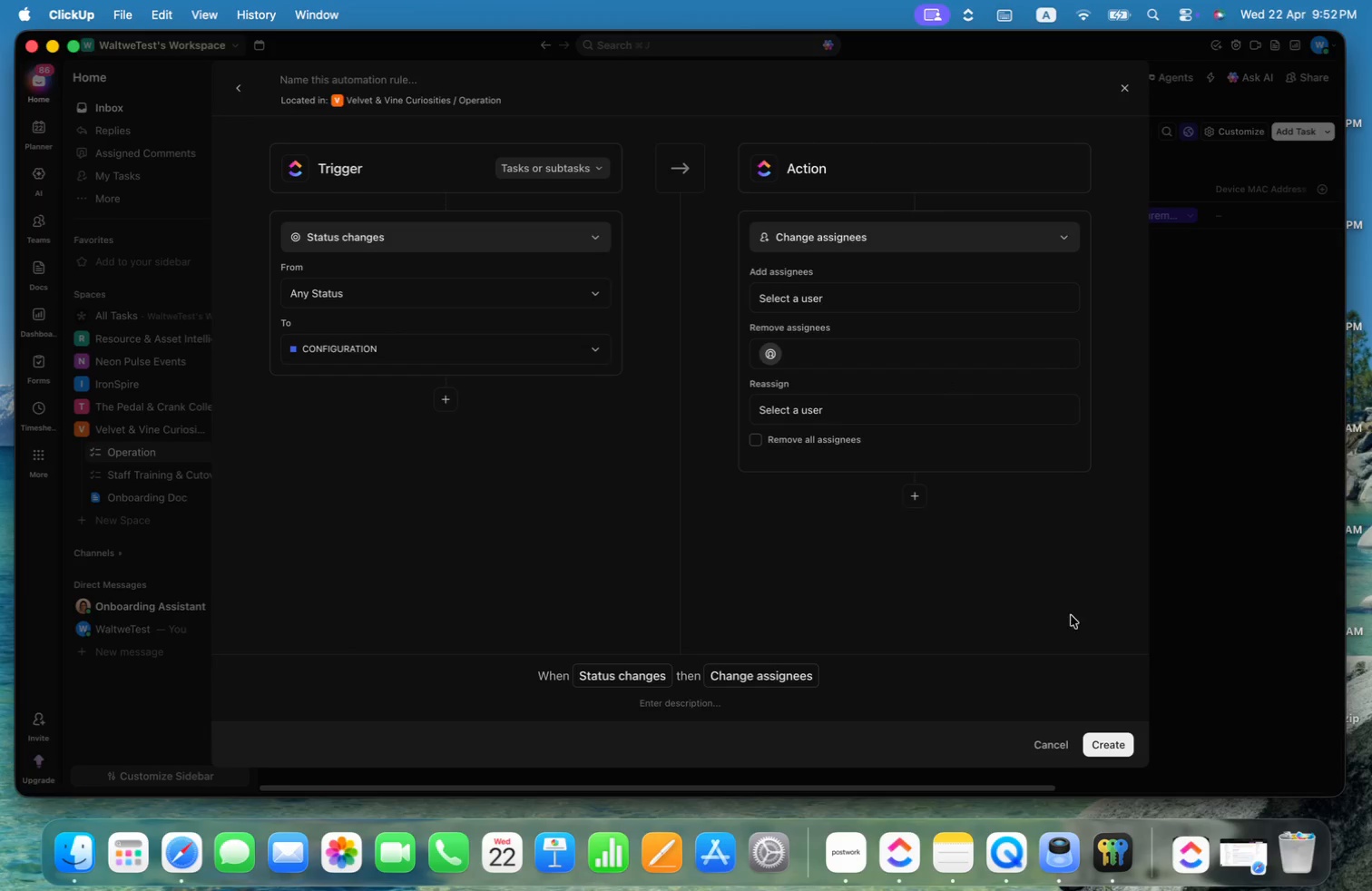 
mouse_move([896, 483])
 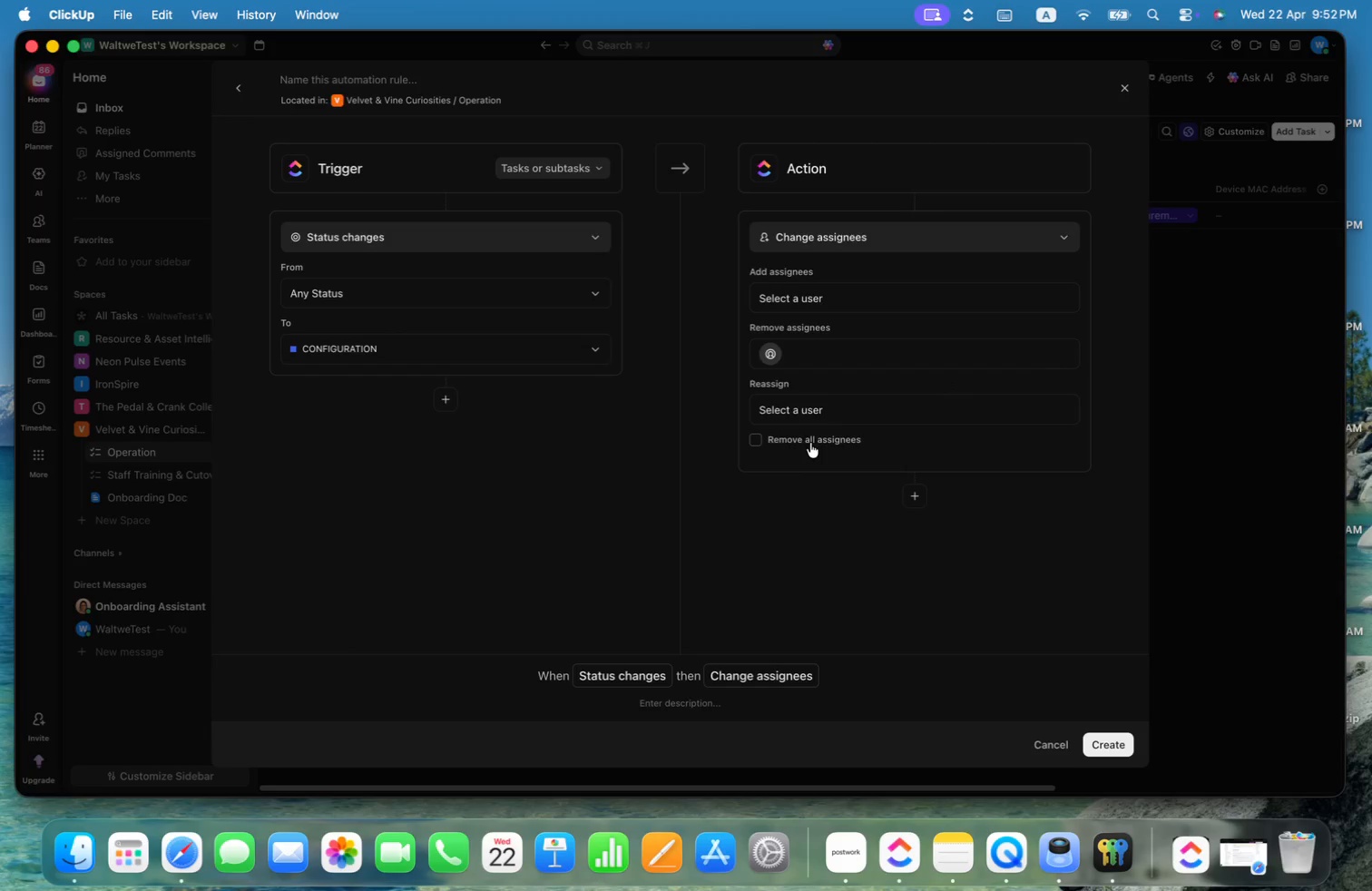 
left_click([754, 436])
 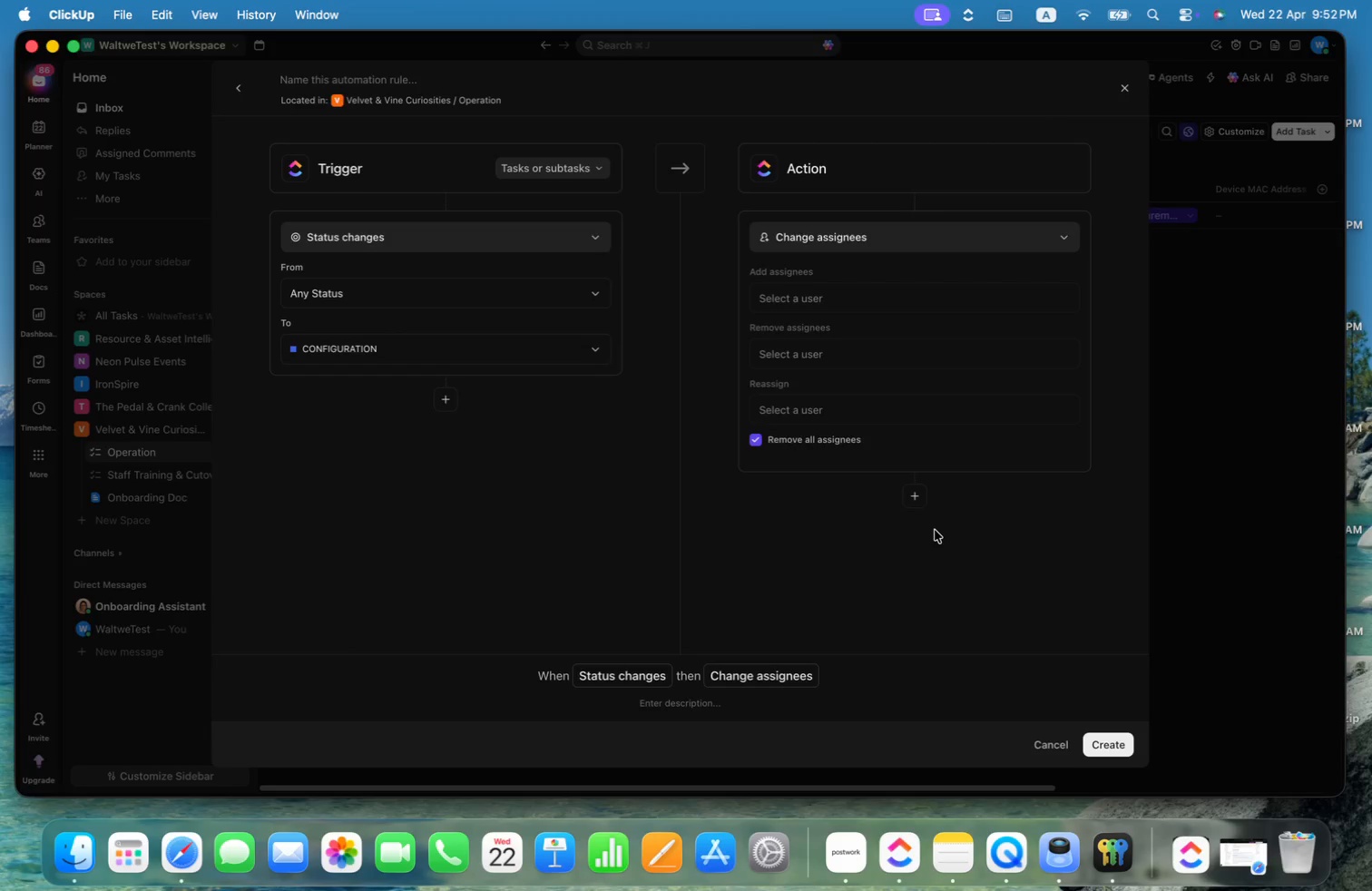 
left_click([915, 500])
 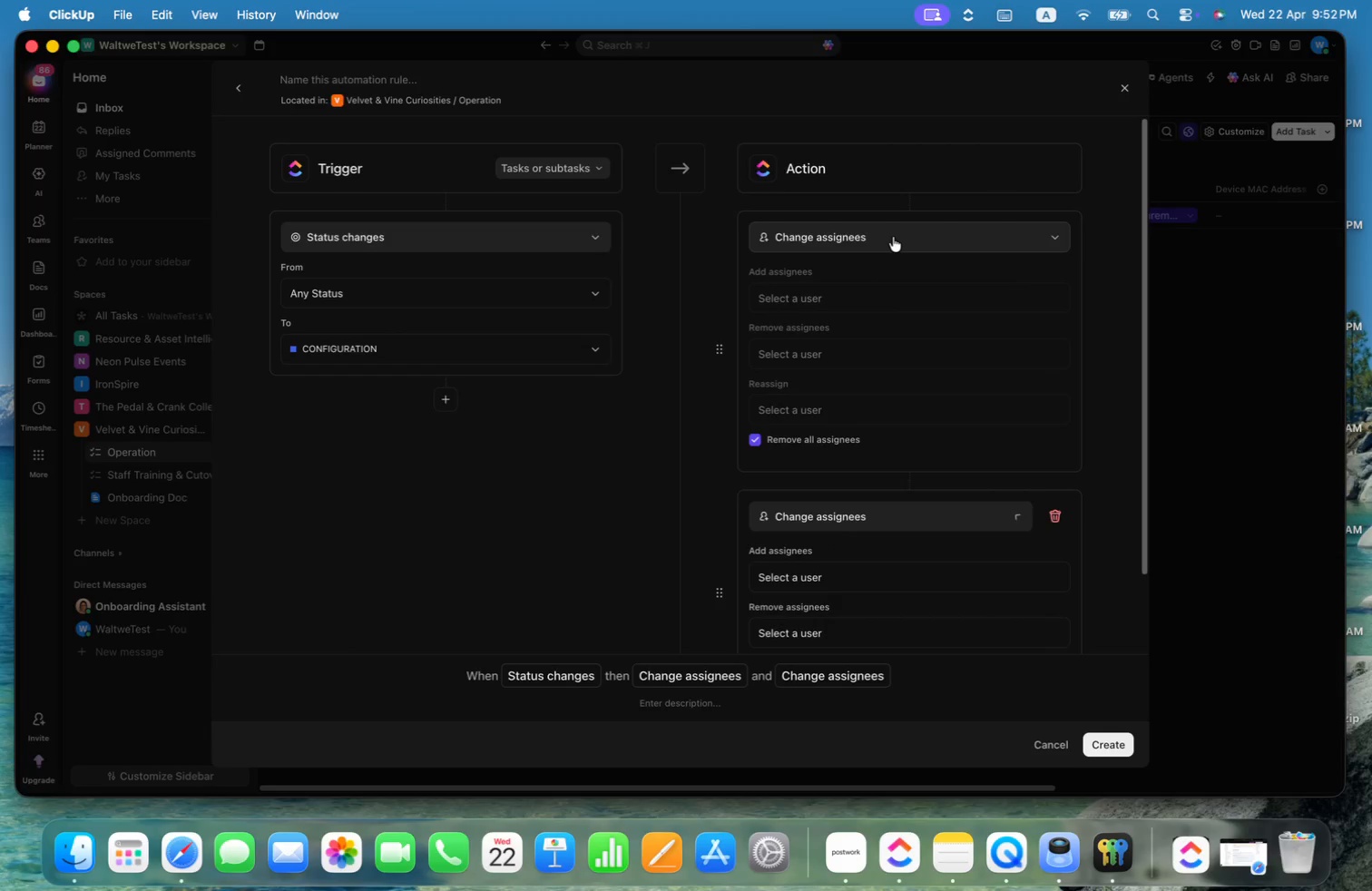 
scroll: coordinate [900, 518], scroll_direction: down, amount: 4.0
 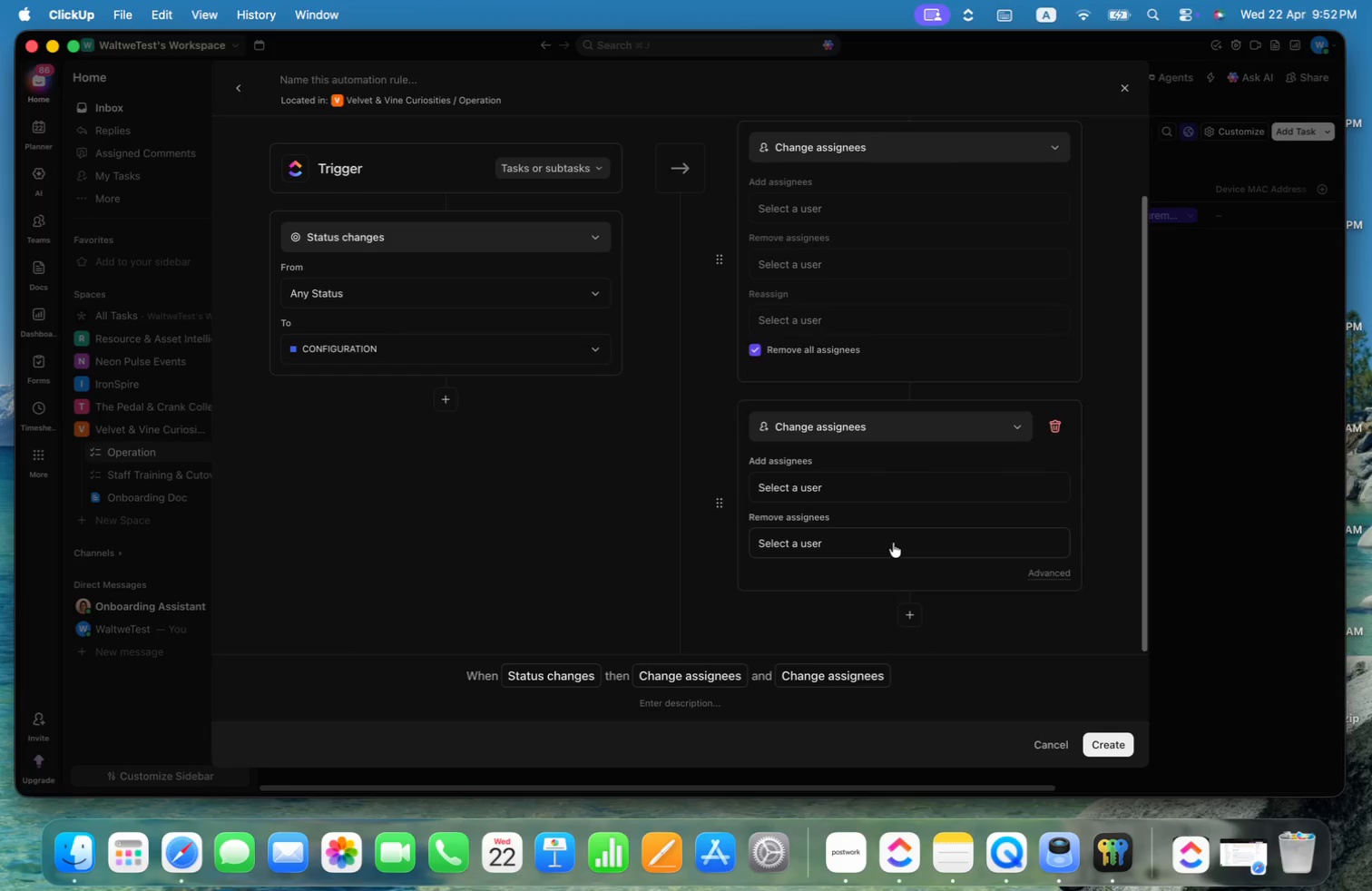 
left_click([890, 544])
 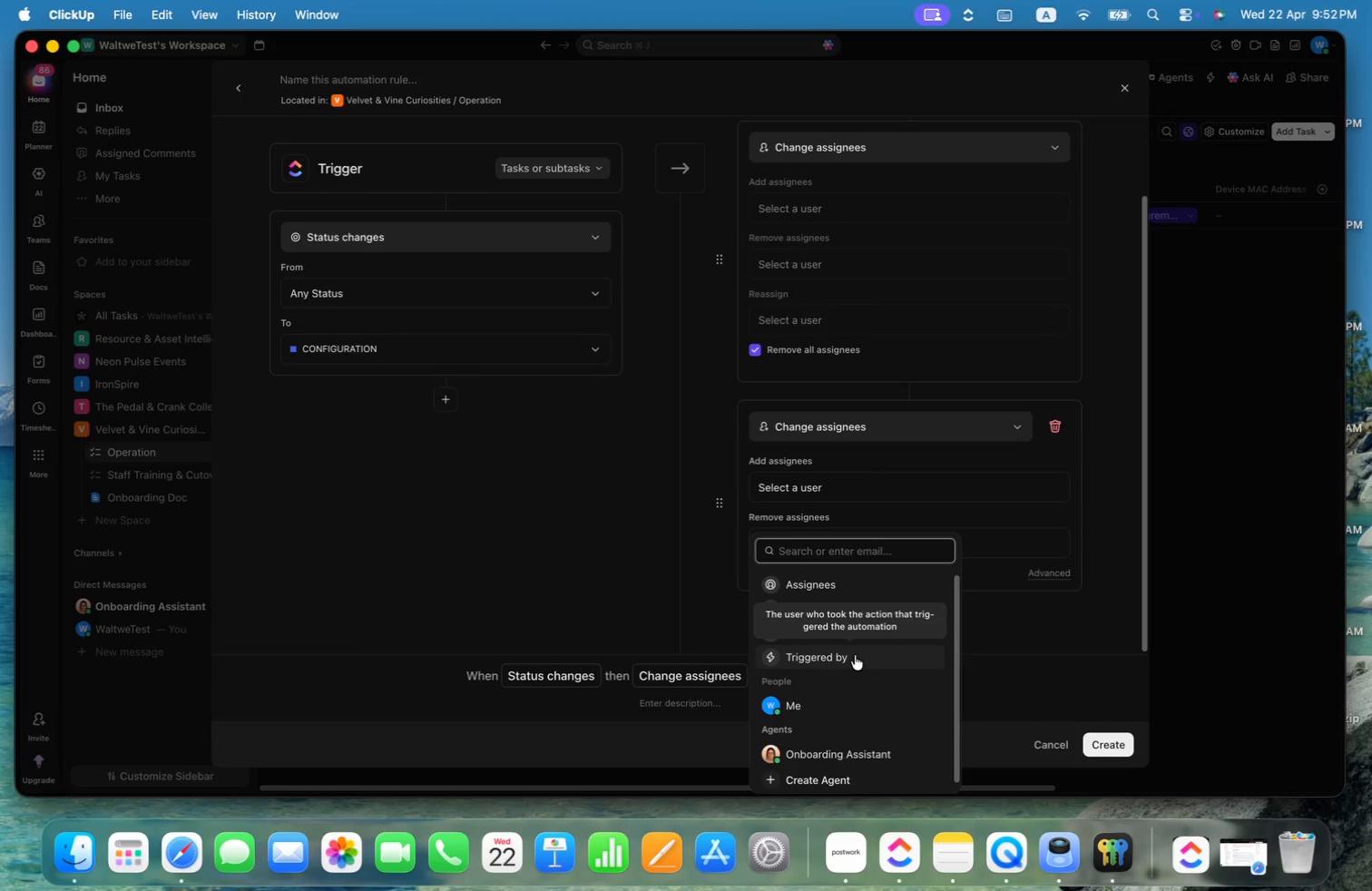 
wait(5.09)
 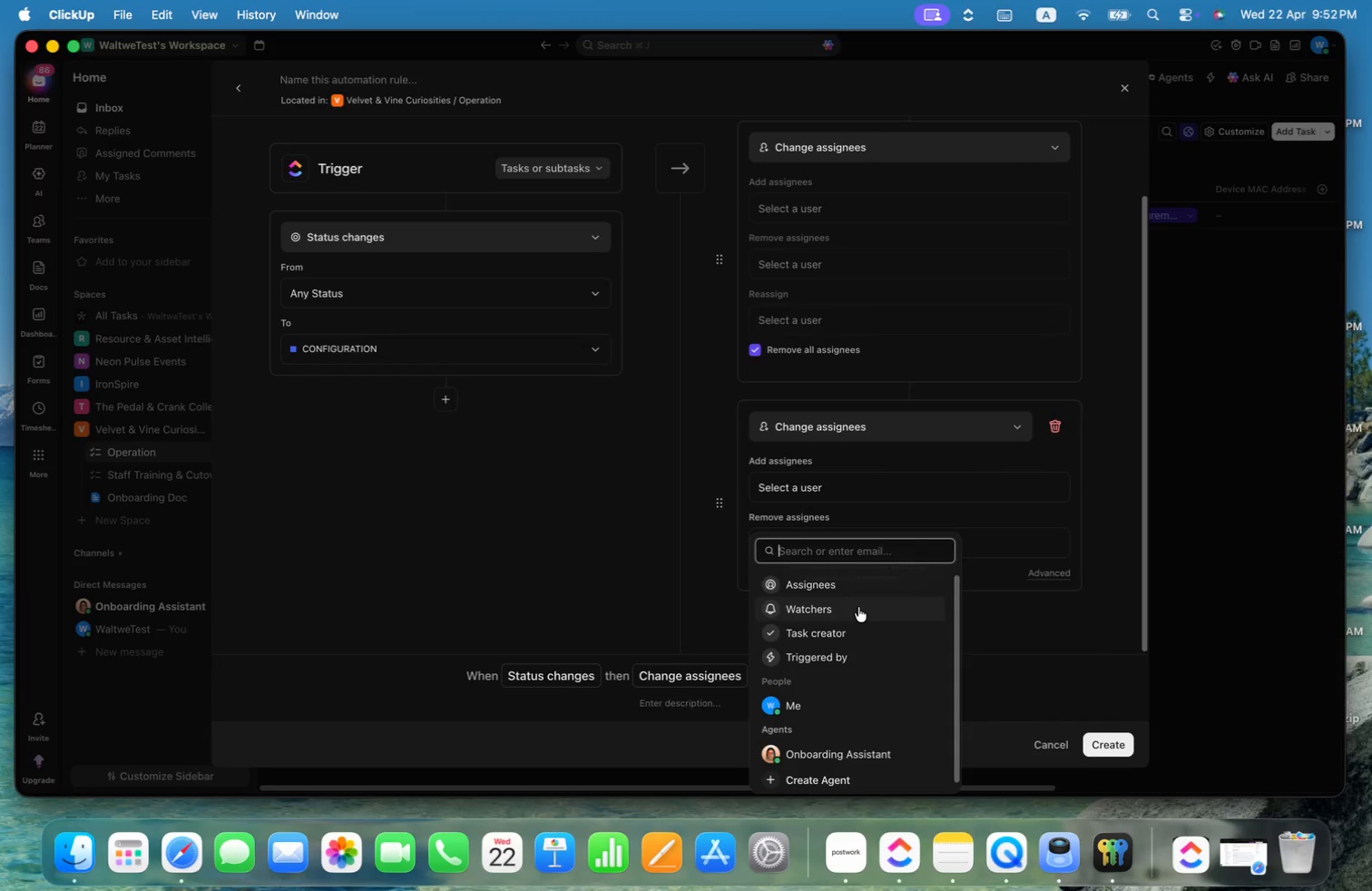 
left_click([863, 594])
 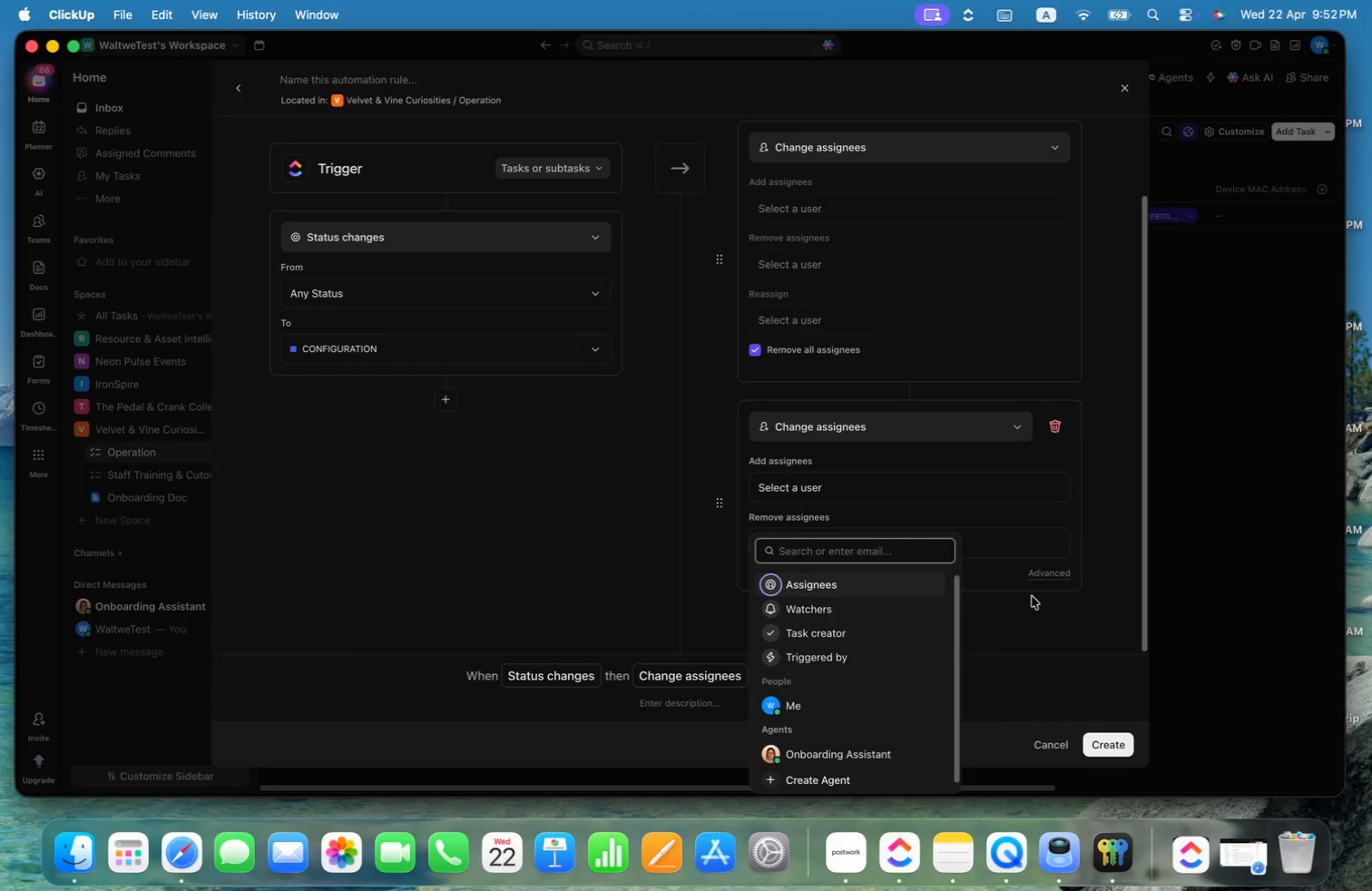 
left_click([1068, 636])
 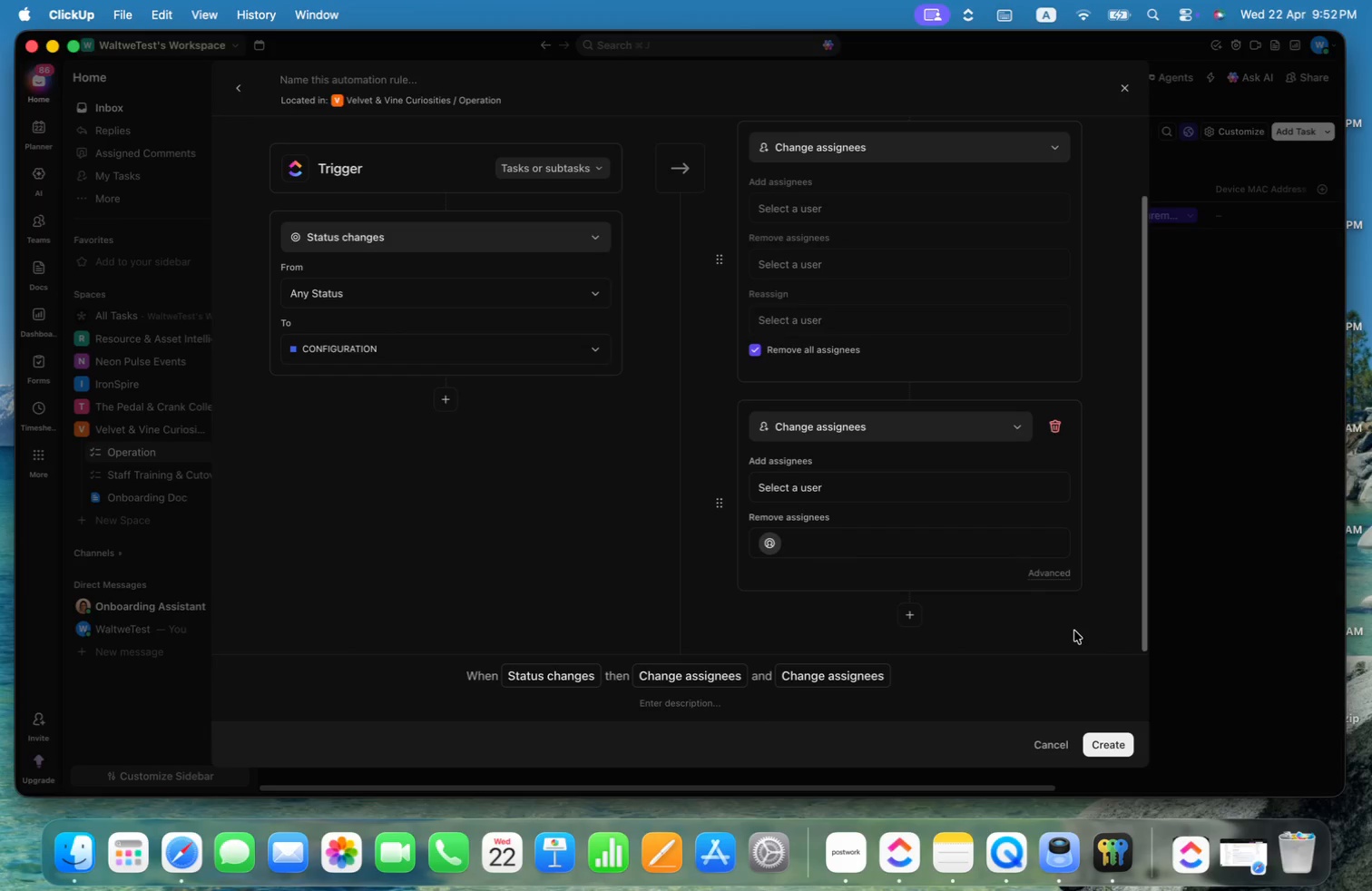 
key(Meta+CommandLeft)
 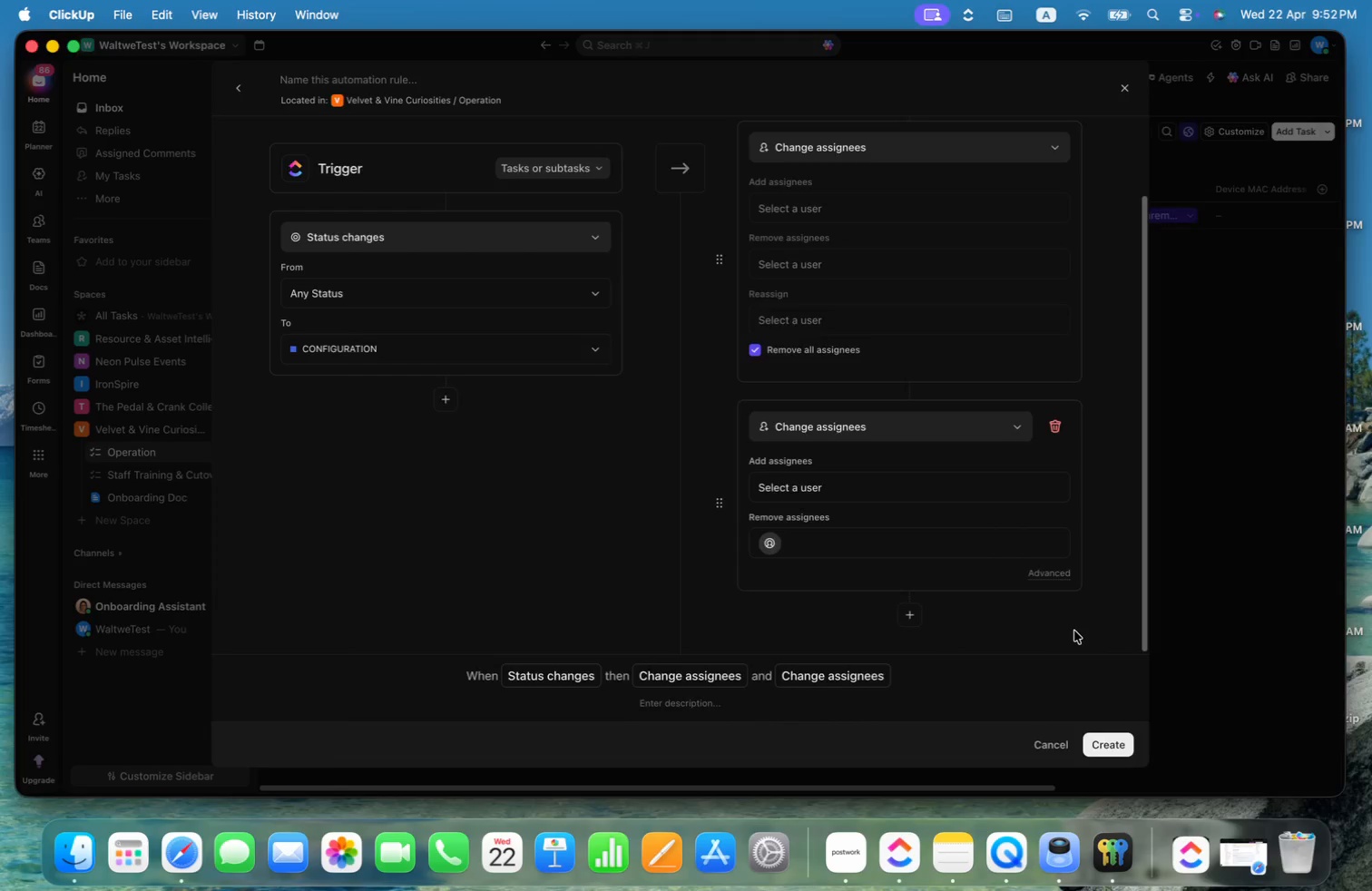 
key(Meta+Tab)
 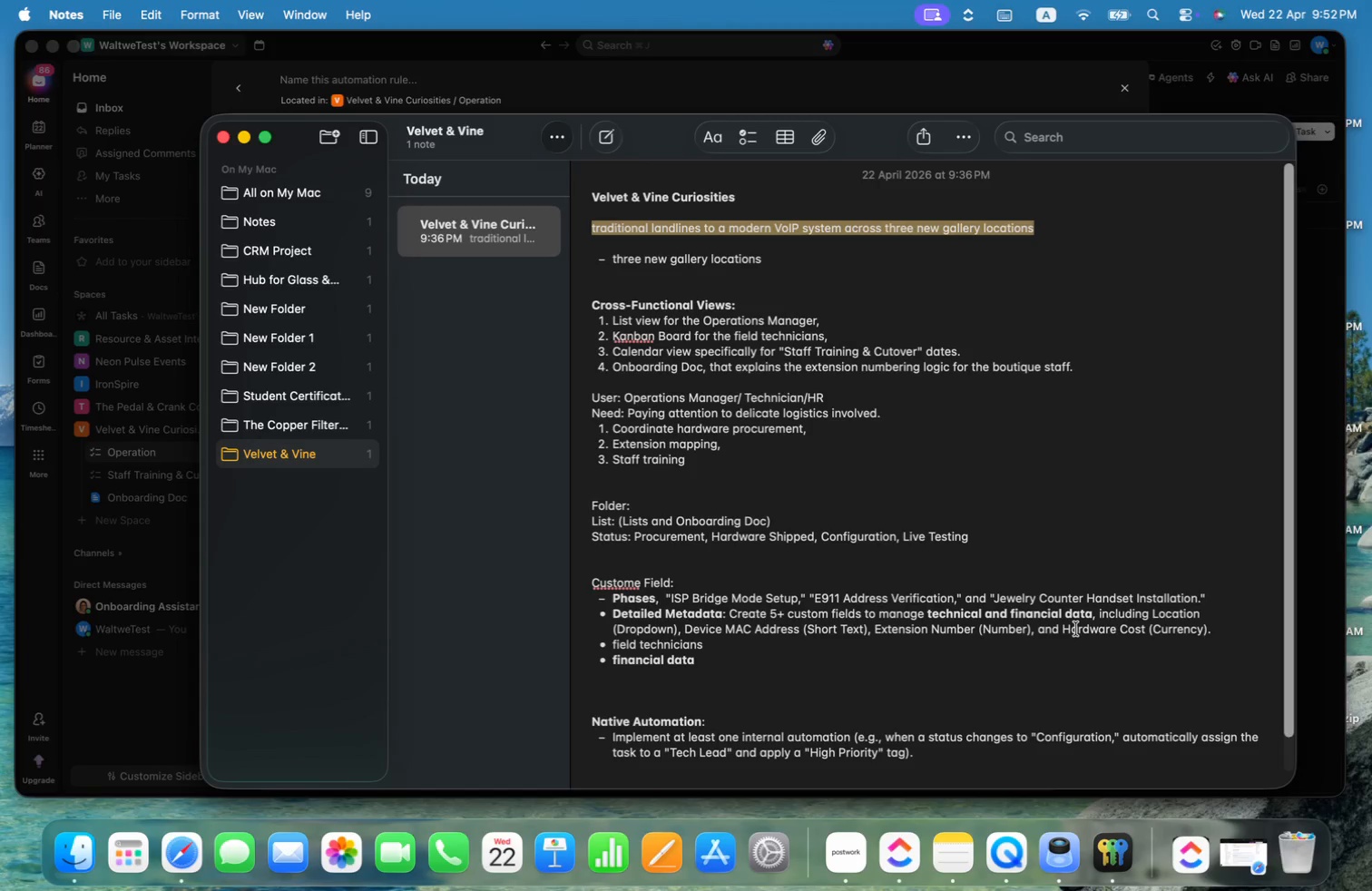 
key(Meta+CommandLeft)
 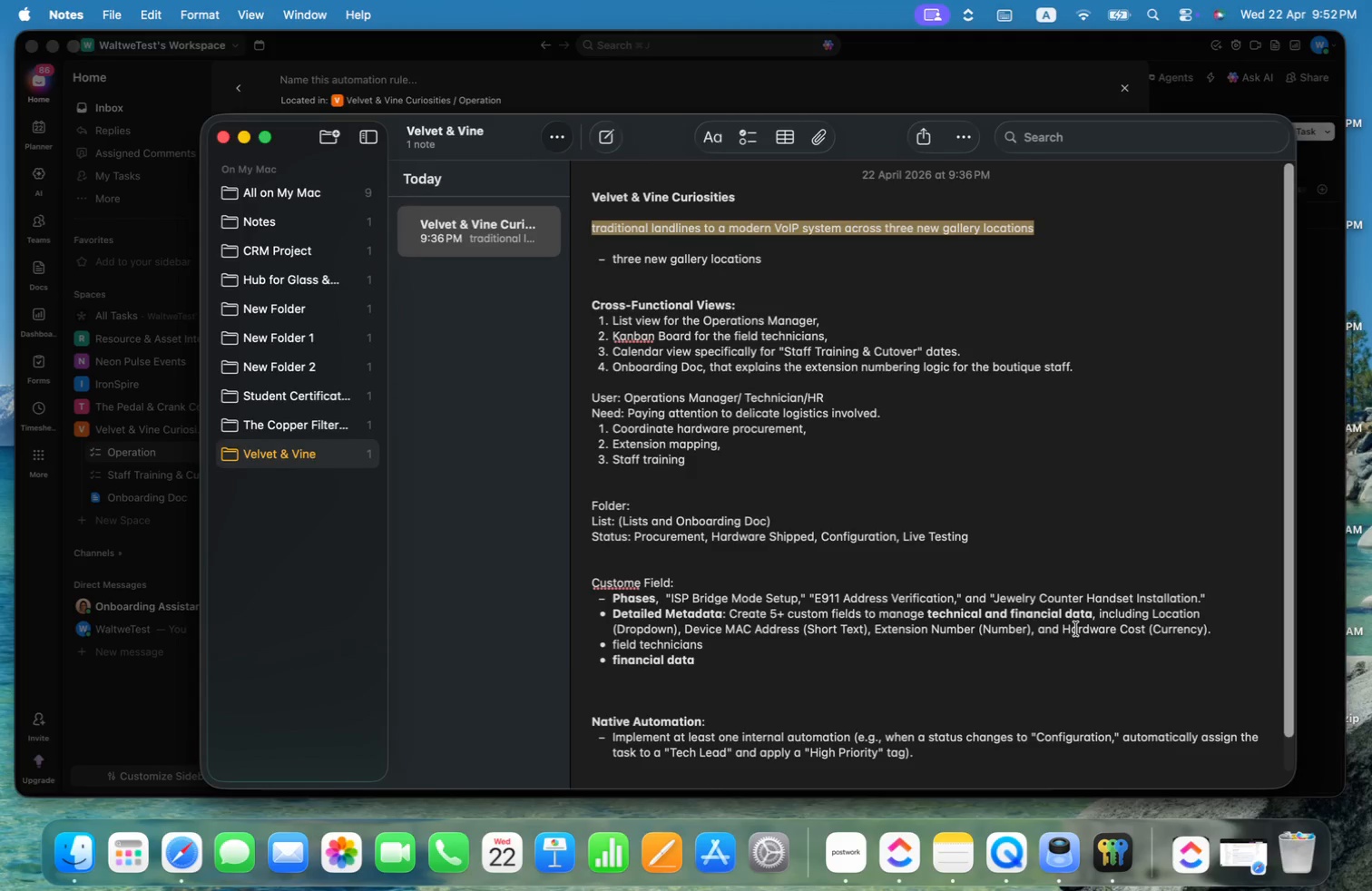 
key(Meta+Tab)
 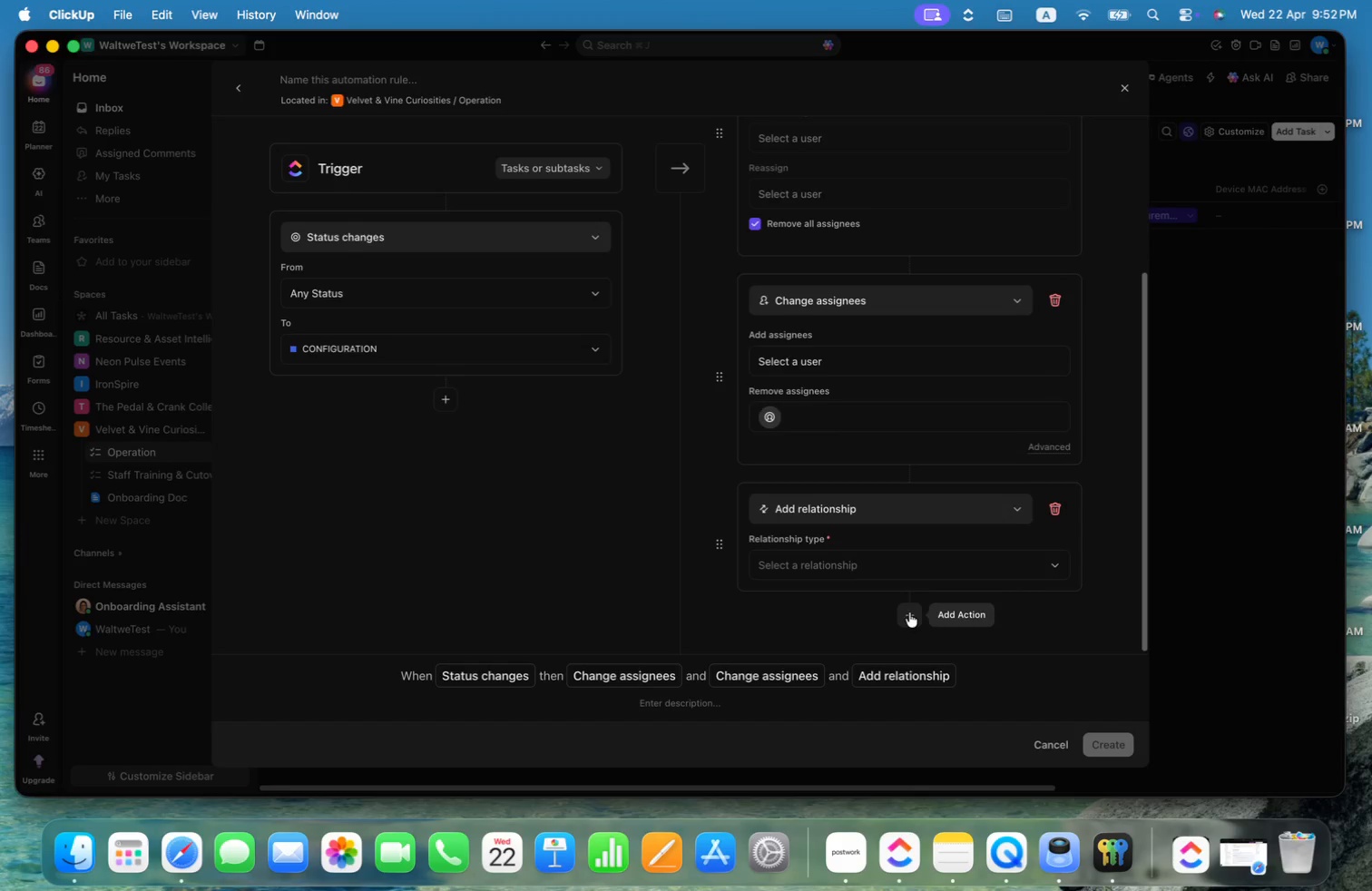 
left_click([887, 562])
 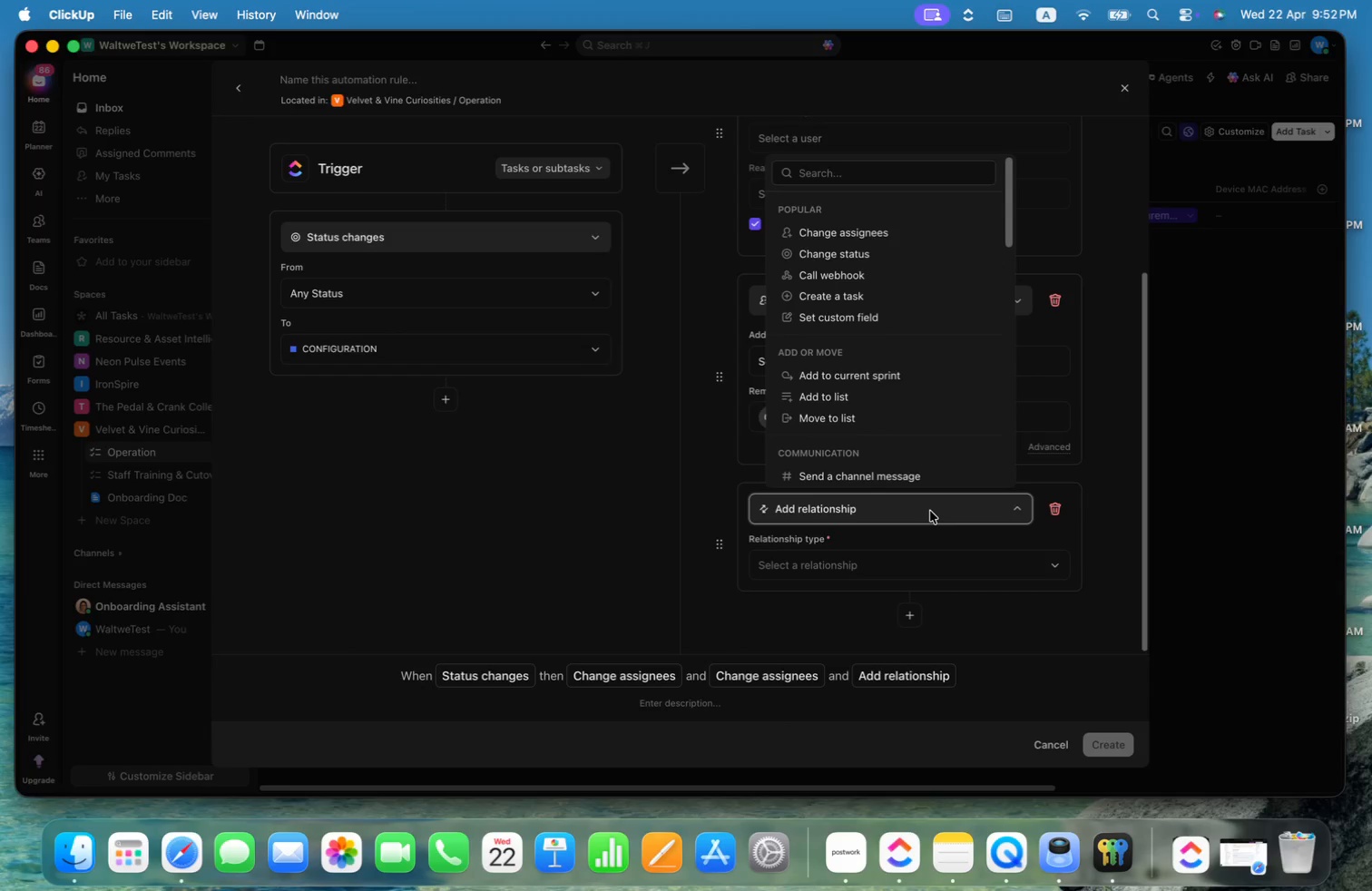 
type(pr)
 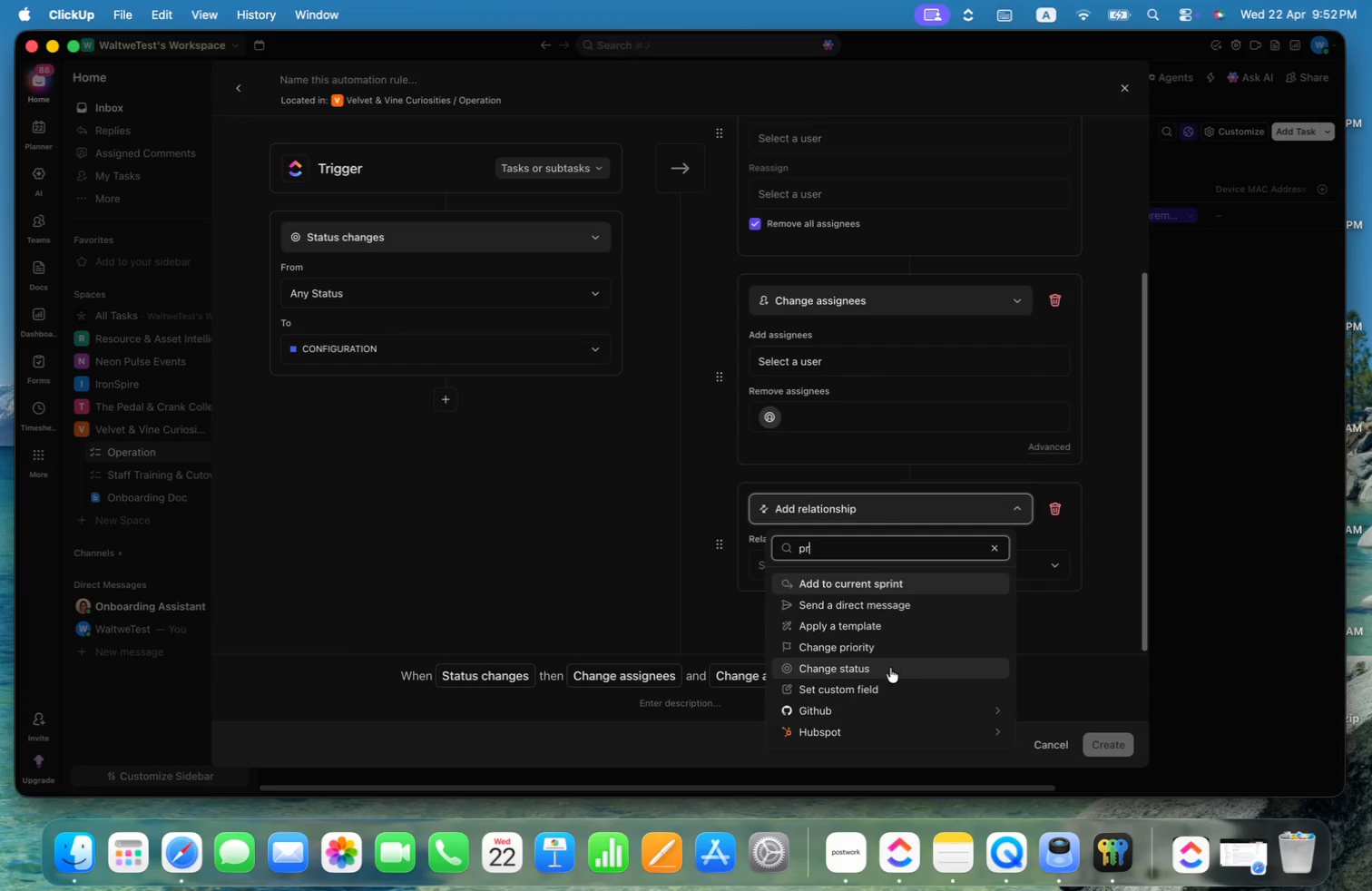 
left_click([859, 651])
 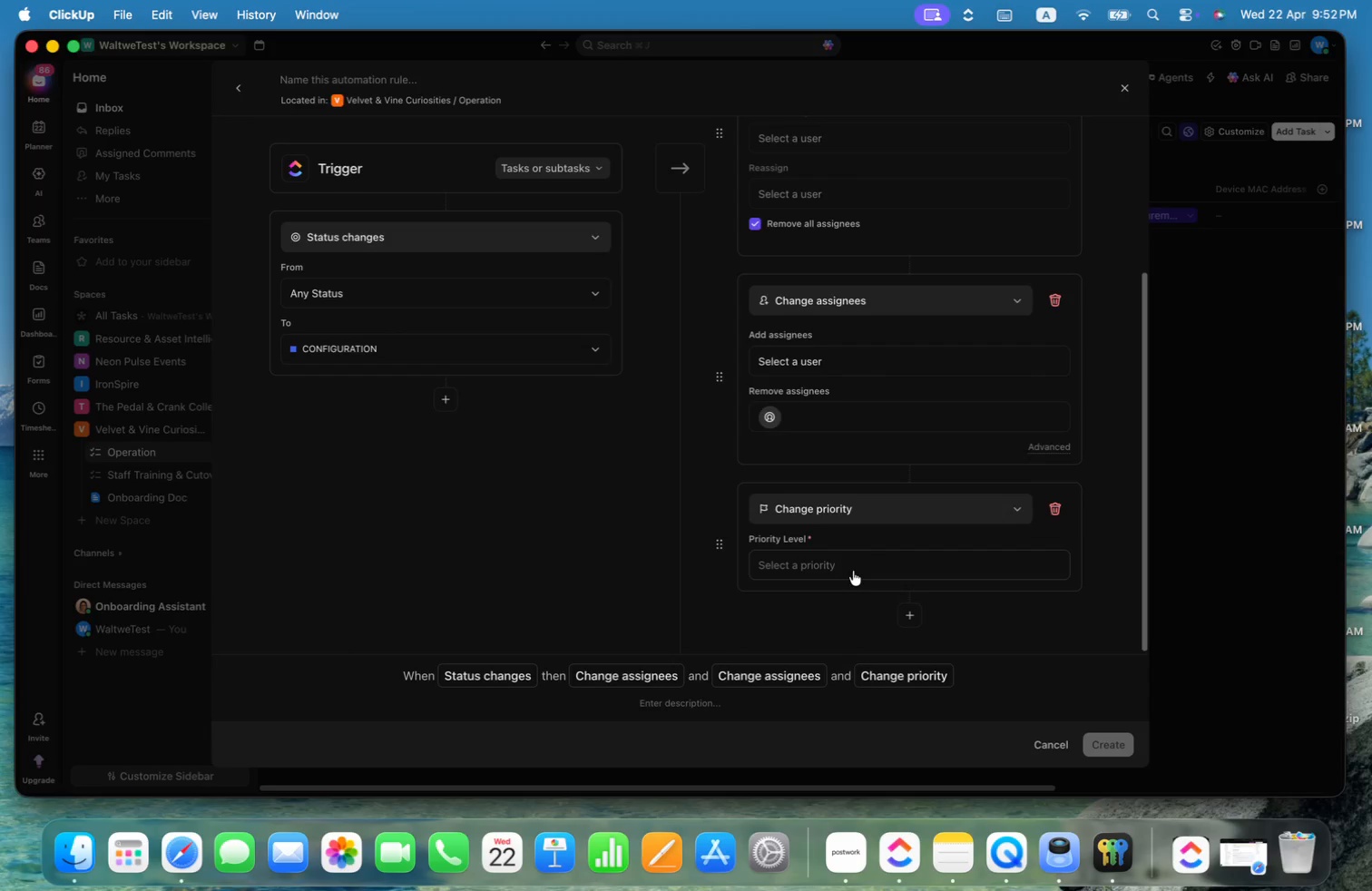 
left_click([854, 562])
 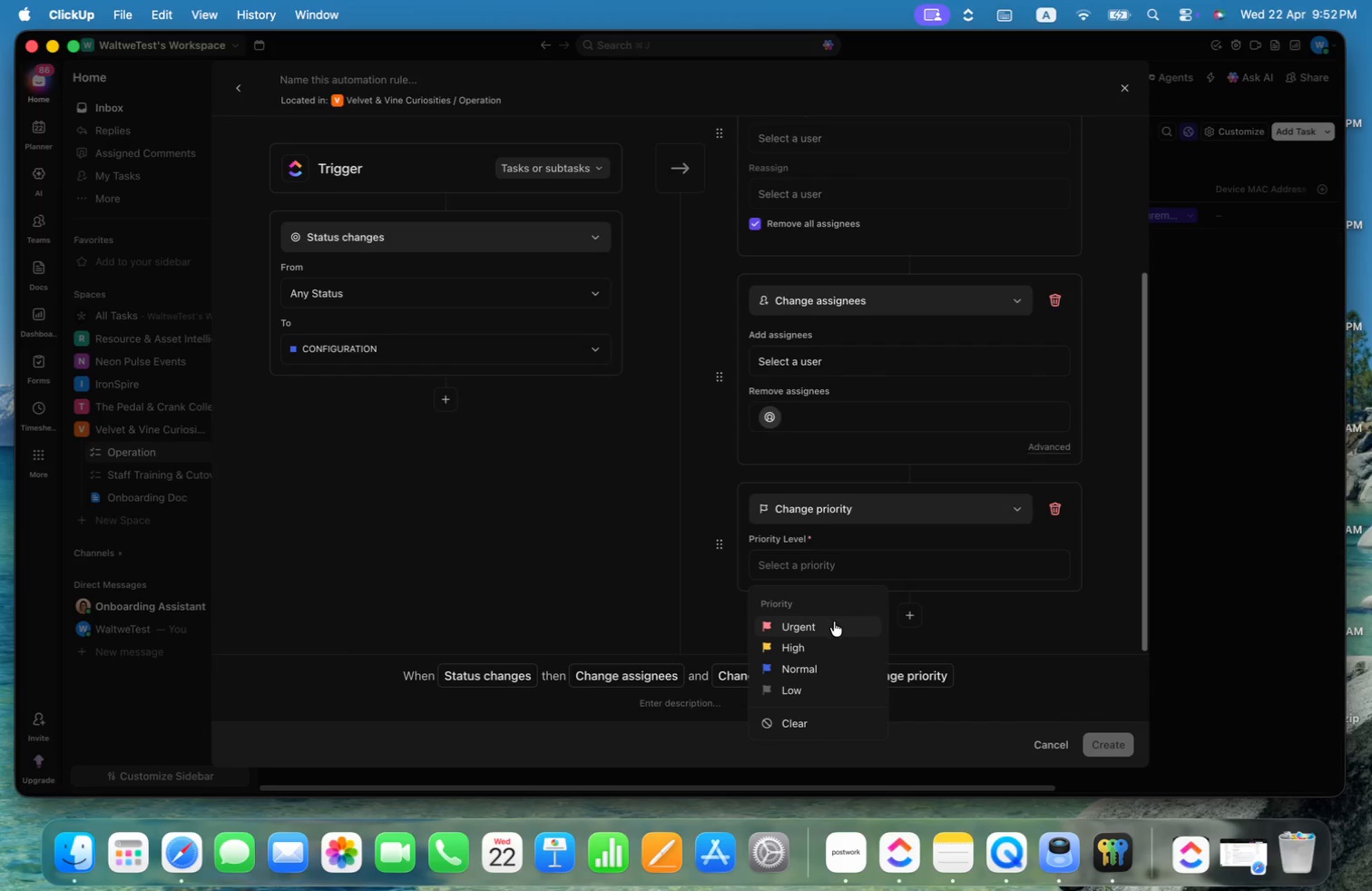 
left_click([830, 627])
 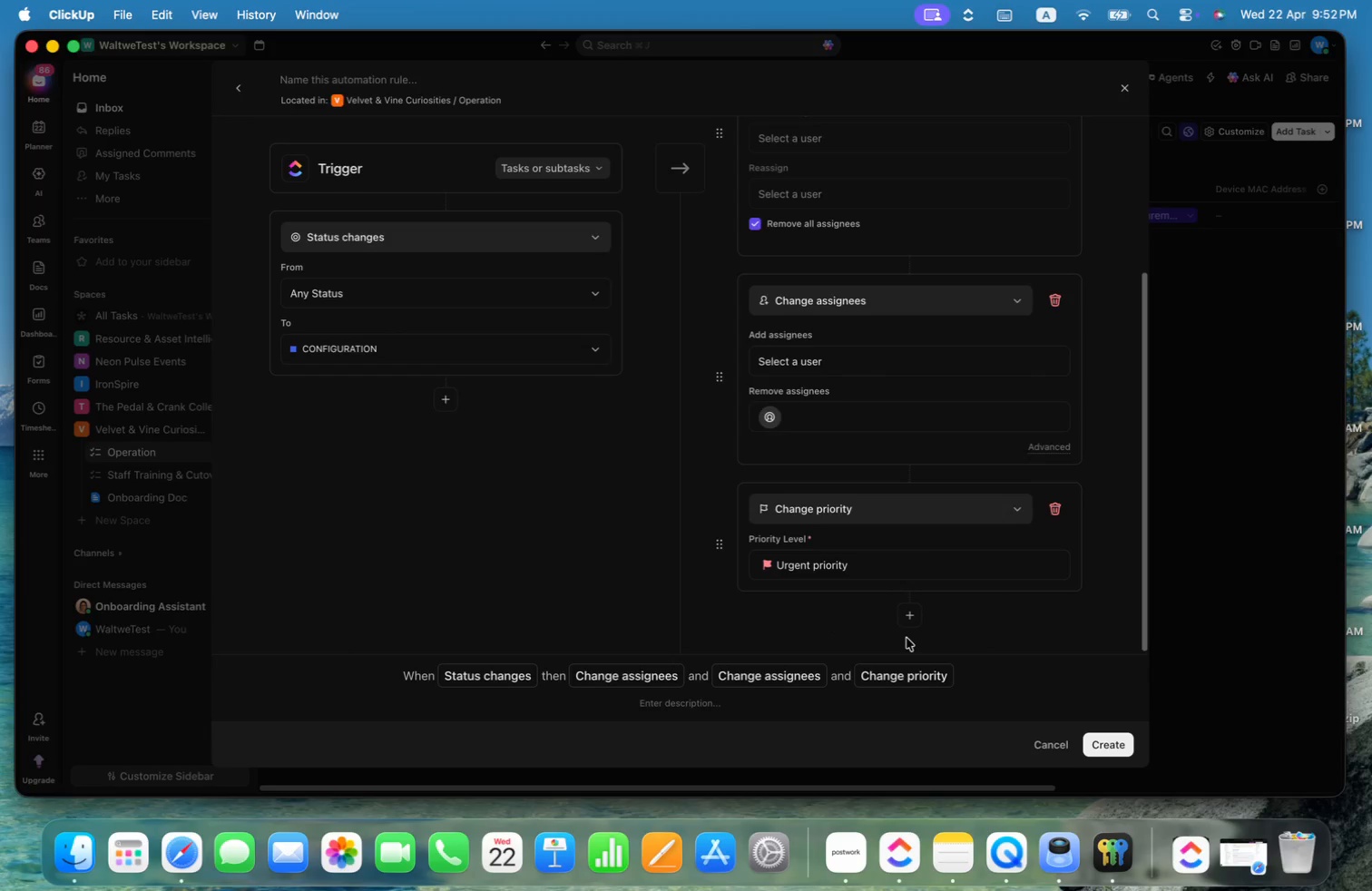 
key(Meta+CommandLeft)
 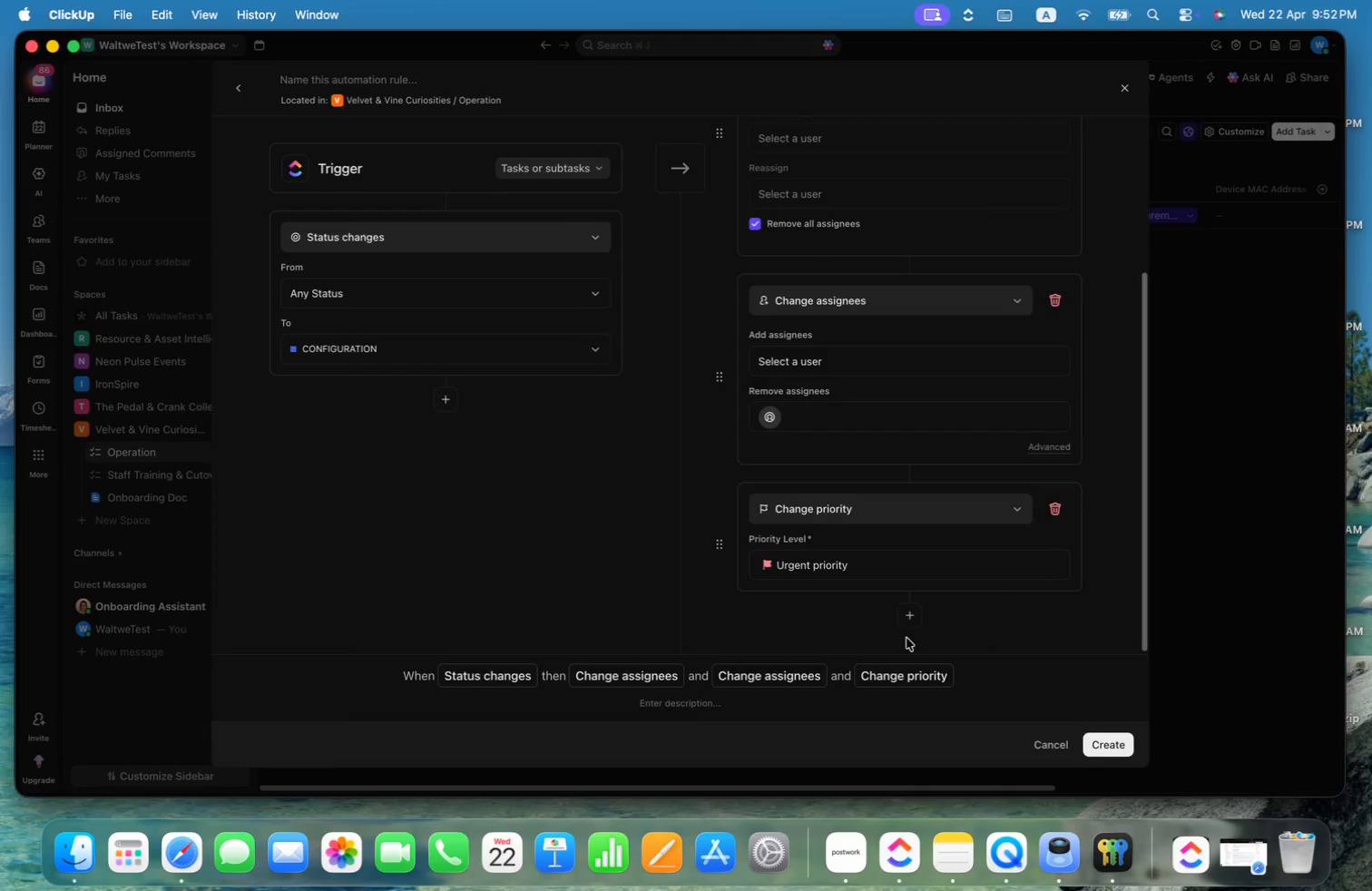 
key(Meta+Tab)
 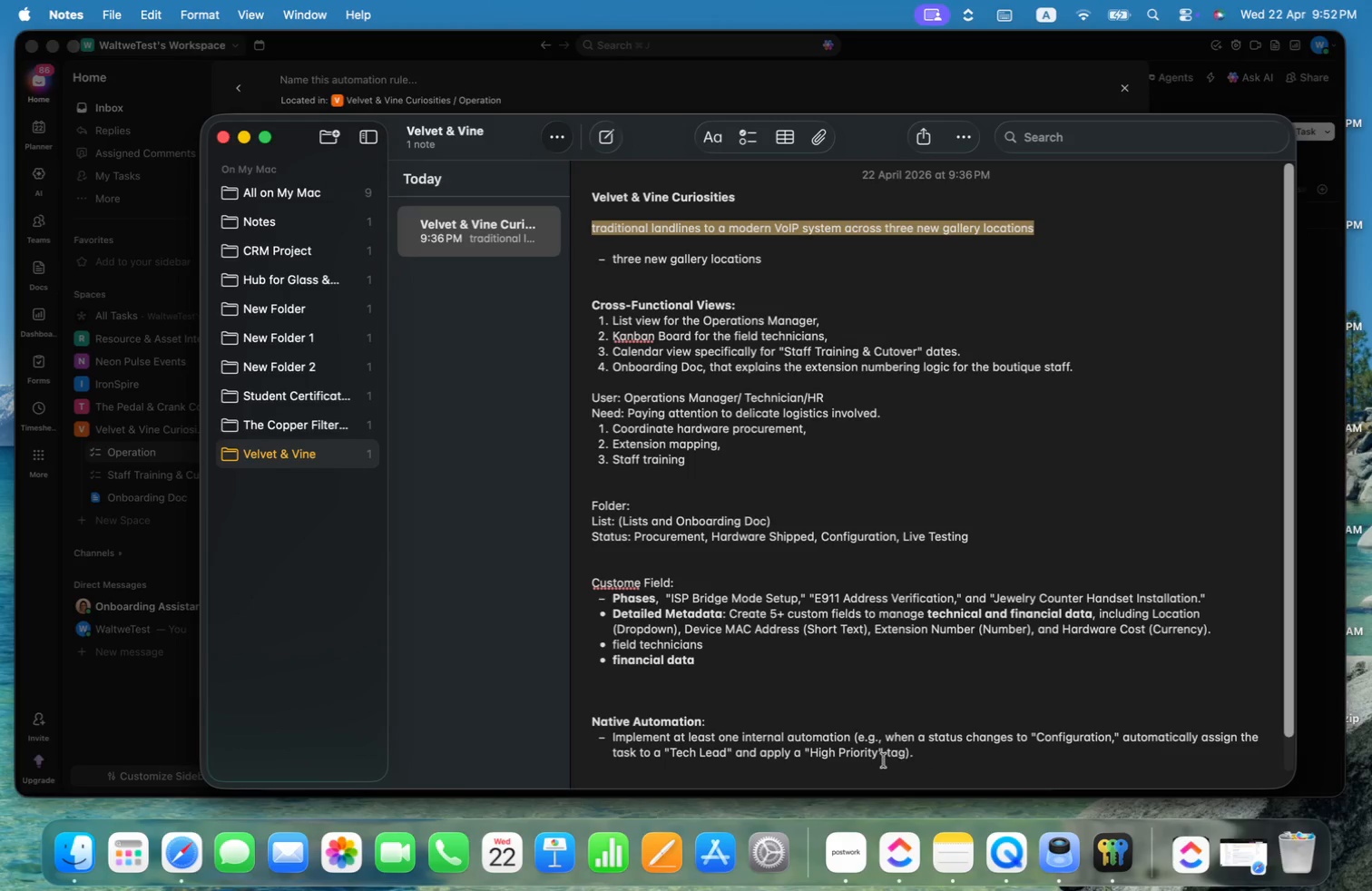 
key(Meta+Tab)
 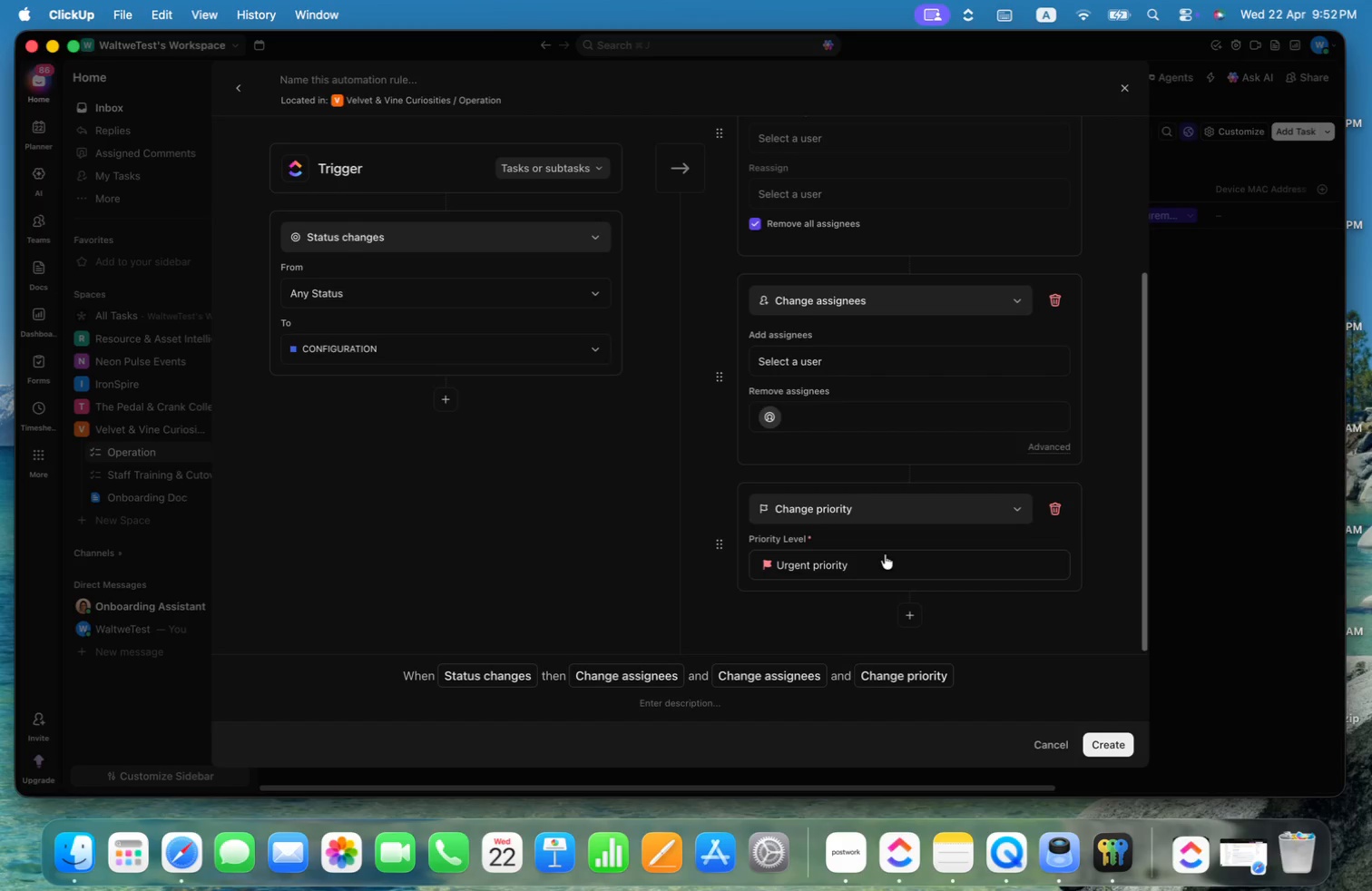 
mouse_move([890, 529])
 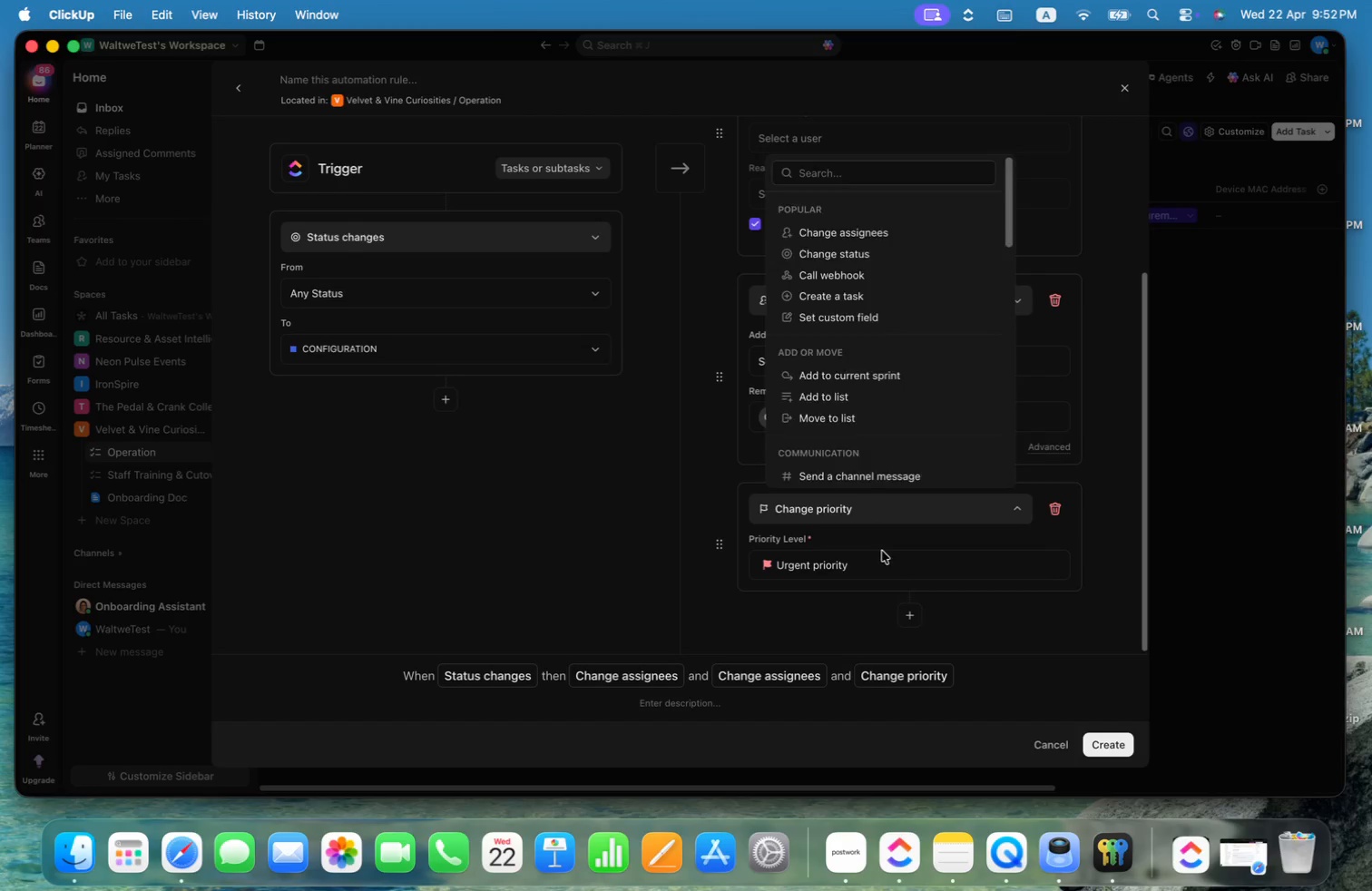 
double_click([876, 572])
 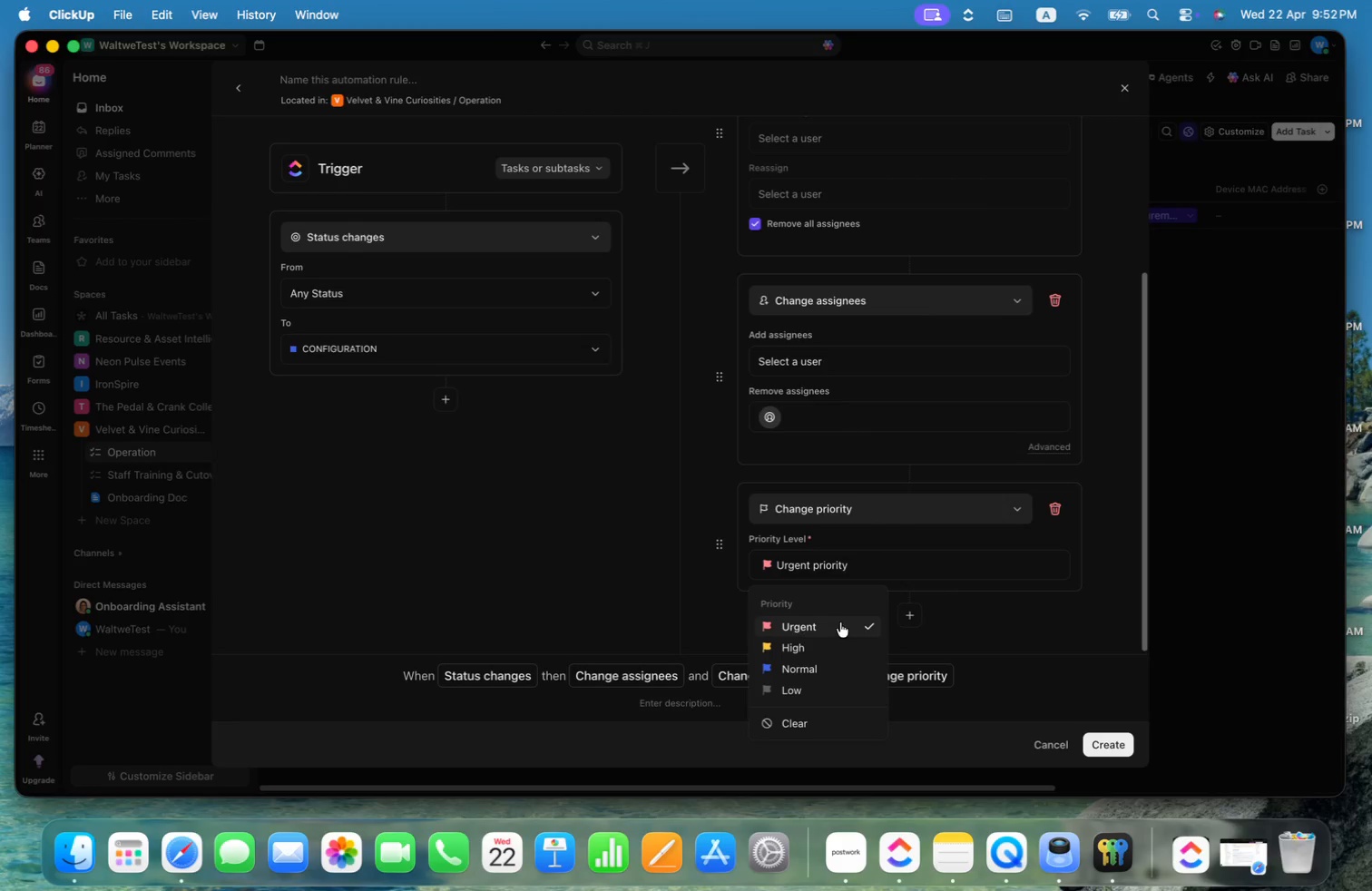 
left_click([817, 646])
 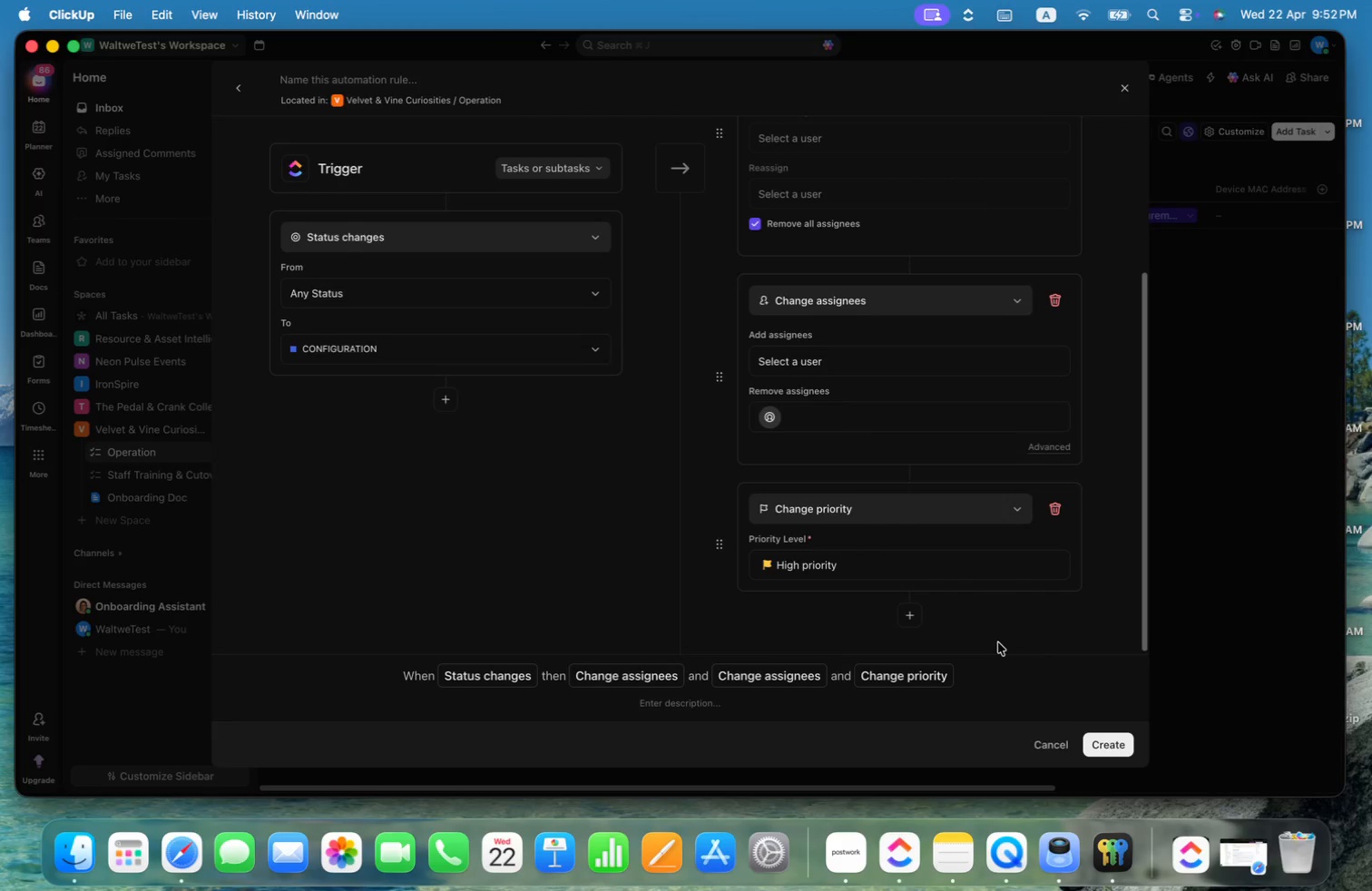 
left_click([1004, 632])
 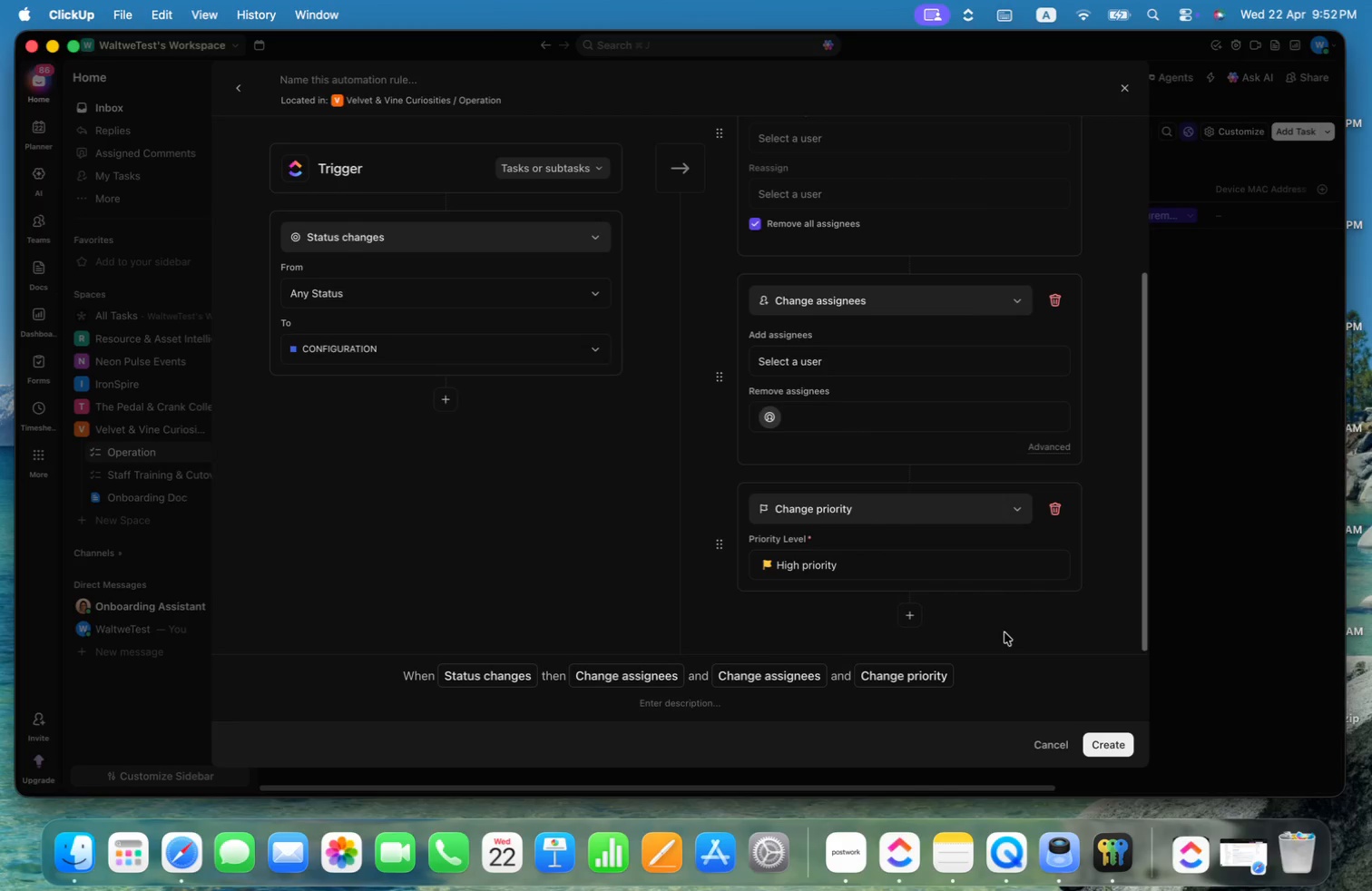 
scroll: coordinate [1005, 631], scroll_direction: up, amount: 4.0
 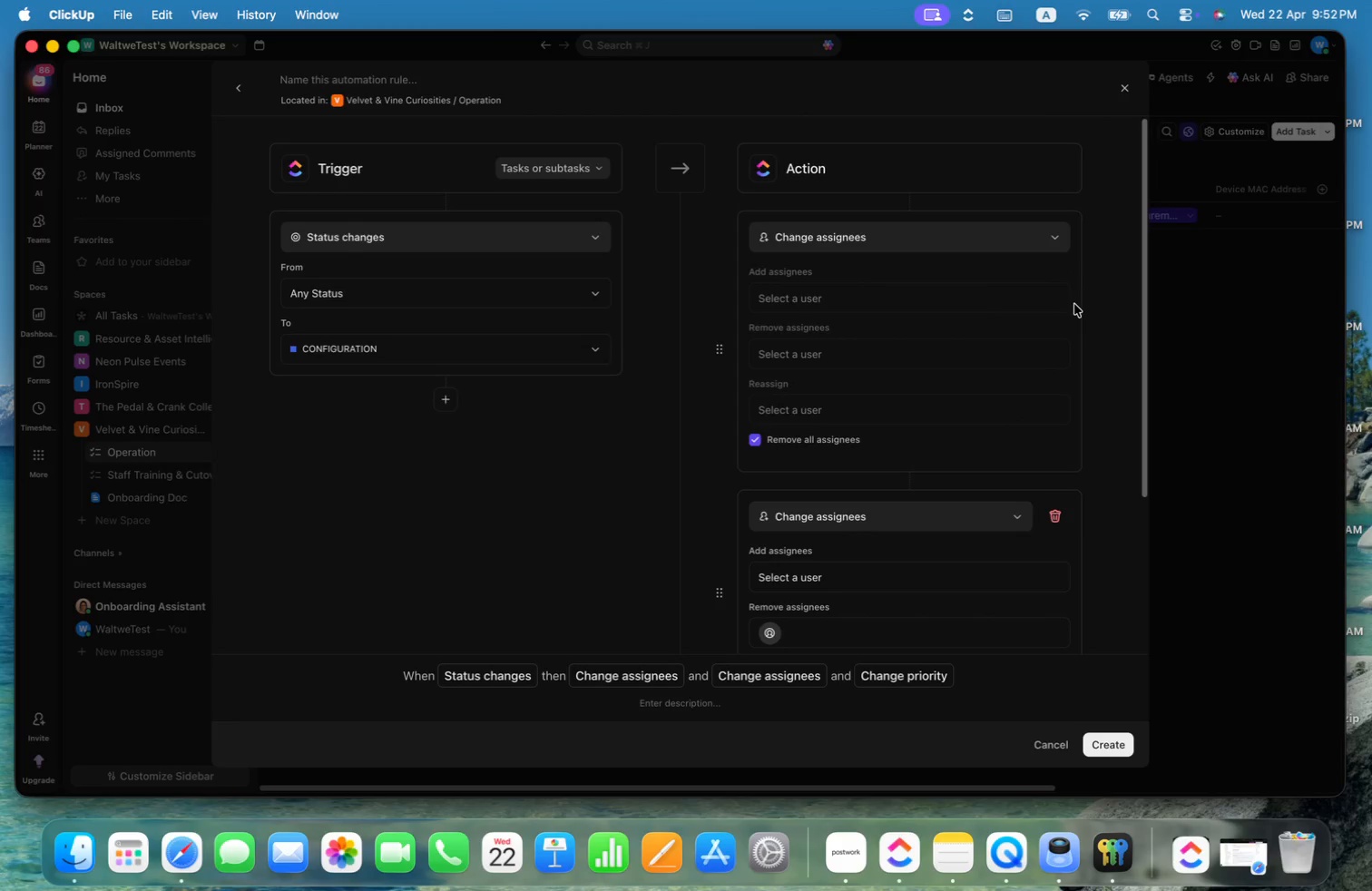 
left_click([1061, 709])
 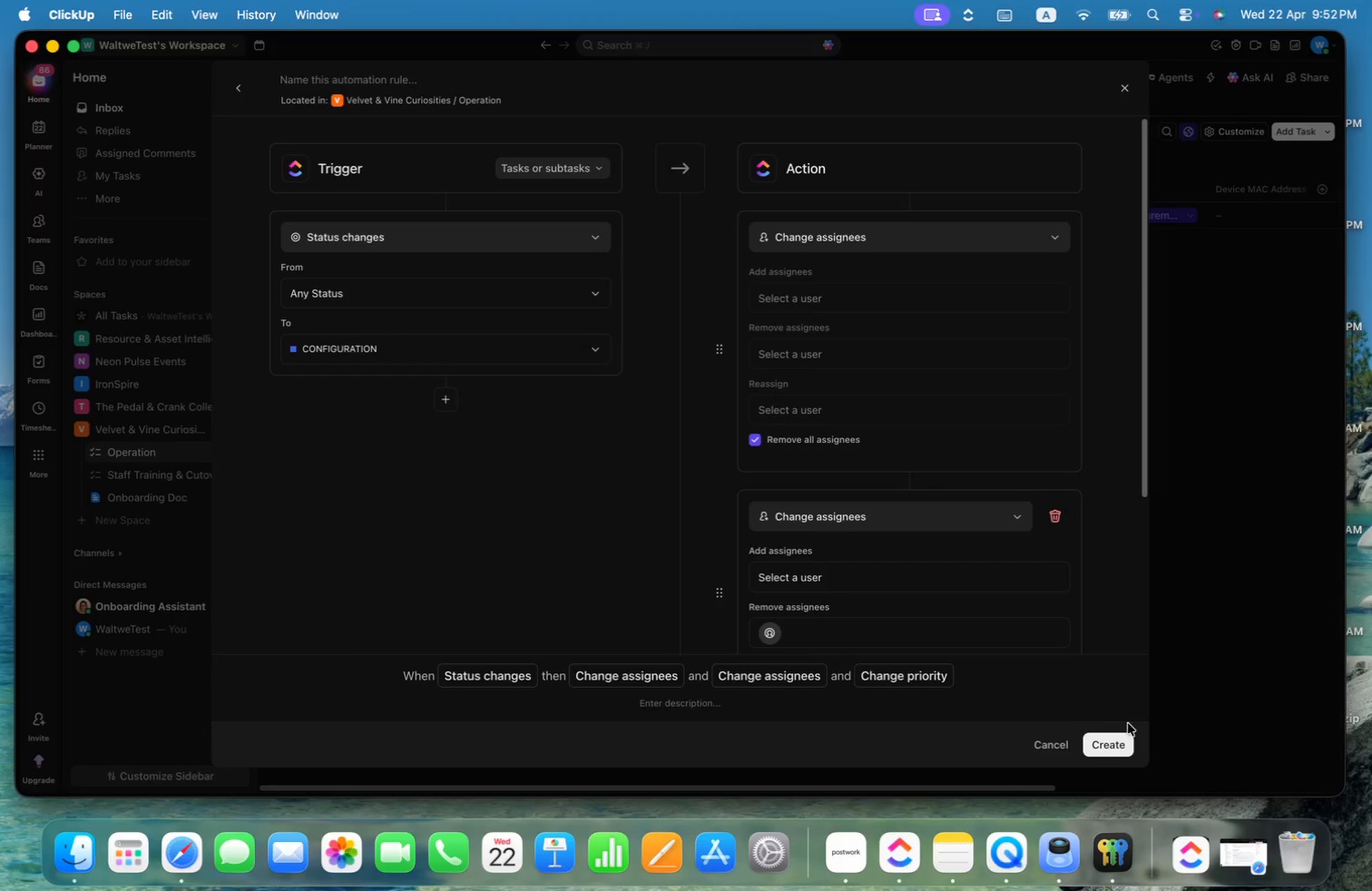 
left_click([1122, 736])
 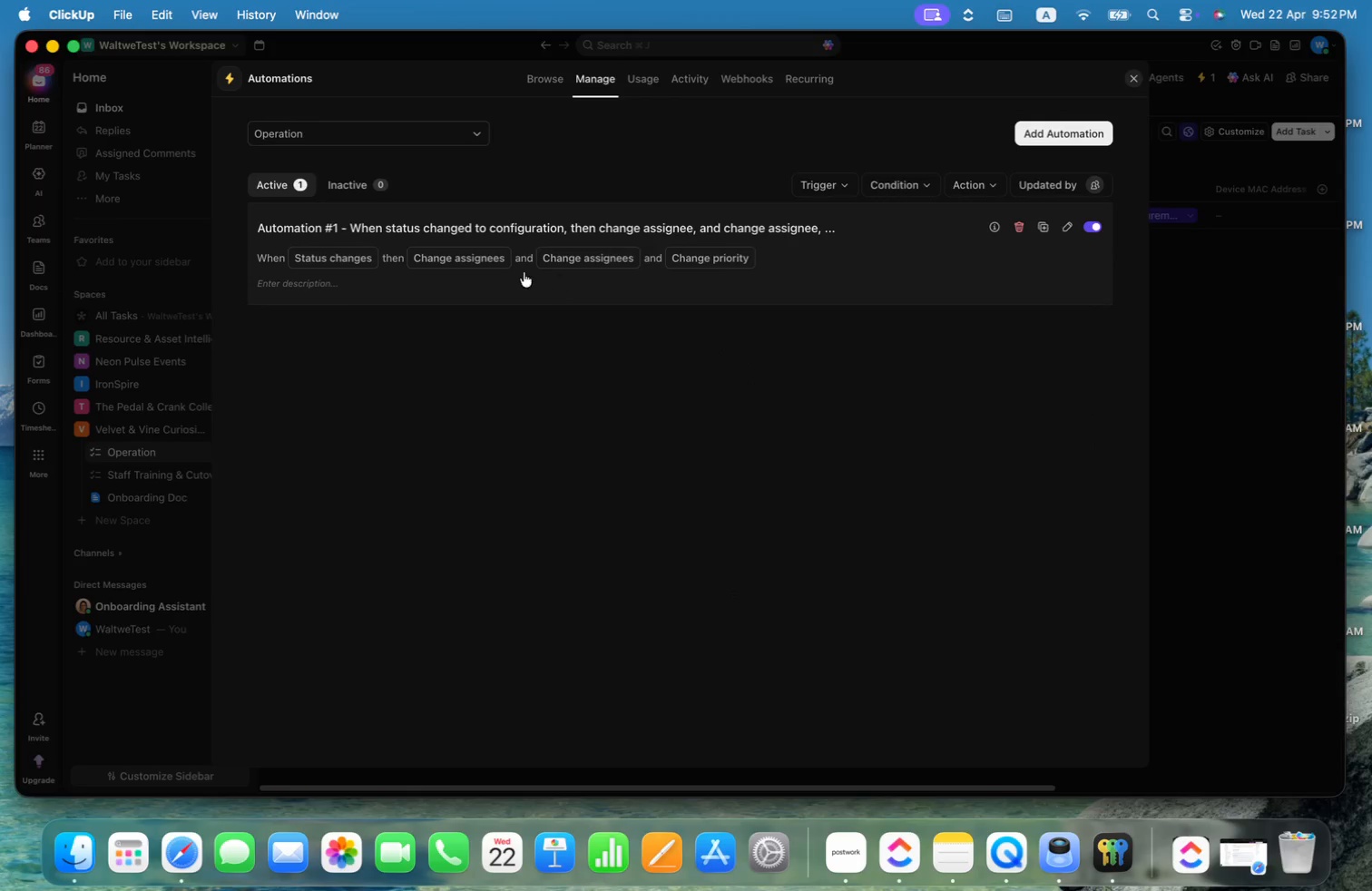 
left_click([391, 232])
 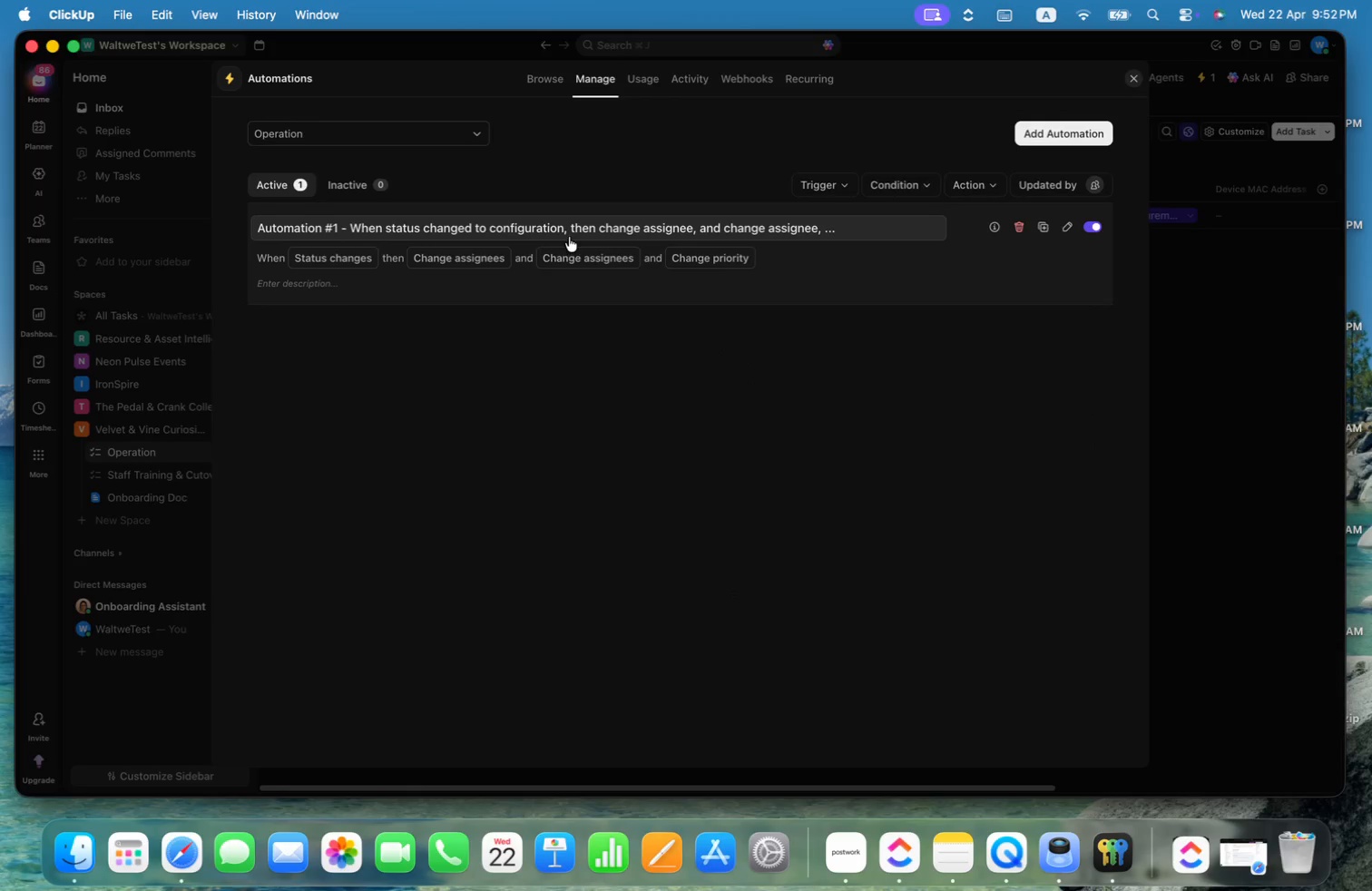 
left_click([612, 227])
 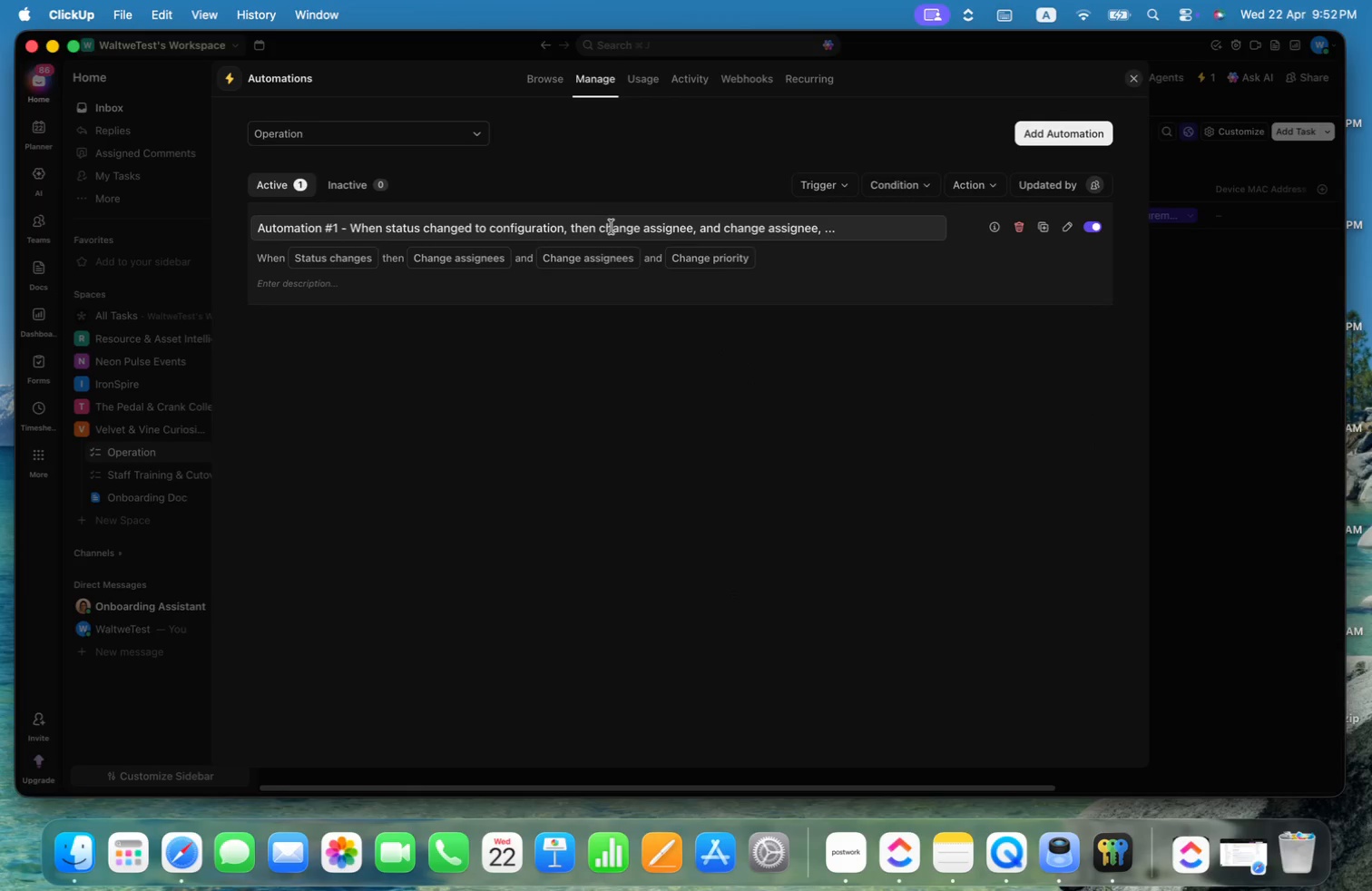 
key(Meta+ArrowRight)
 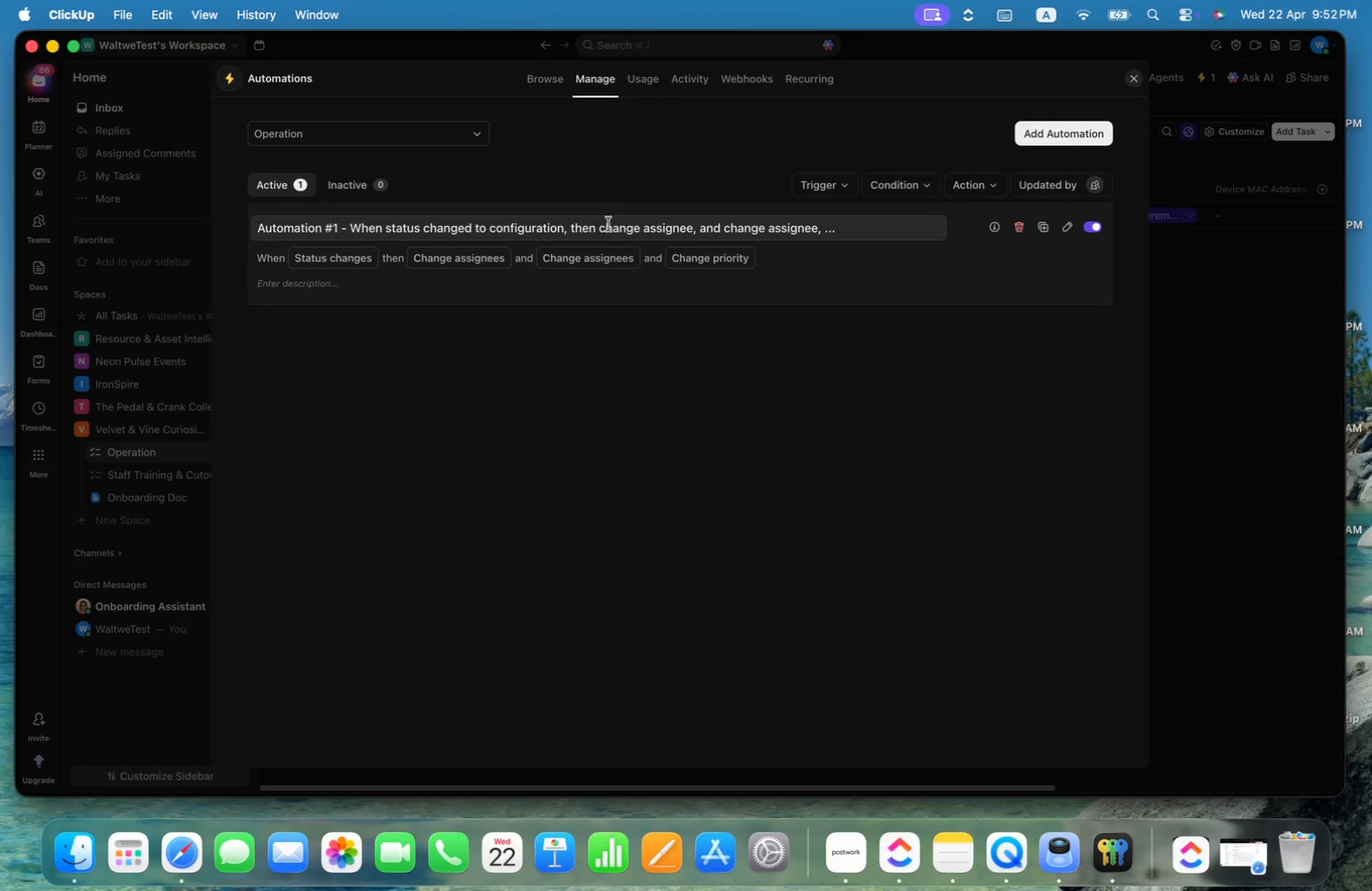 
key(Alt+Shift+ArrowLeft)
 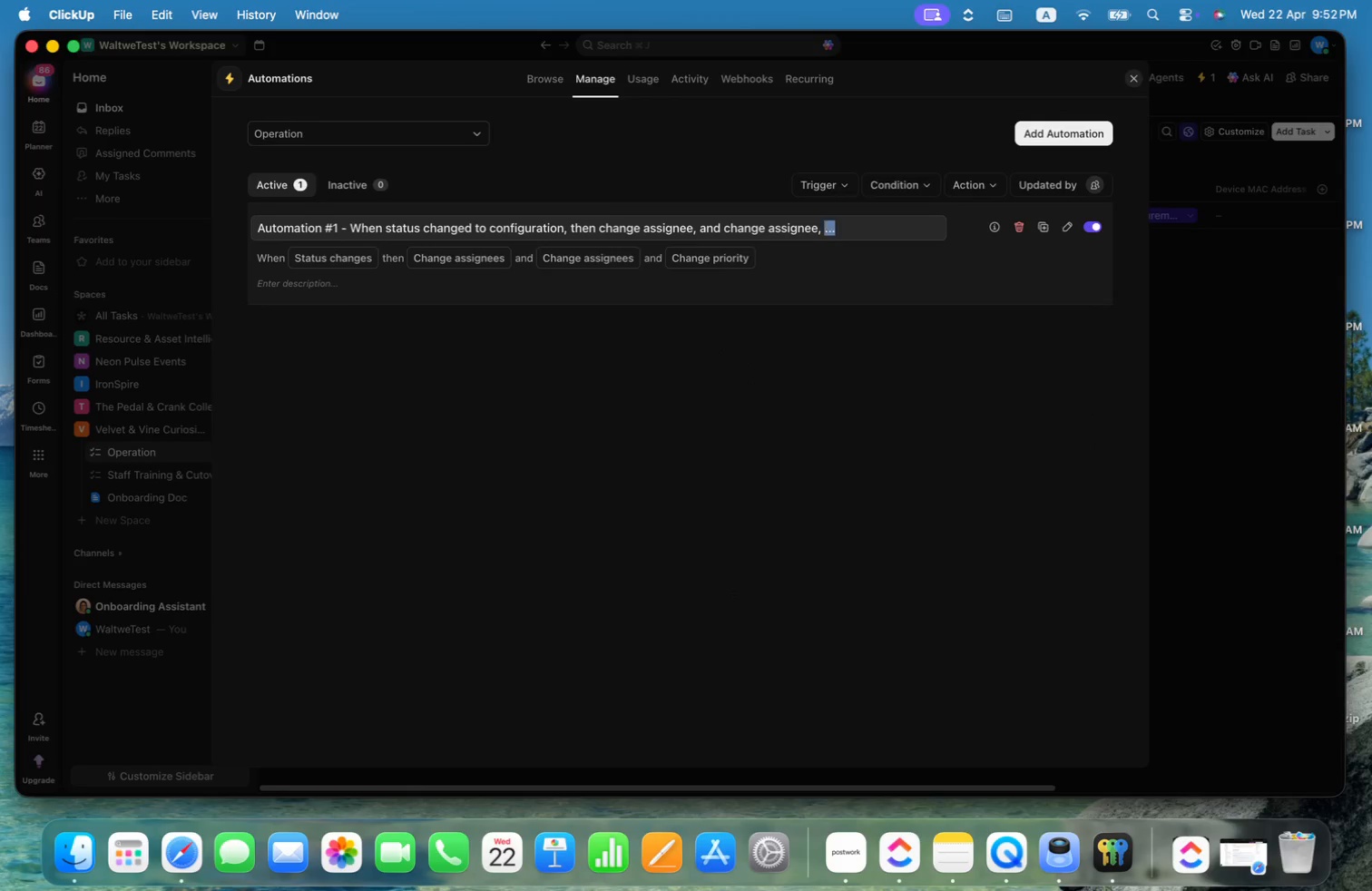 
key(Alt+Shift+ArrowLeft)
 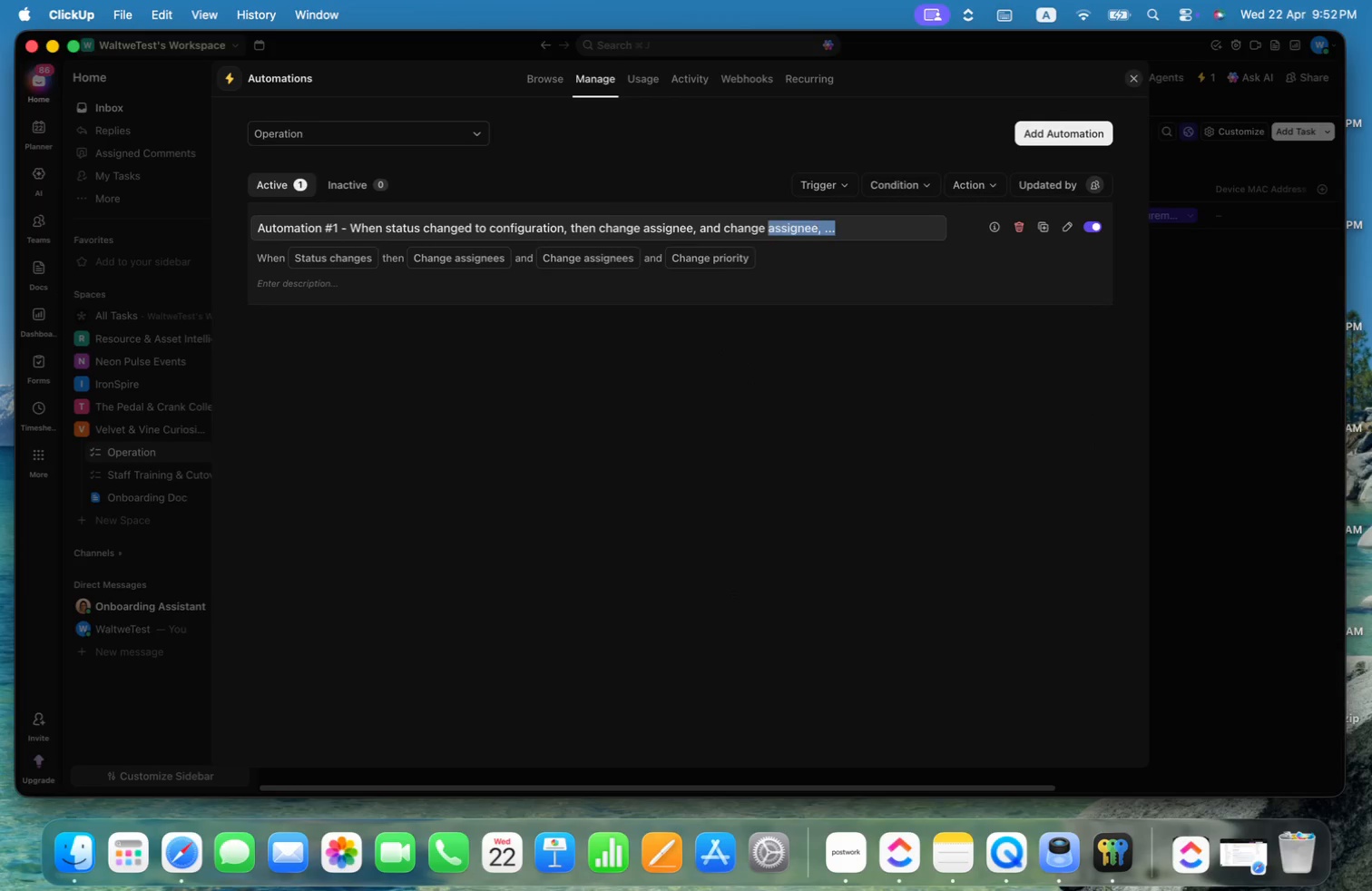 
key(Alt+Shift+ArrowLeft)
 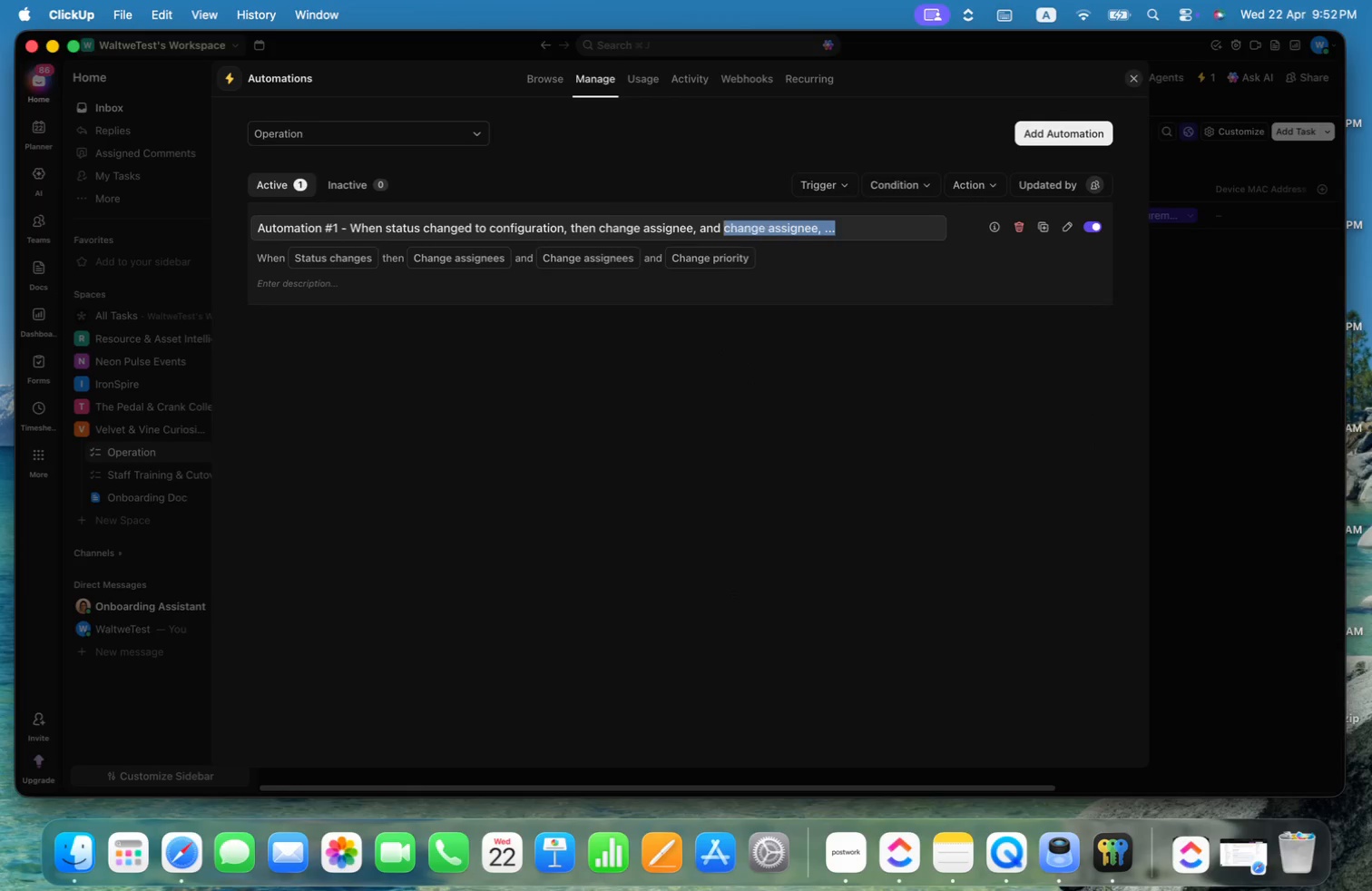 
key(Alt+Shift+ArrowLeft)
 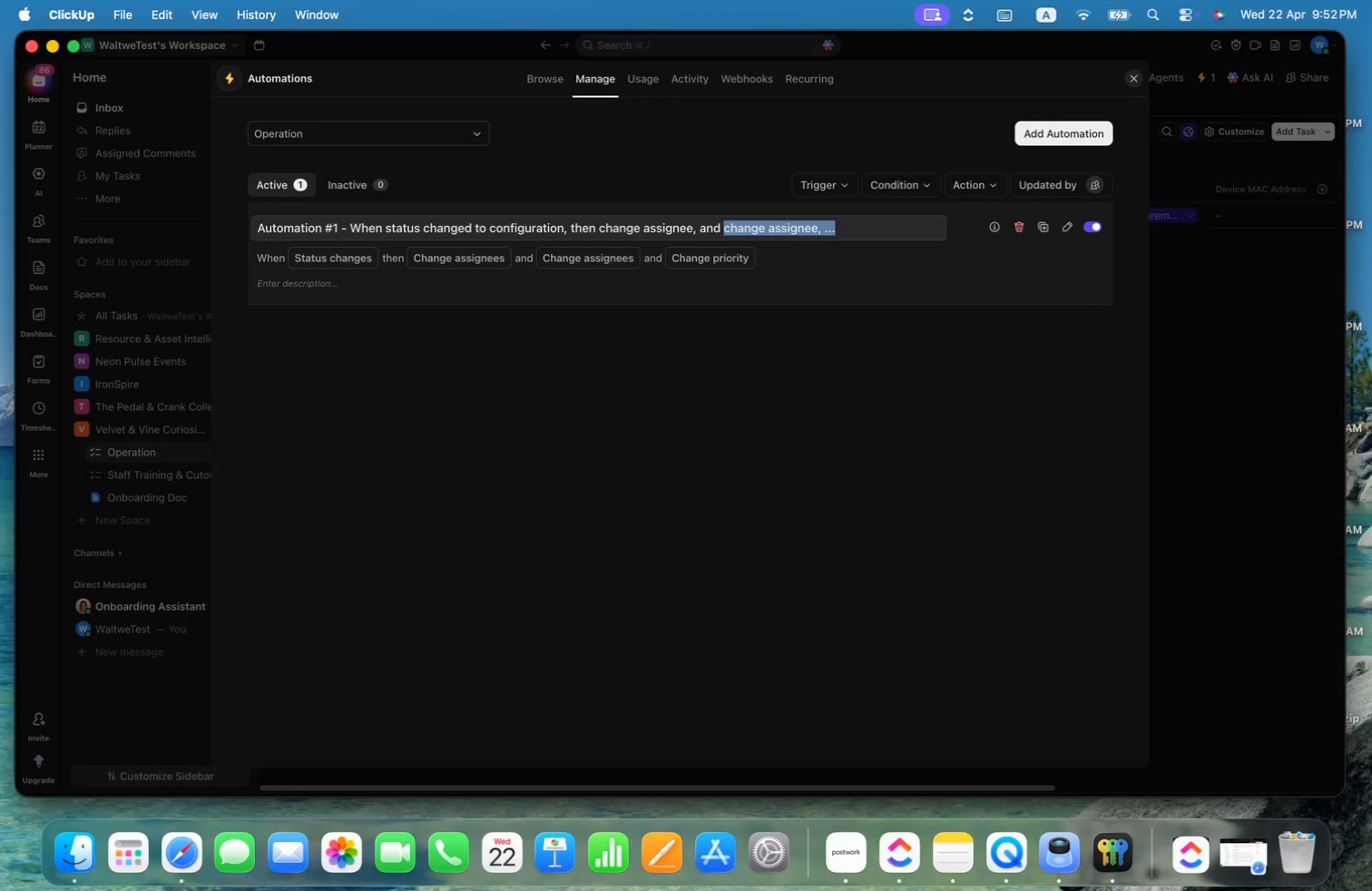 
key(Alt+Shift+ArrowLeft)
 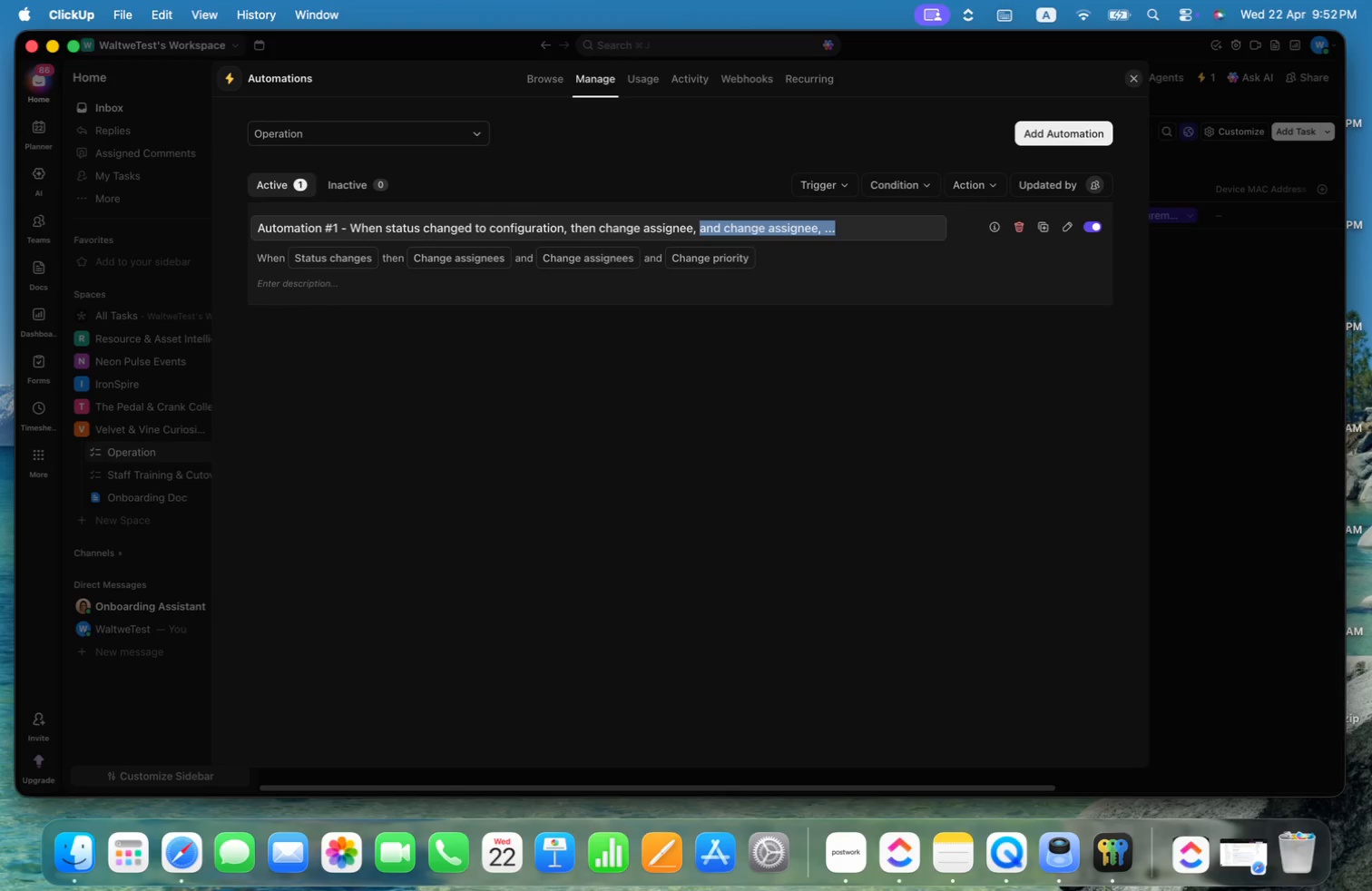 
key(Alt+Shift+ArrowLeft)
 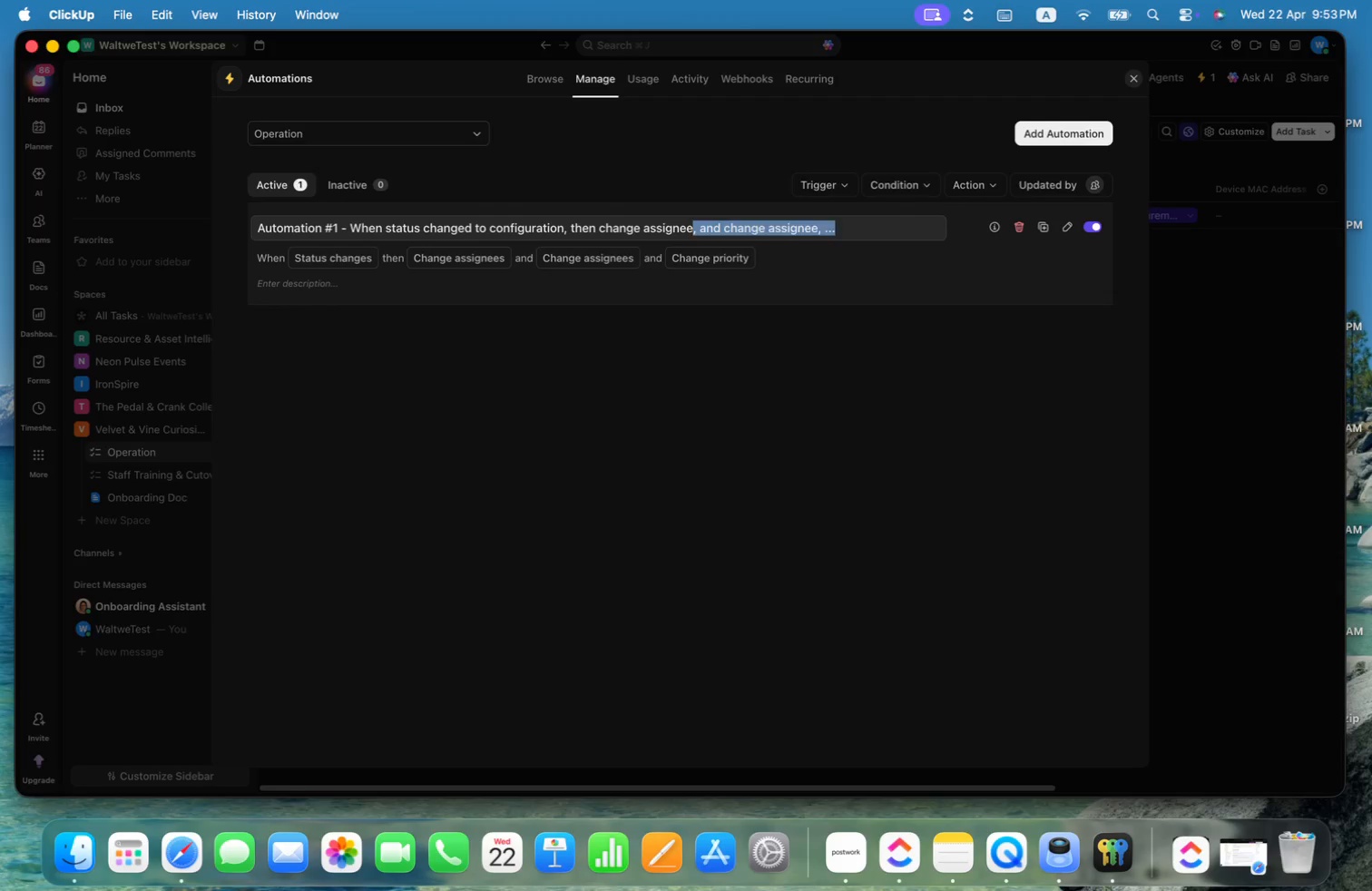 
key(Backspace)
type( and create )
 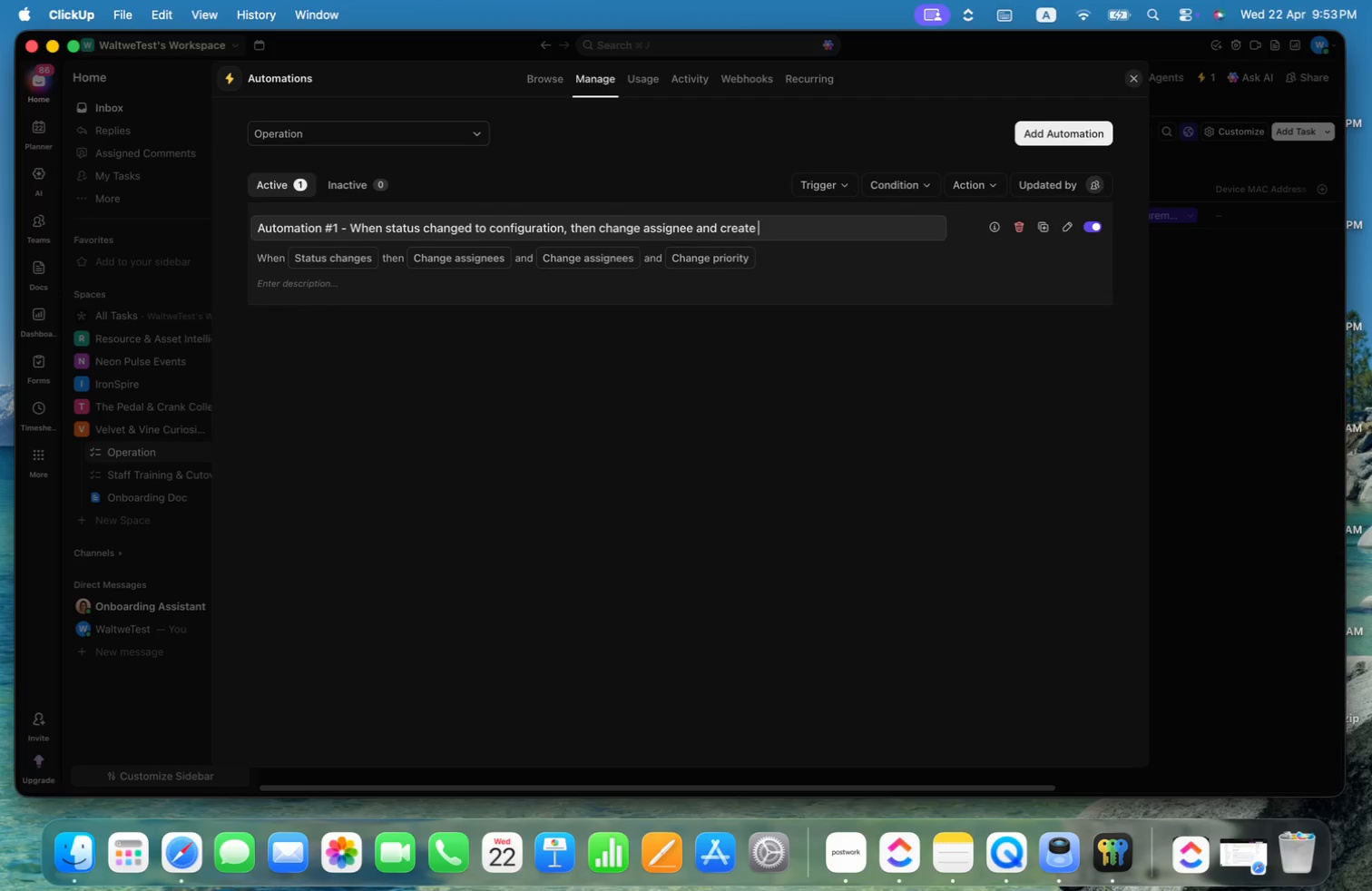 
key(Alt+Shift+ArrowLeft)
 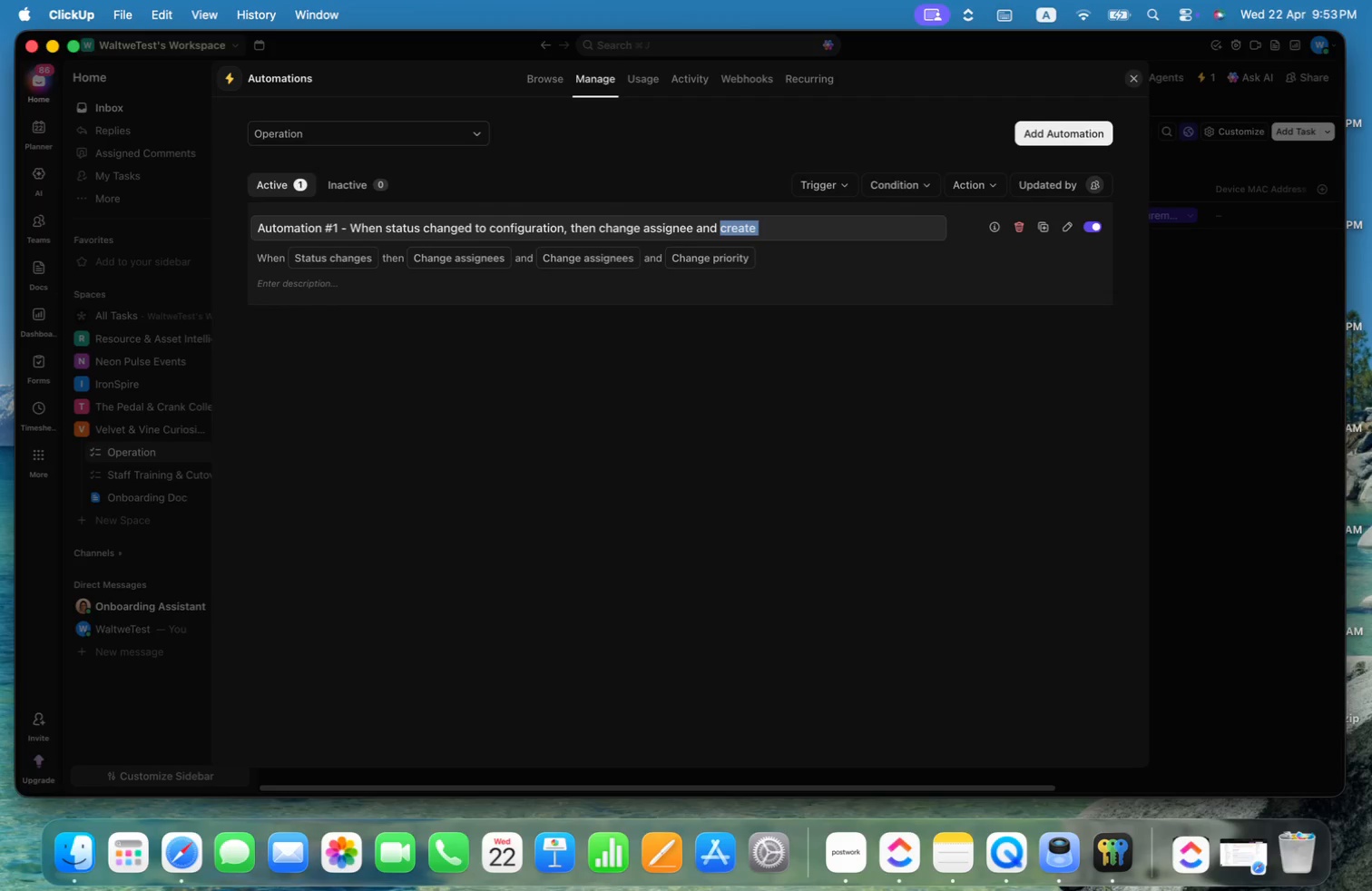 
type(up Priotity)
 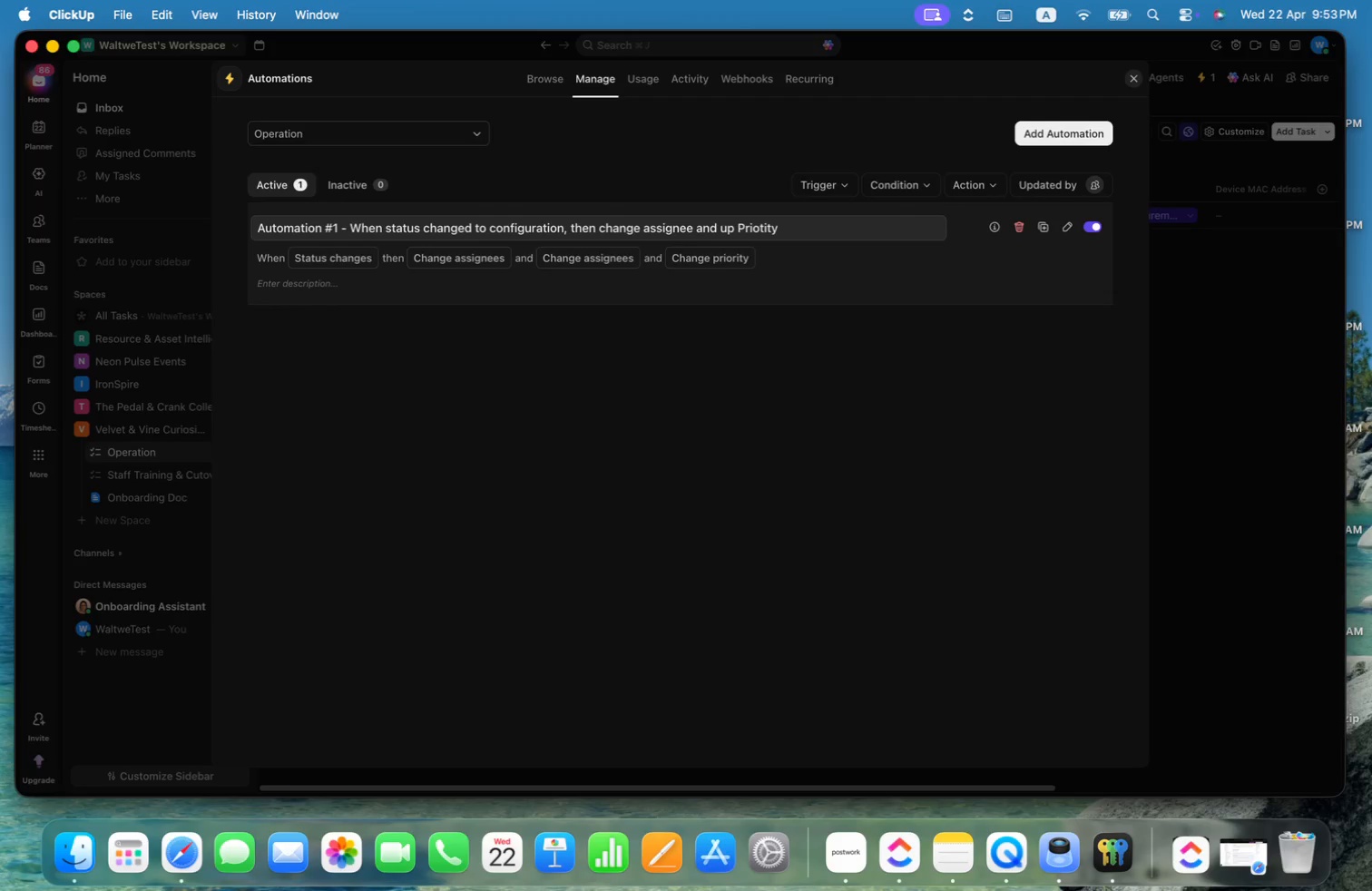 
key(Enter)
 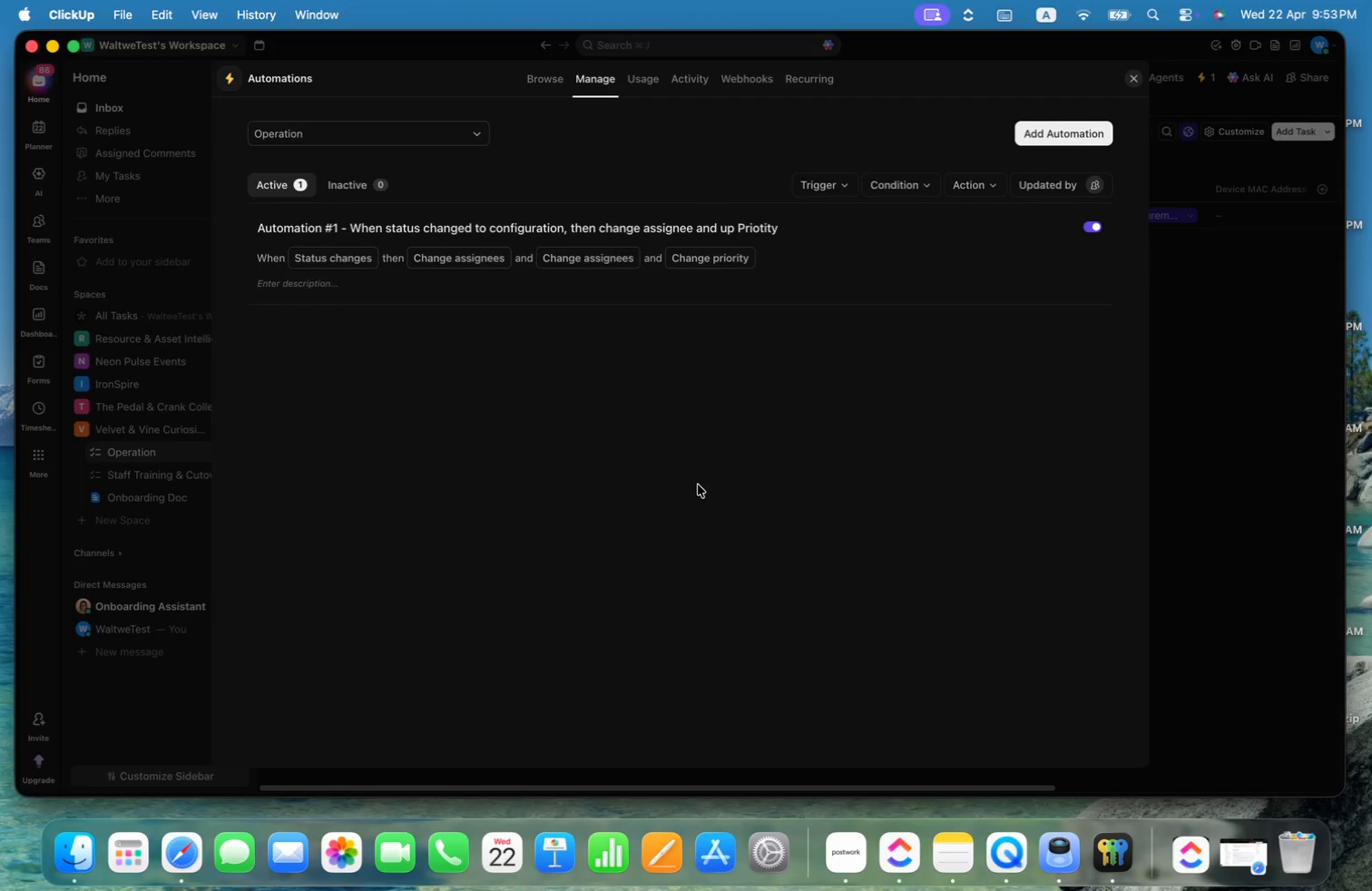 
left_click([771, 485])
 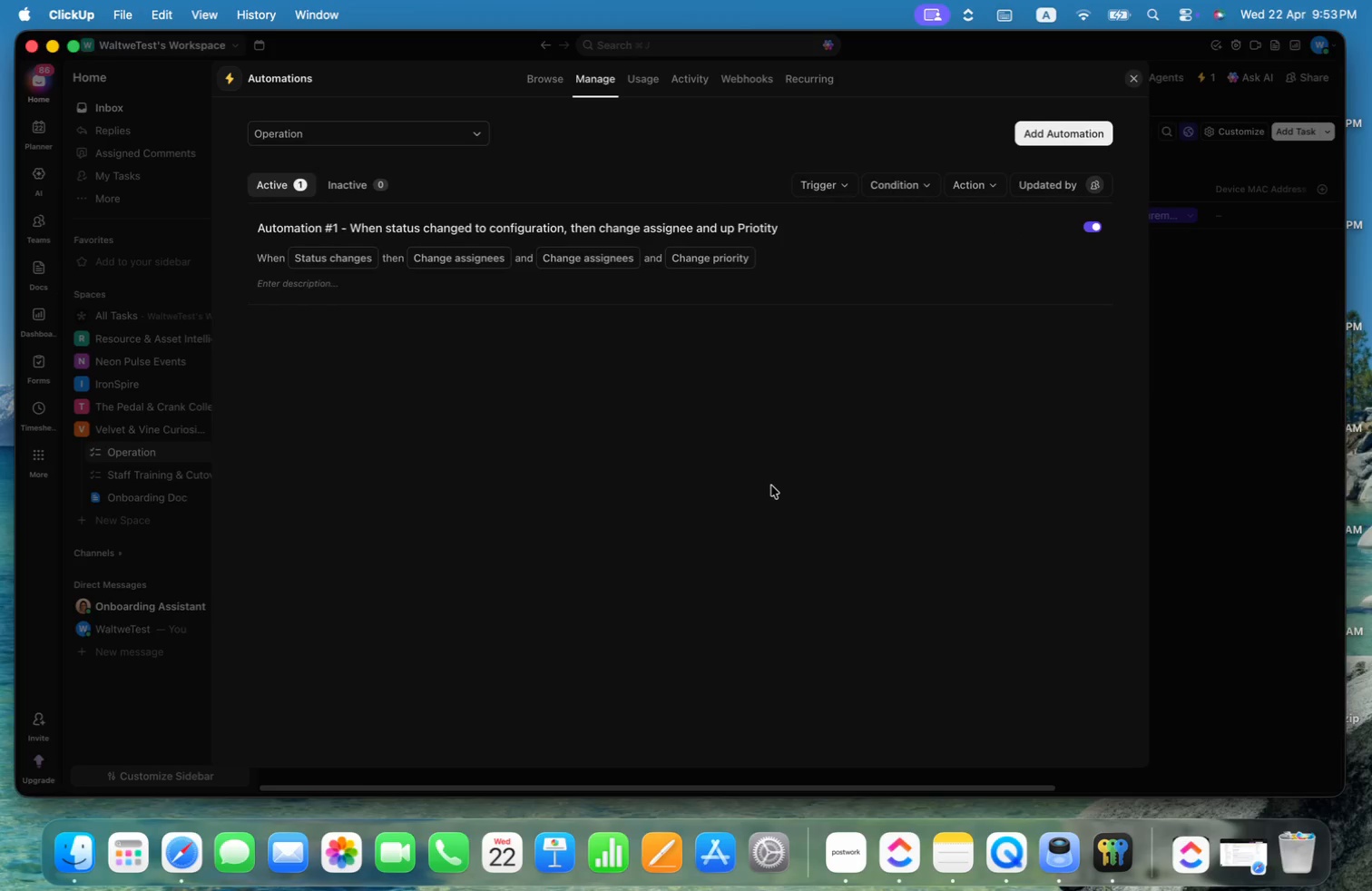 
key(Meta+CommandLeft)
 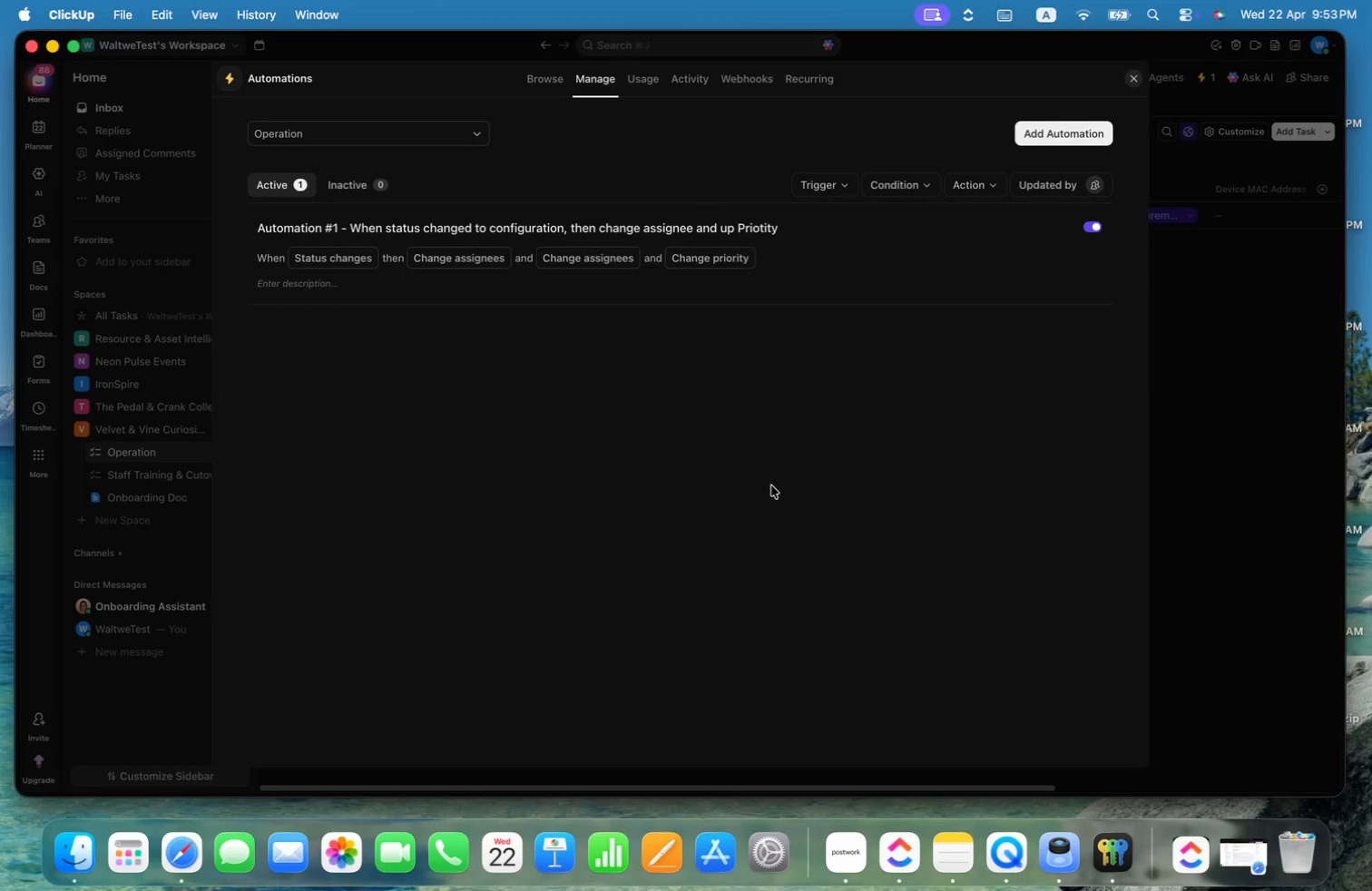 
key(Meta+Tab)
 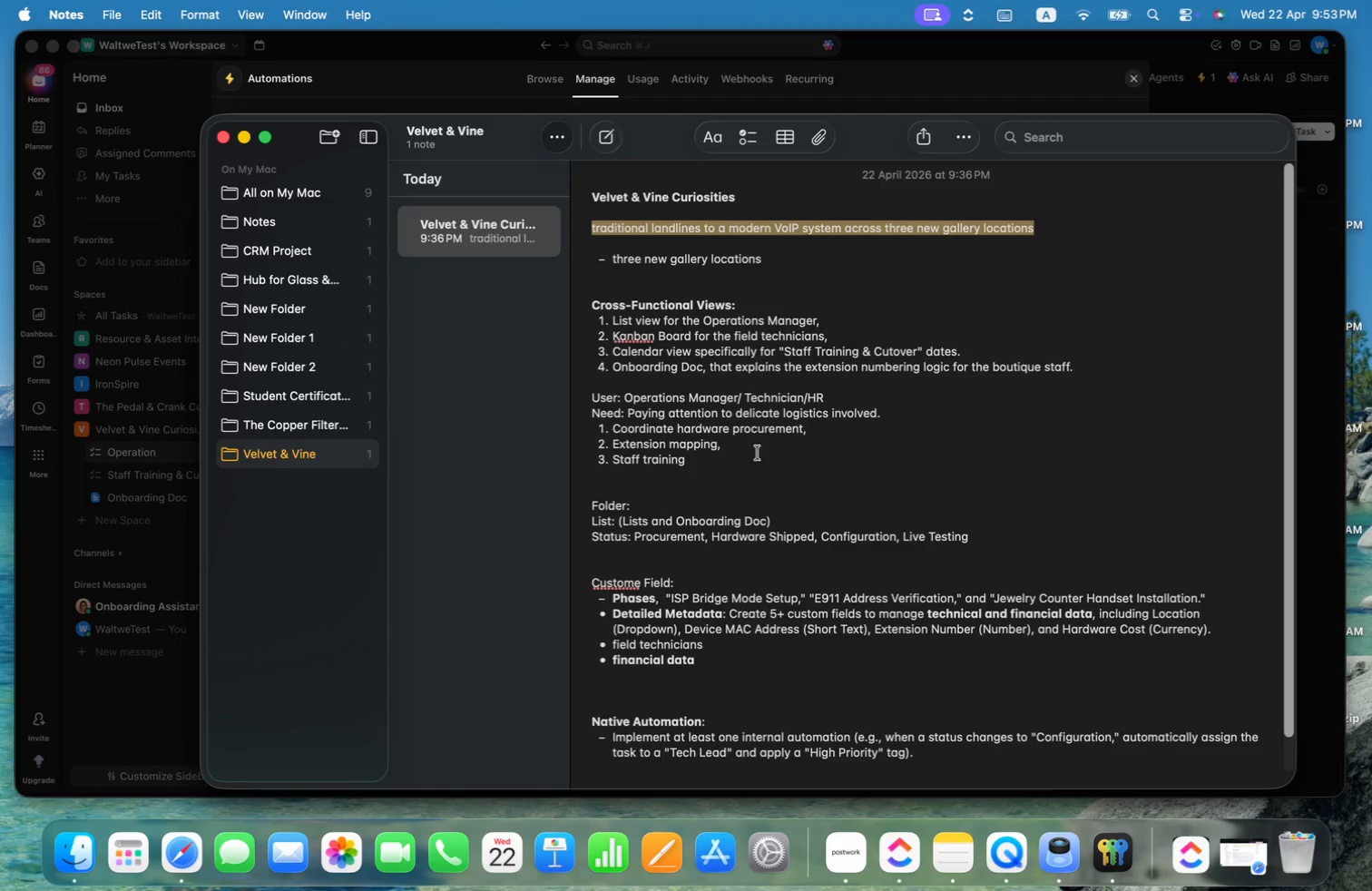 
key(Meta+CommandLeft)
 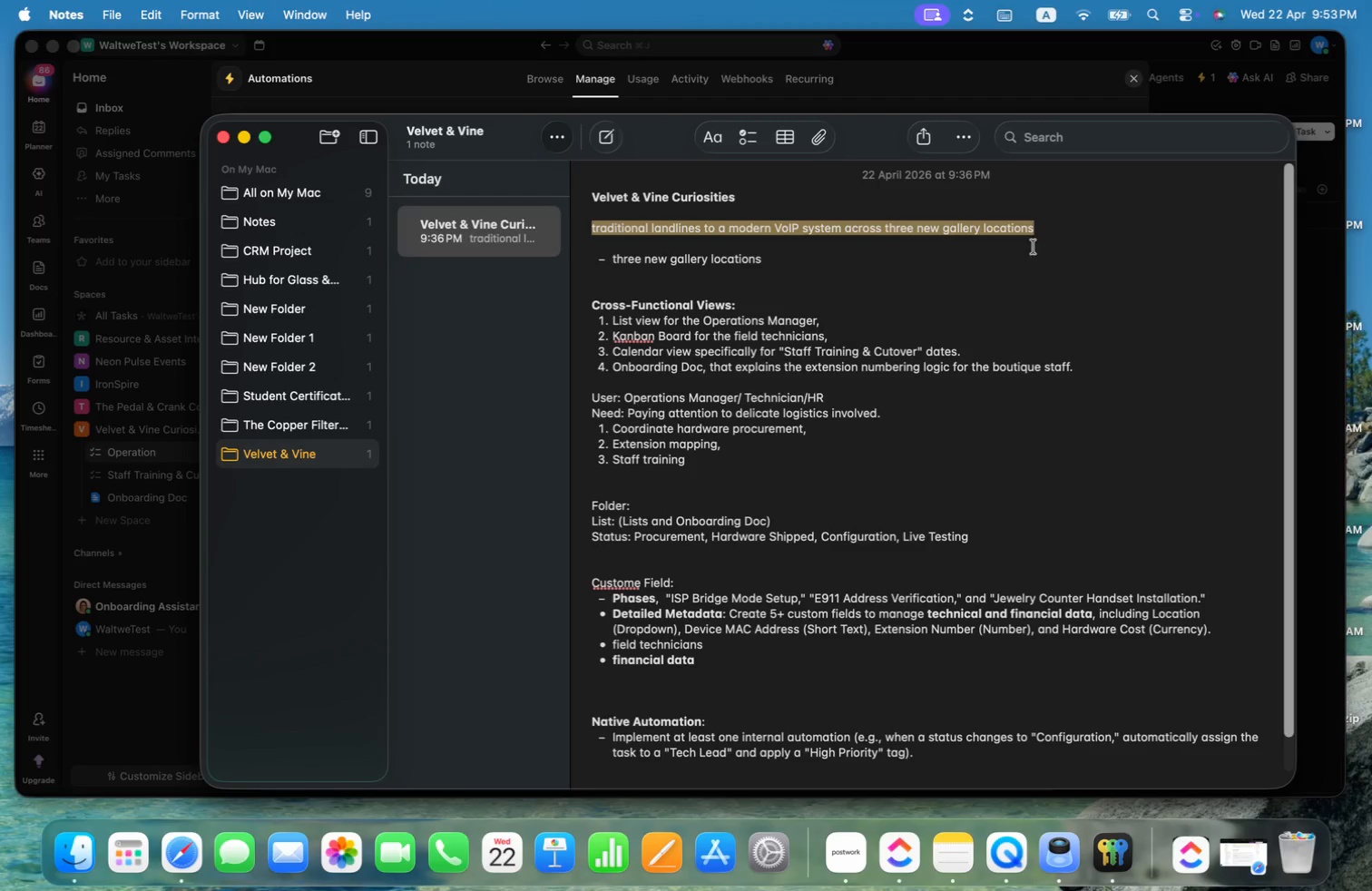 
key(Meta+Tab)
 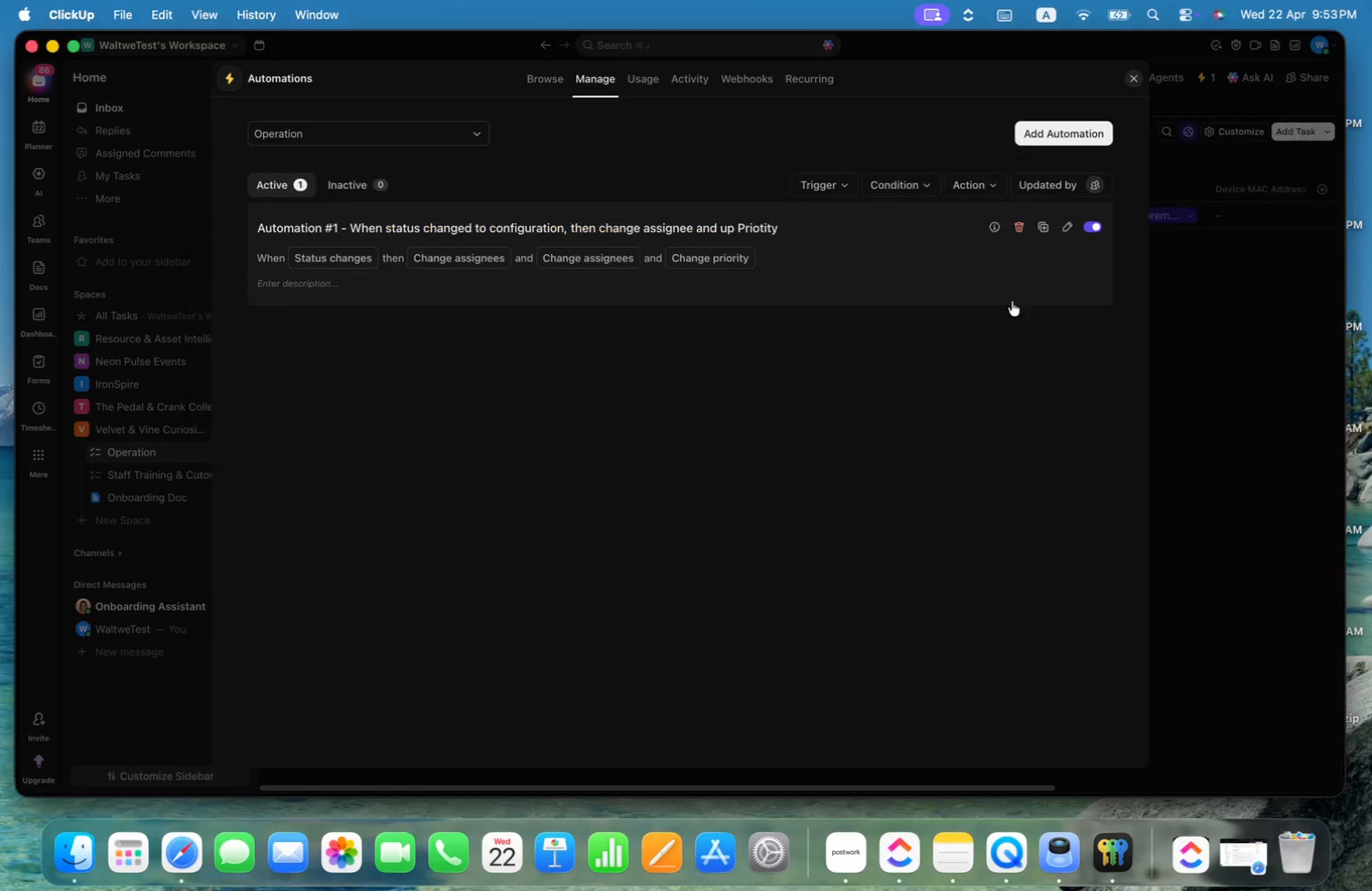 
hold_key(key=CommandLeft, duration=0.4)
 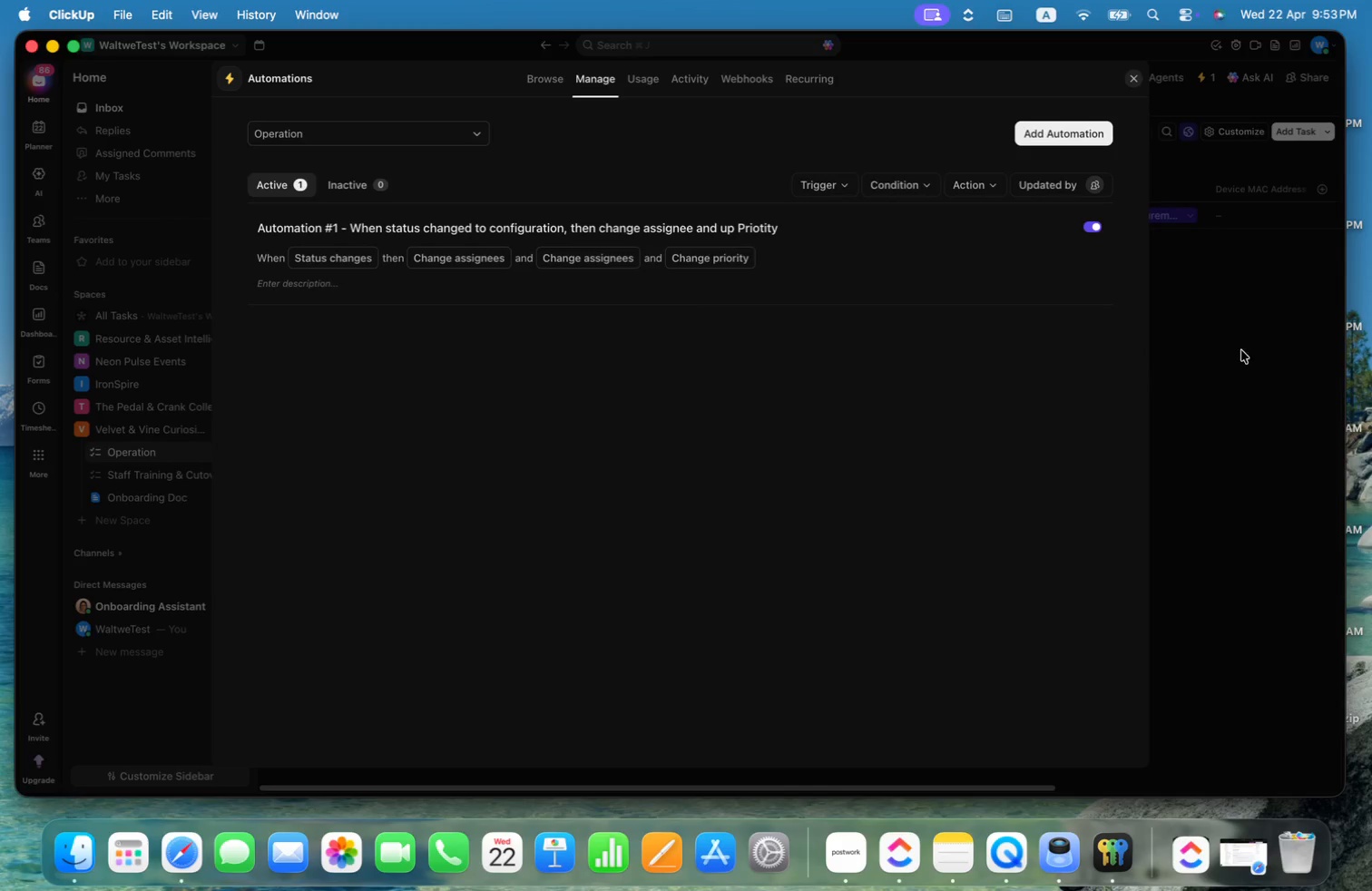 
left_click([1252, 350])
 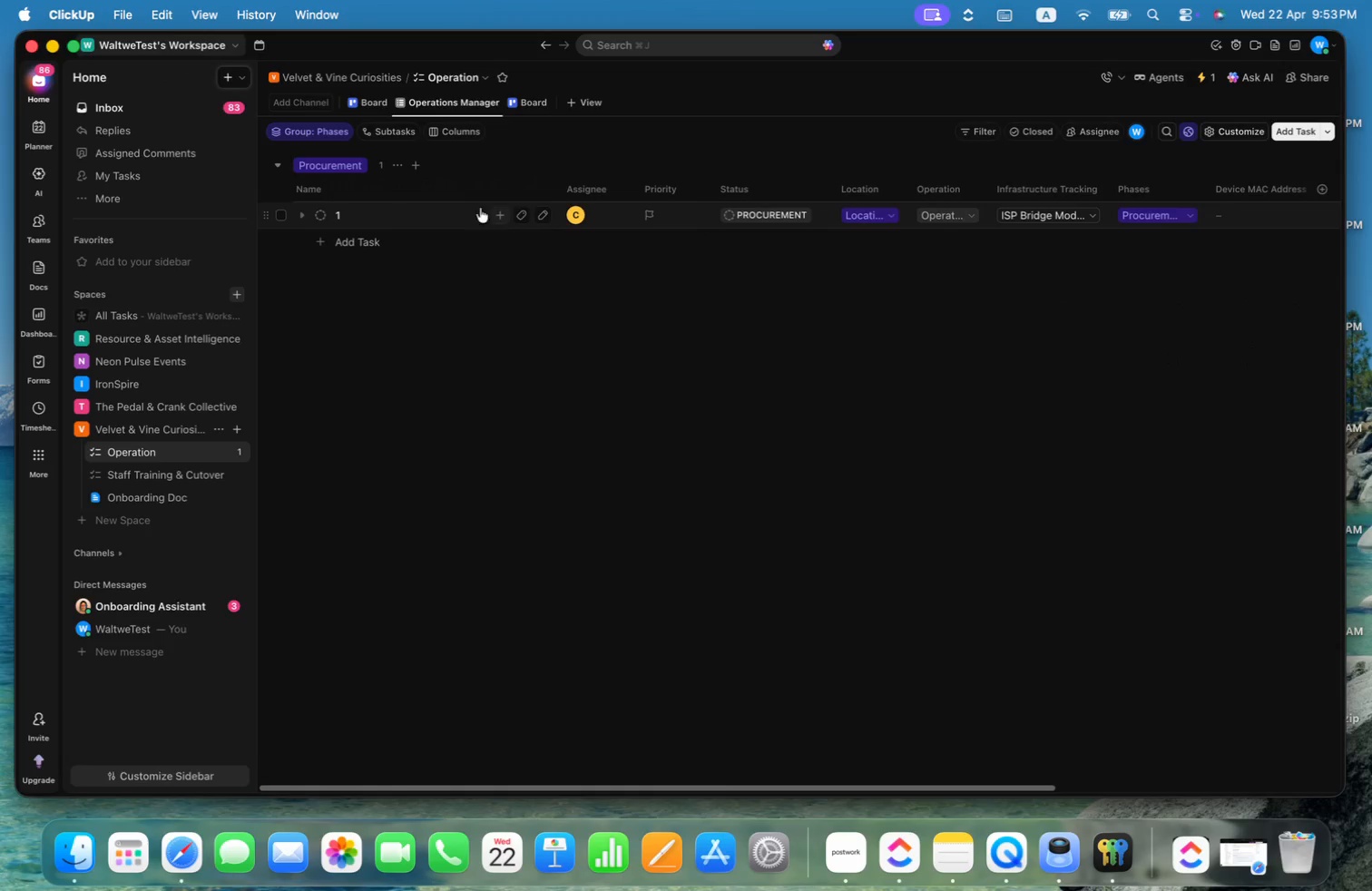 
left_click([318, 215])
 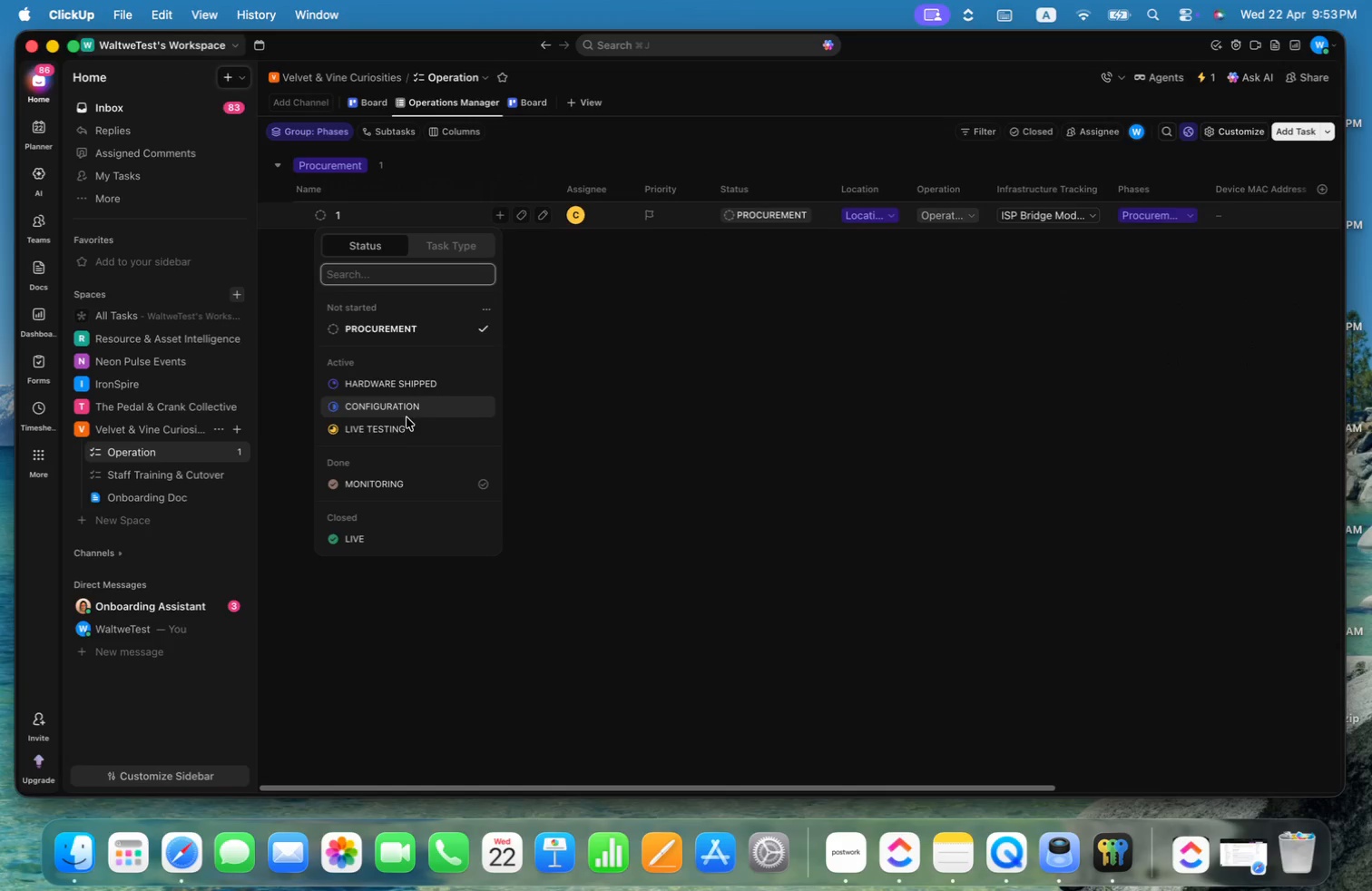 
left_click([406, 407])
 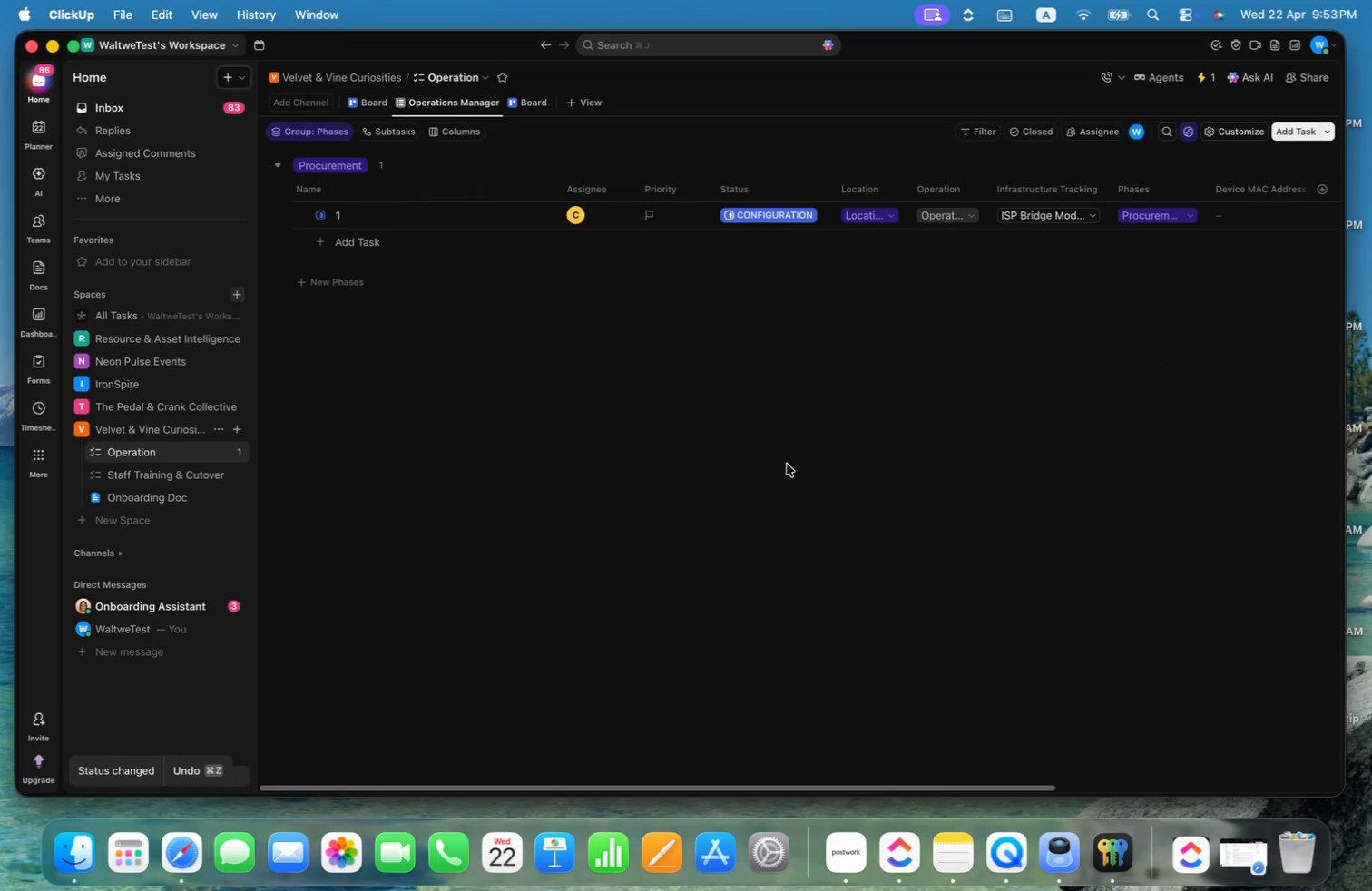 
left_click([787, 464])
 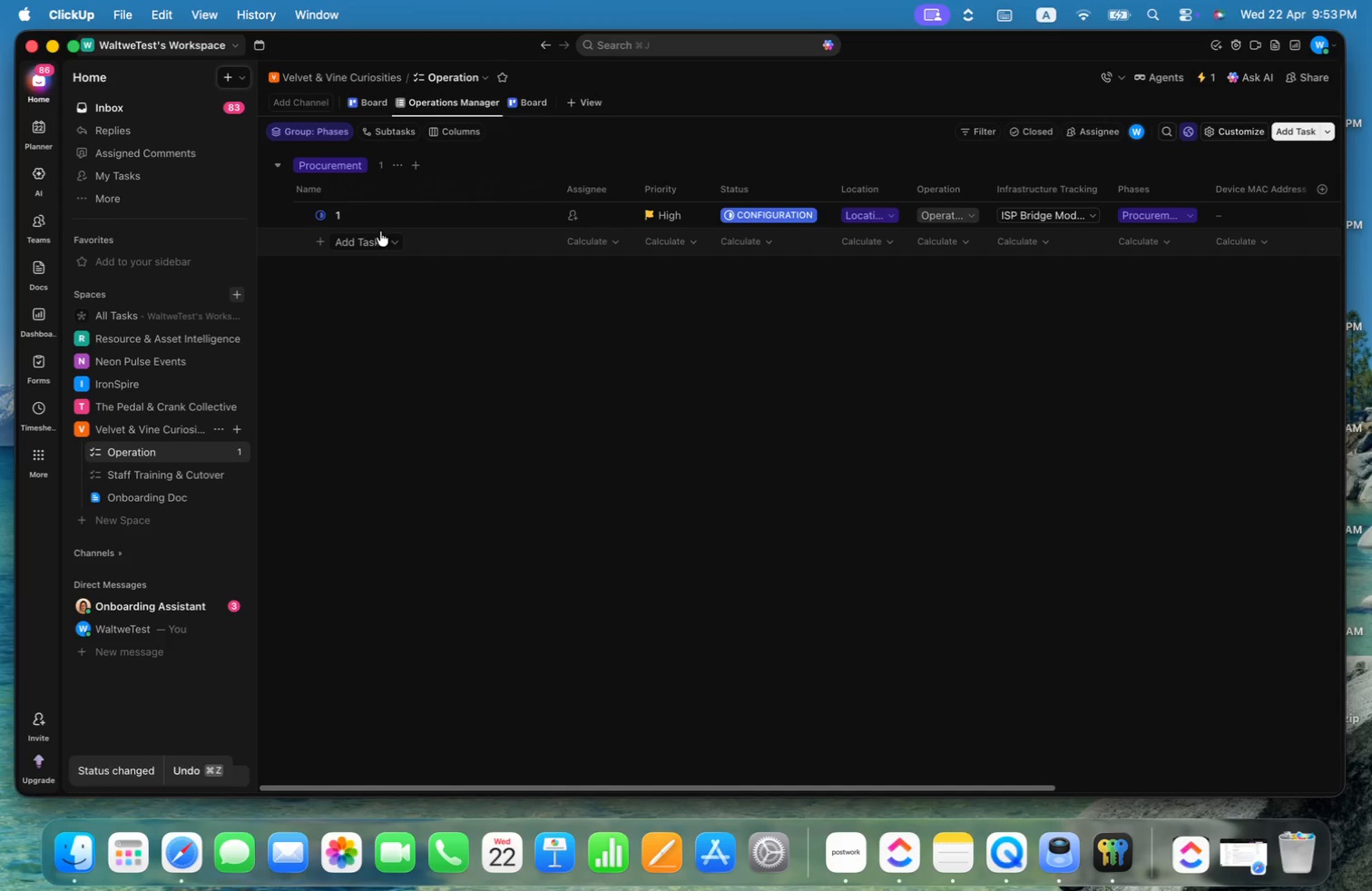 
wait(7.74)
 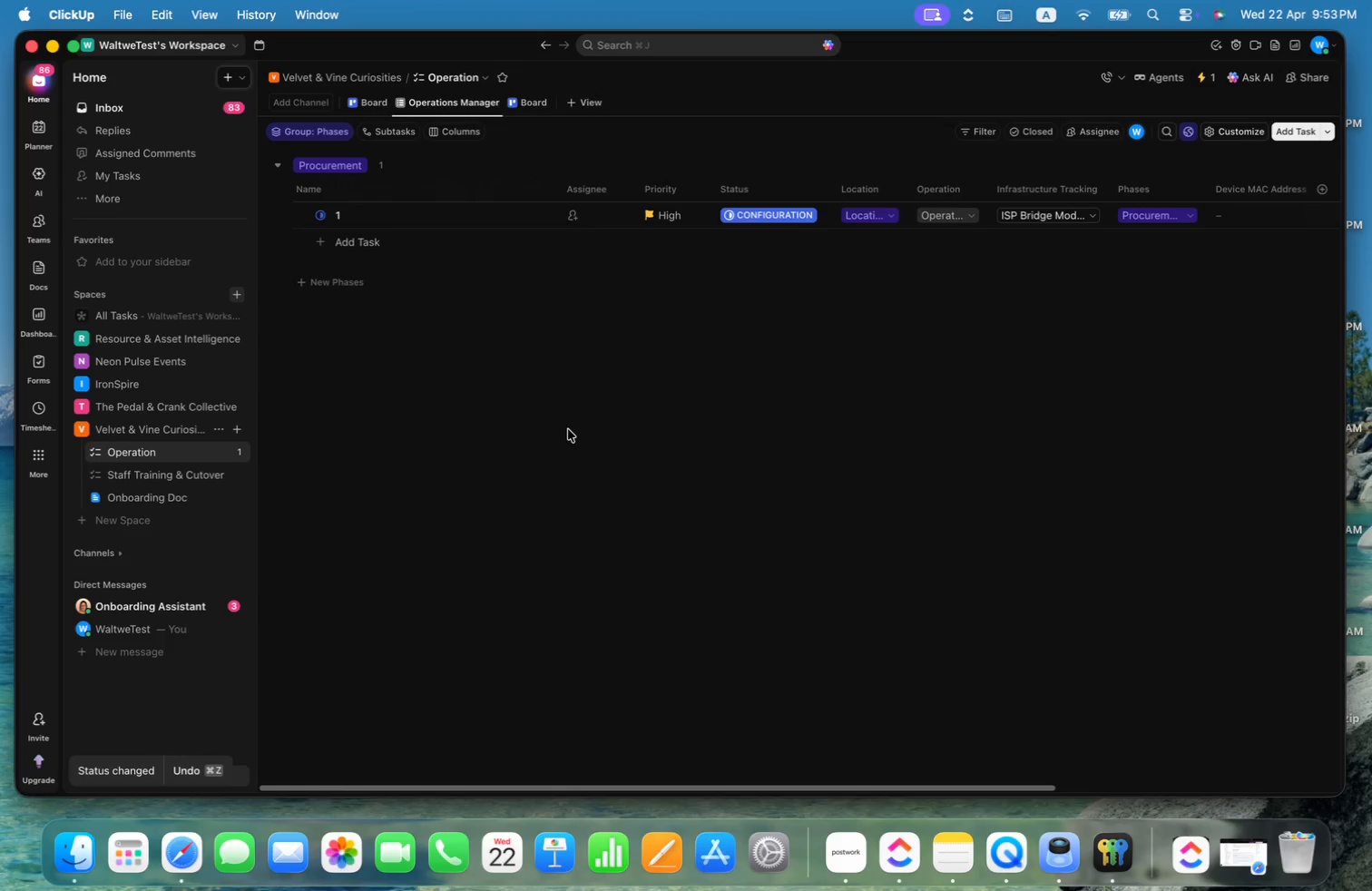 
left_click([141, 477])
 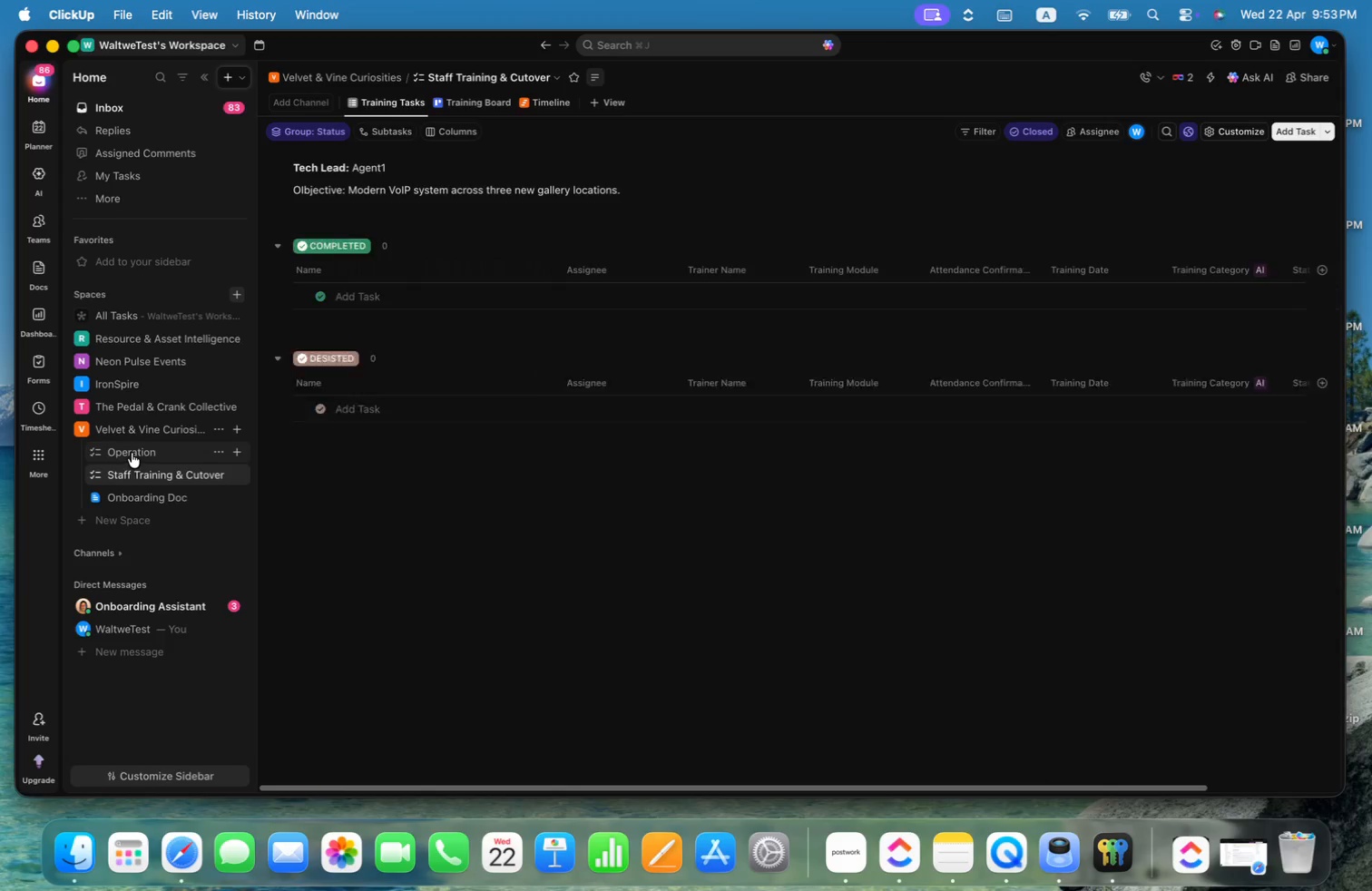 
left_click([132, 453])
 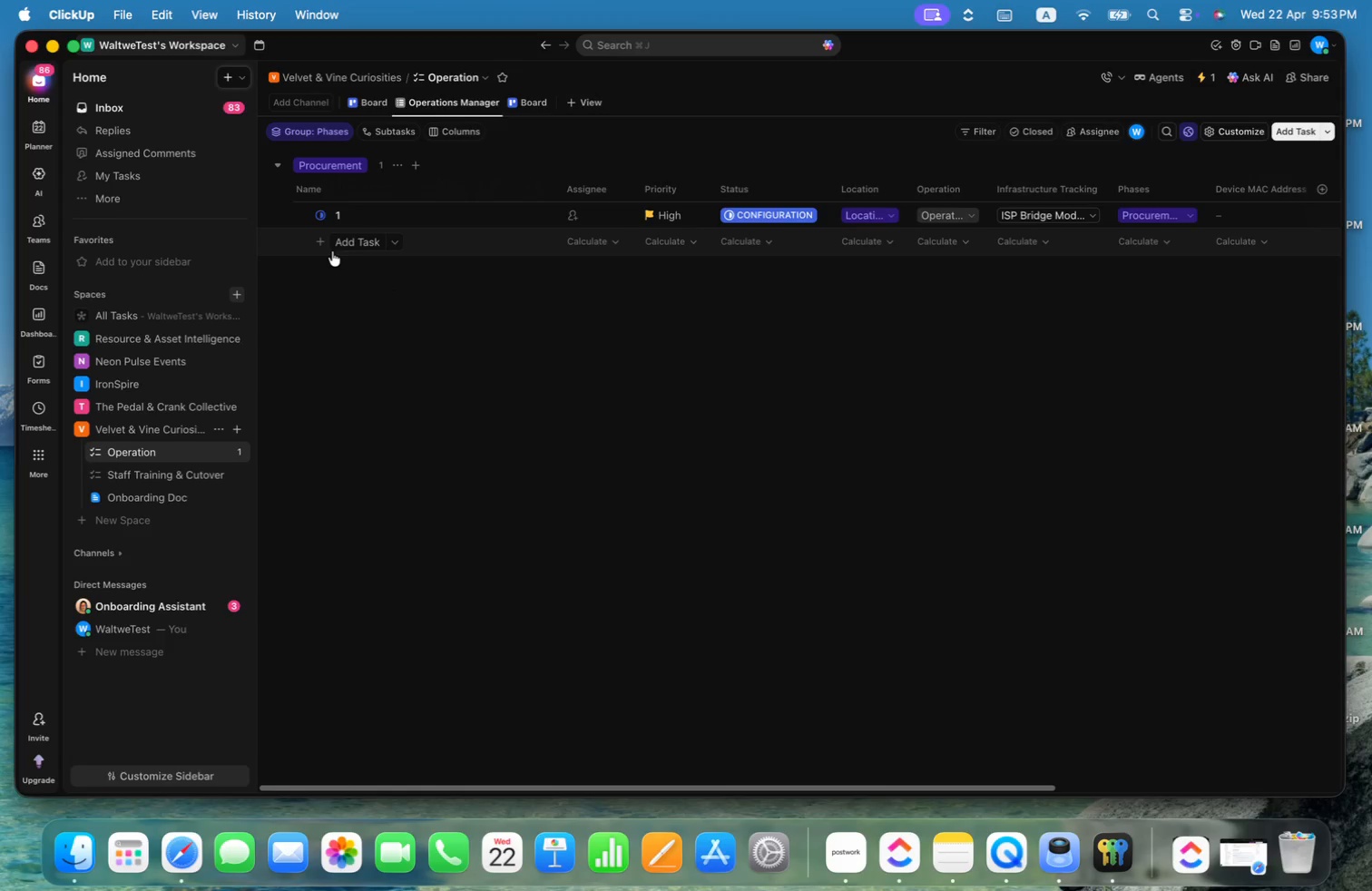 
left_click([344, 240])
 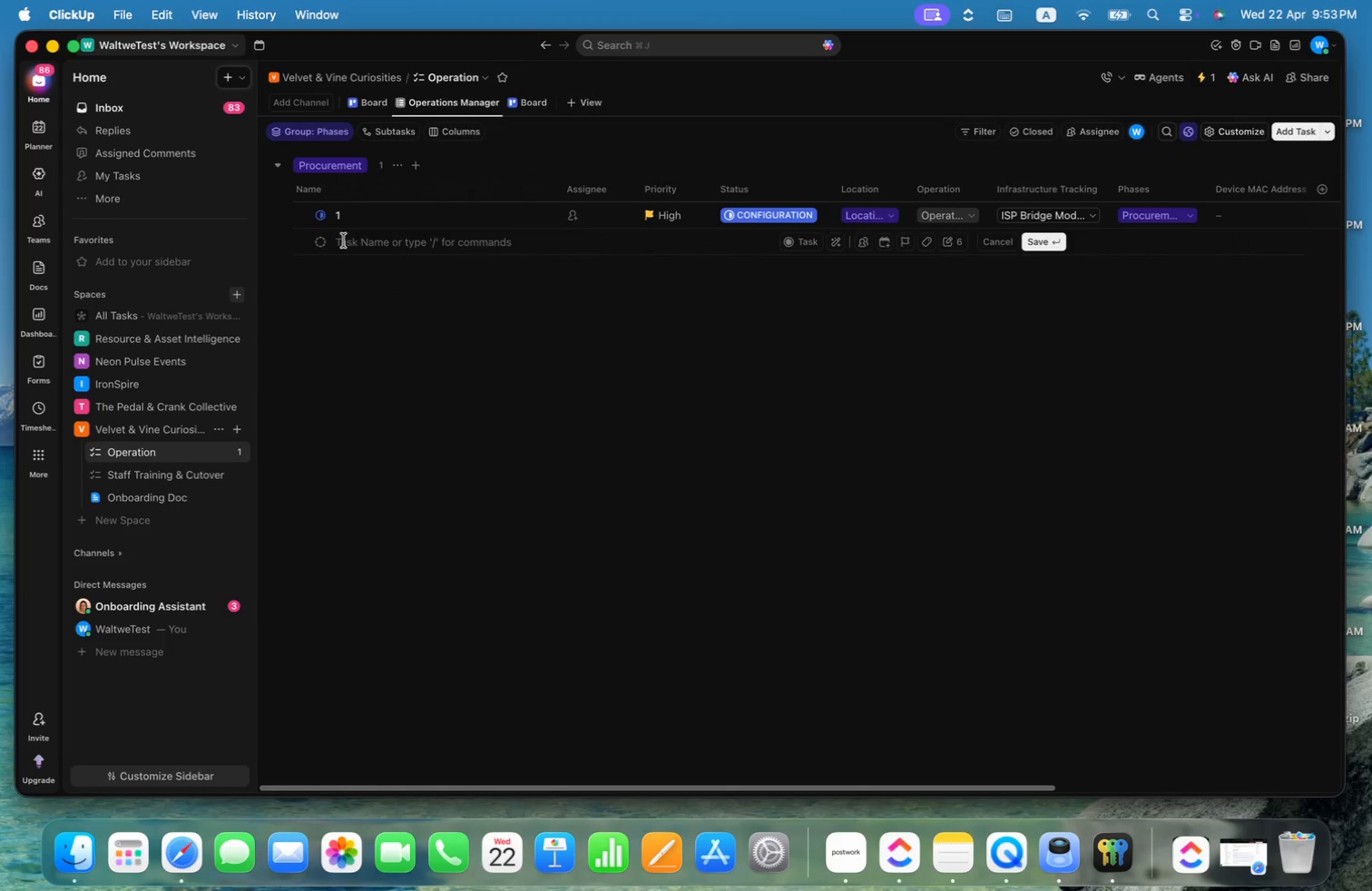 
key(2)
 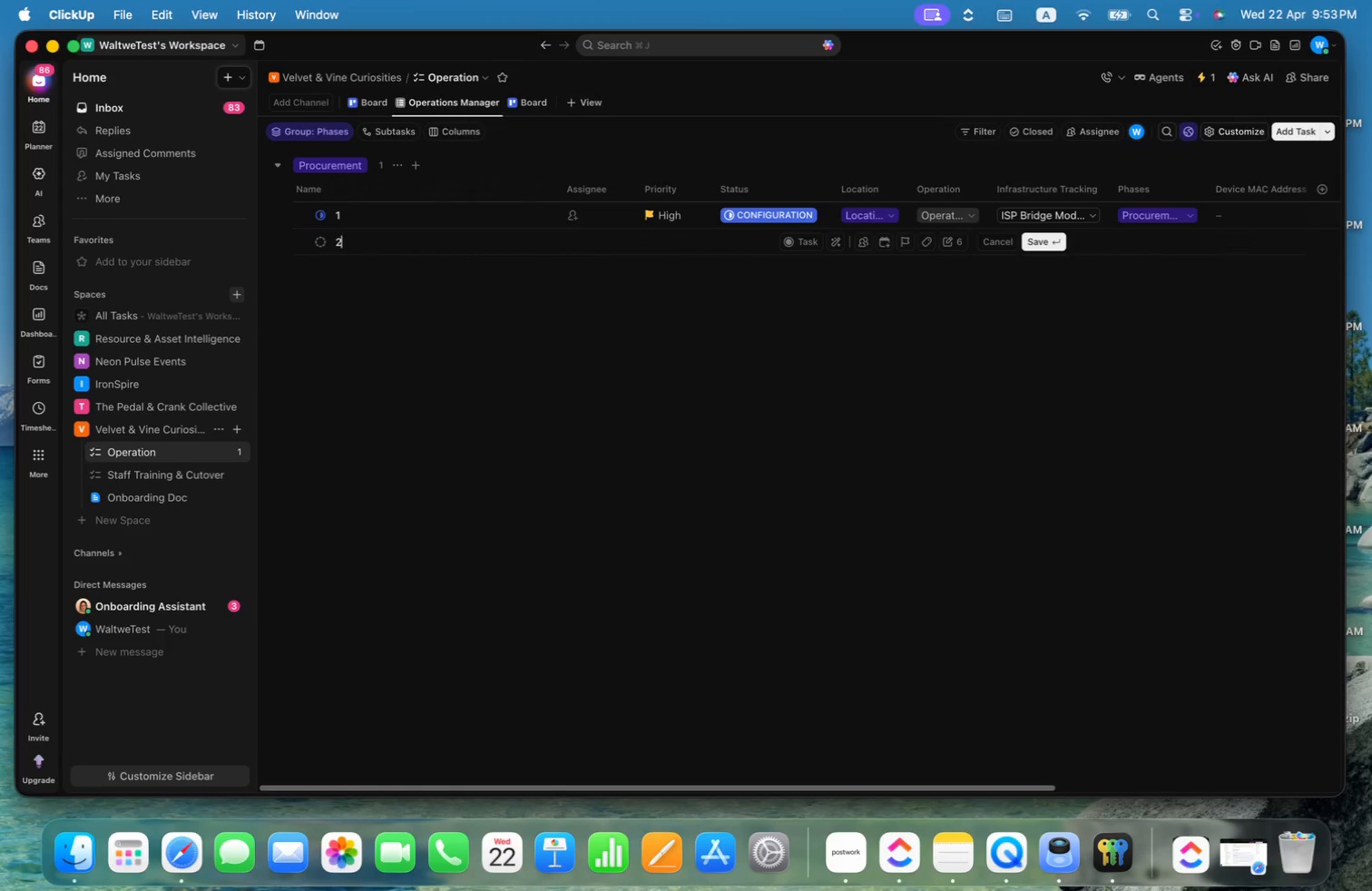 
key(Enter)
 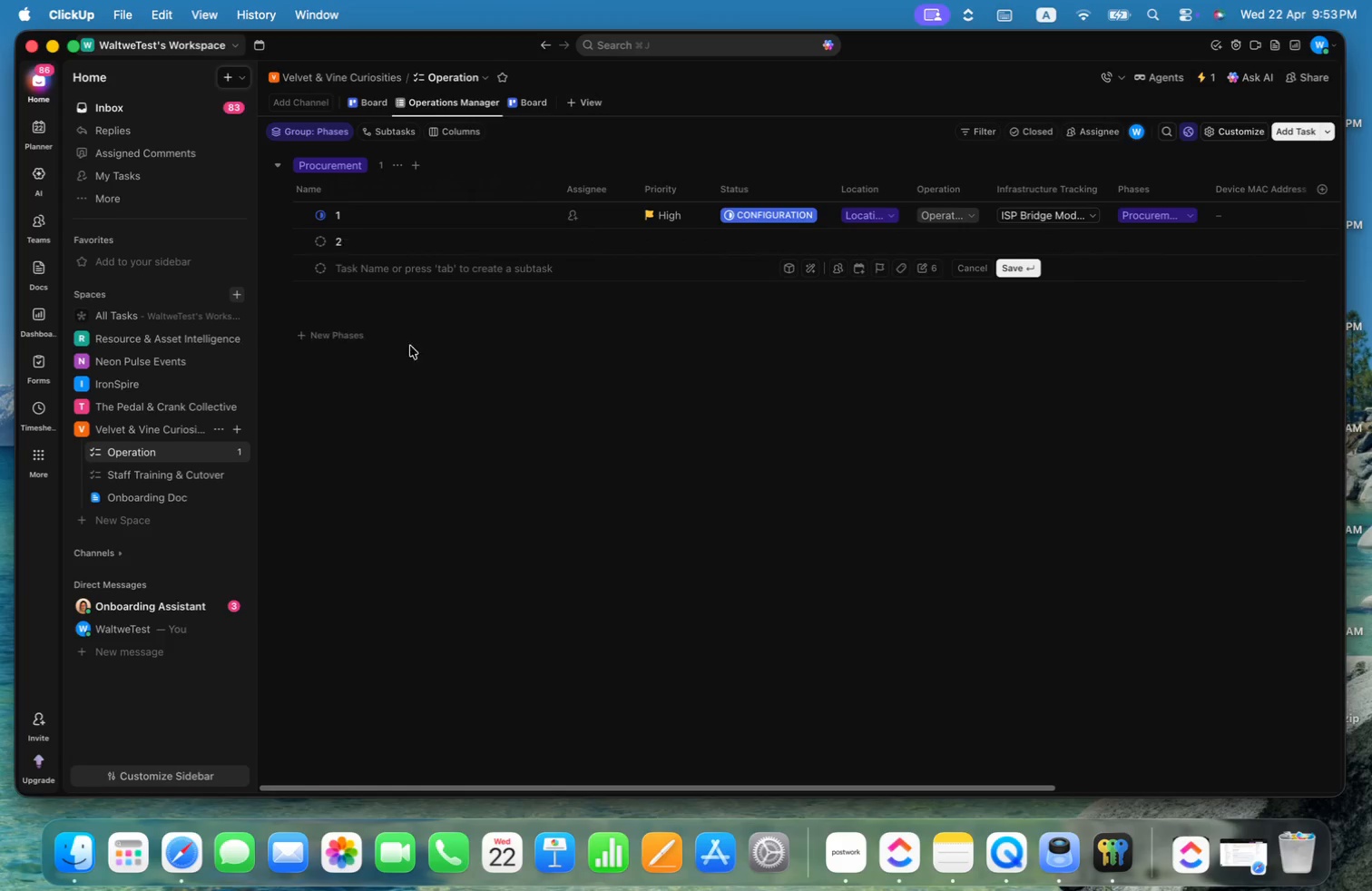 
left_click([423, 370])
 